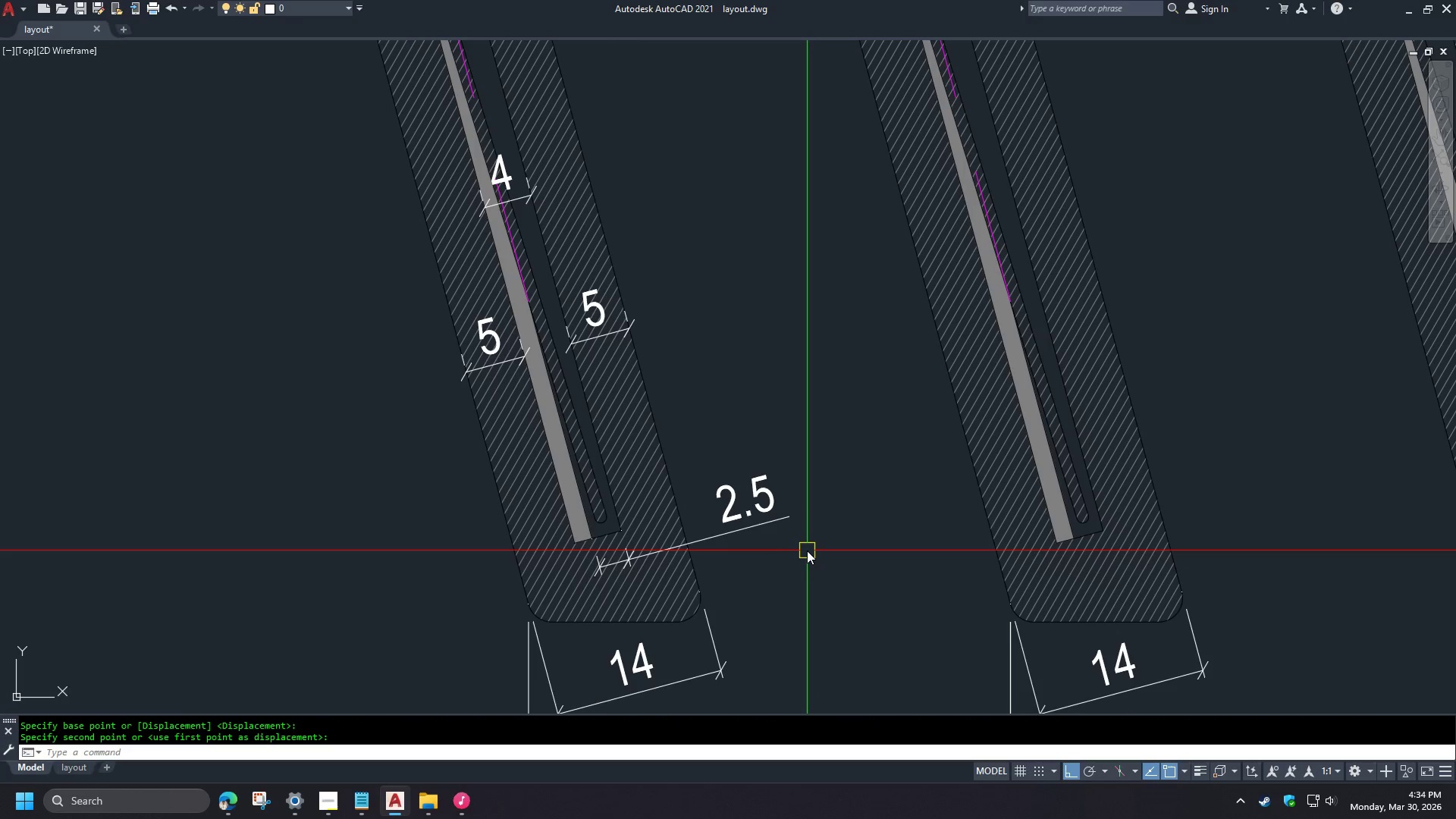 
key(S)
 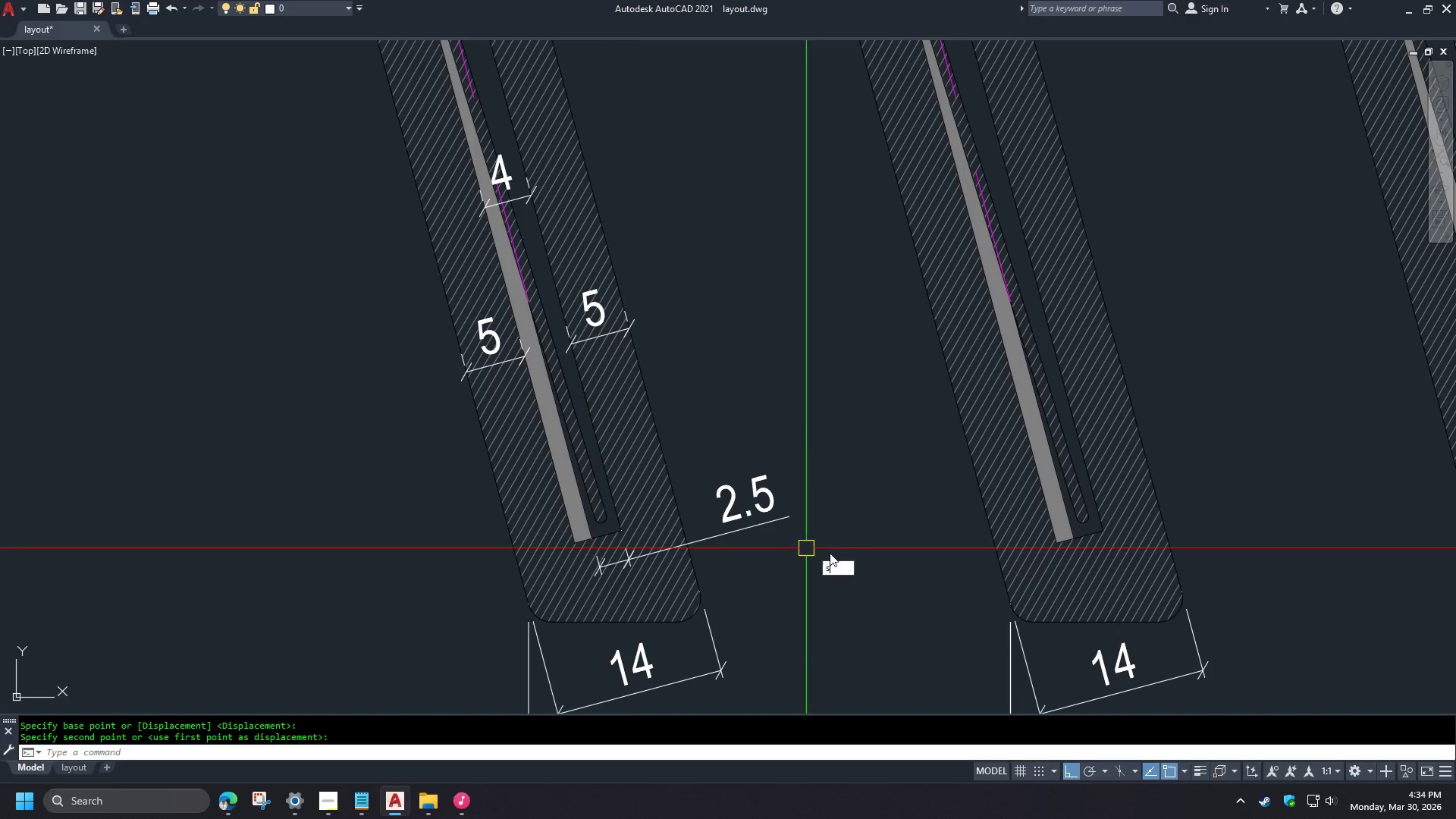 
key(Space)
 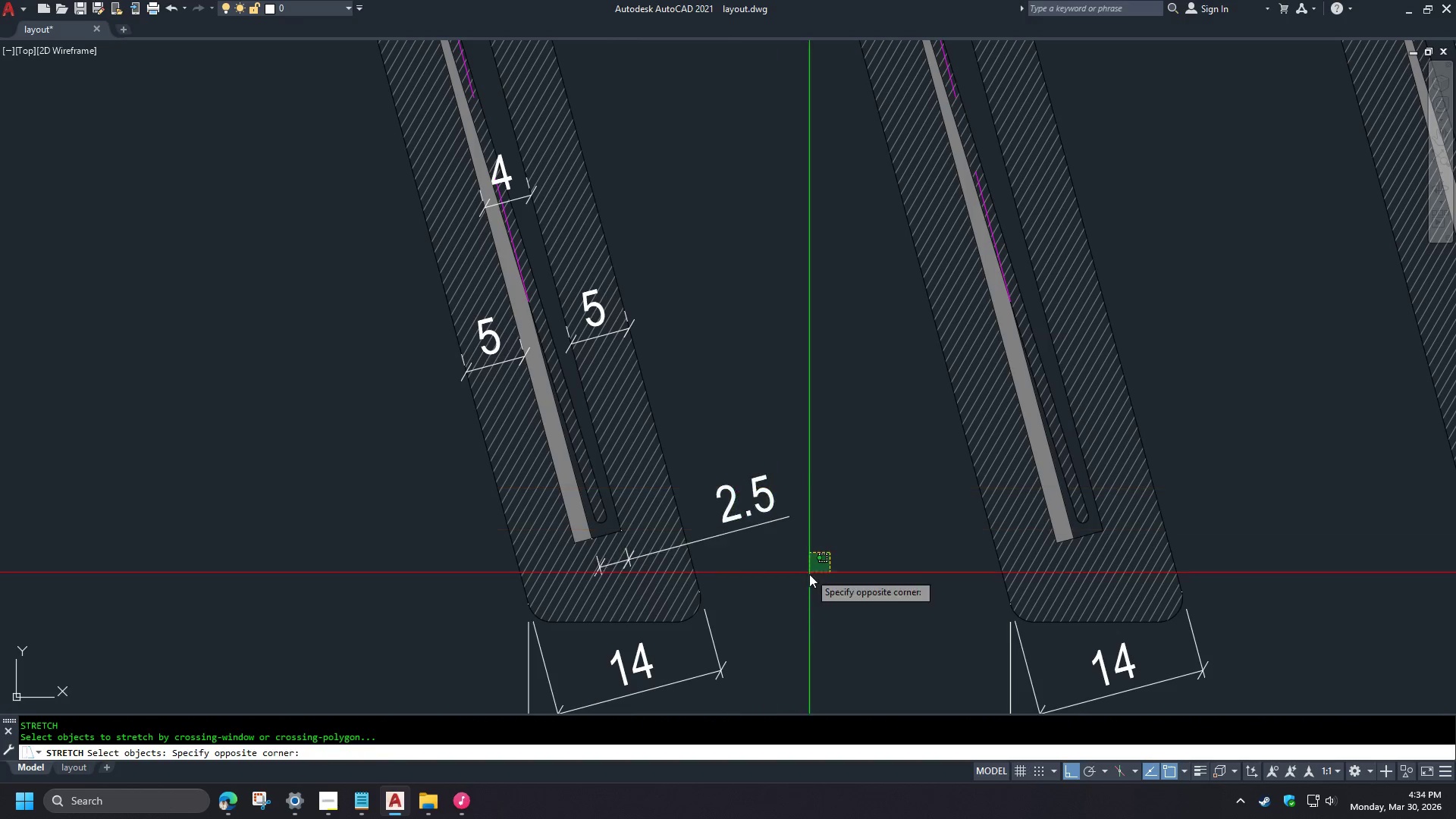 
key(Escape)
 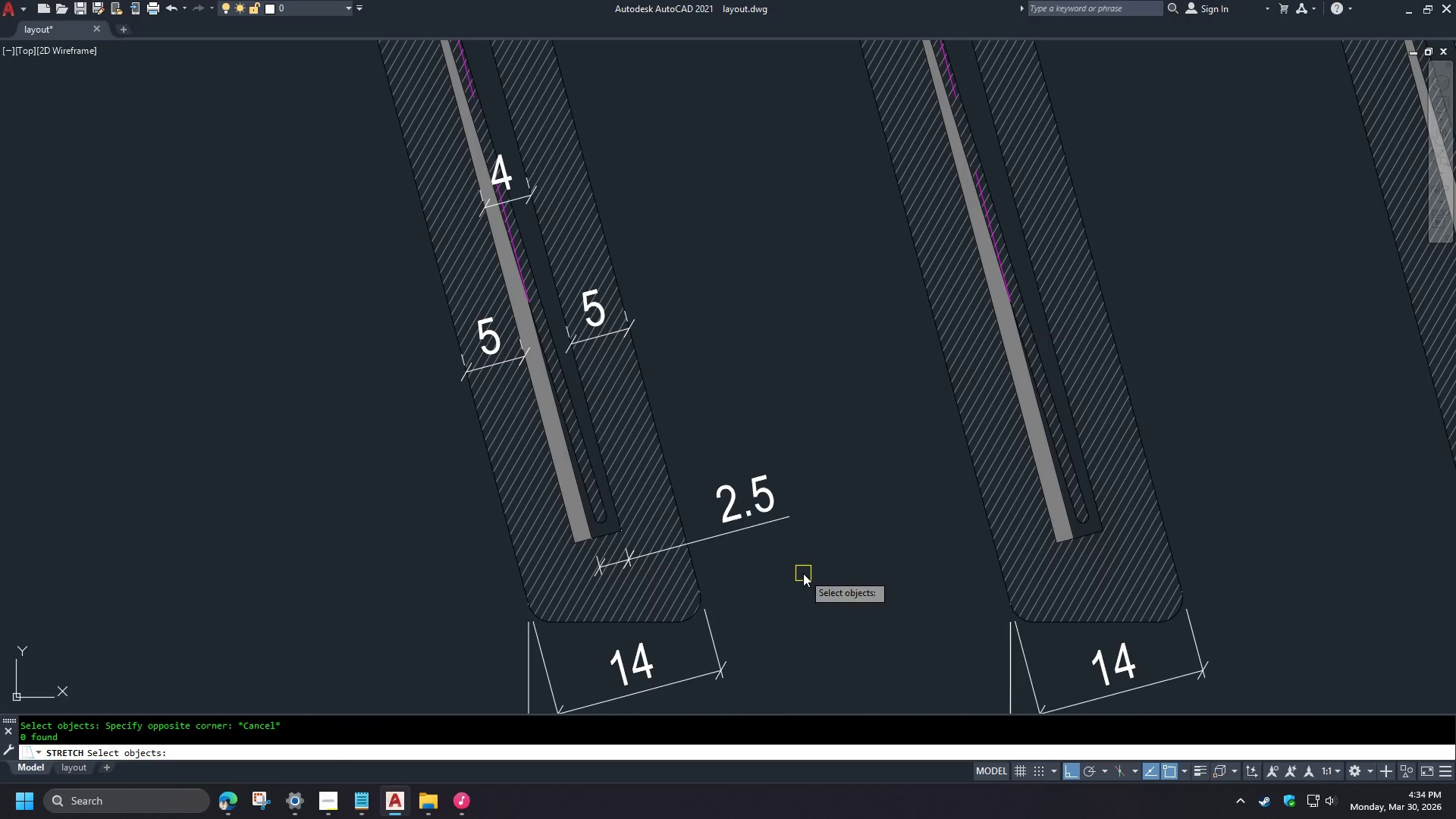 
key(Escape)
 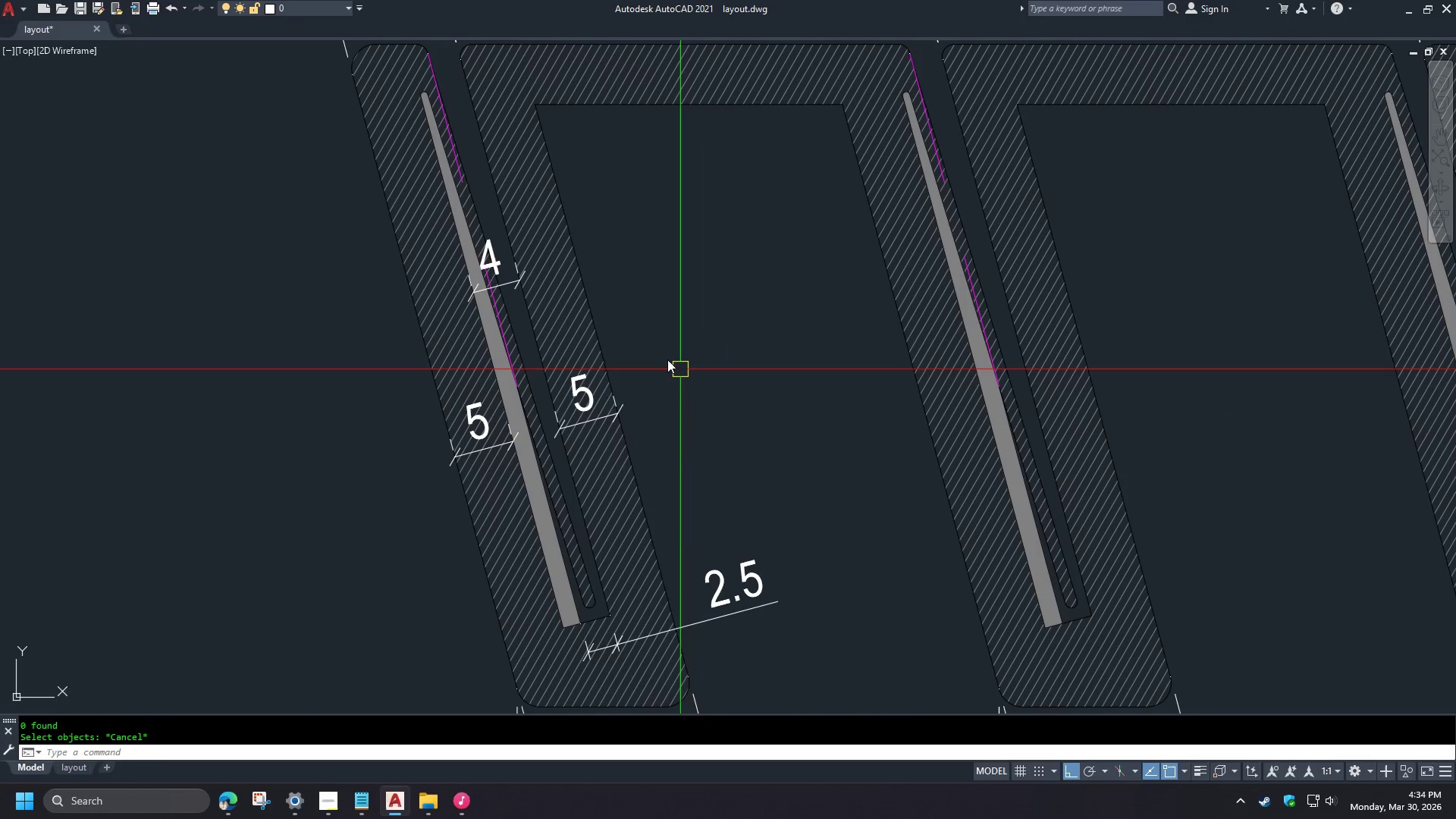 
left_click([491, 267])
 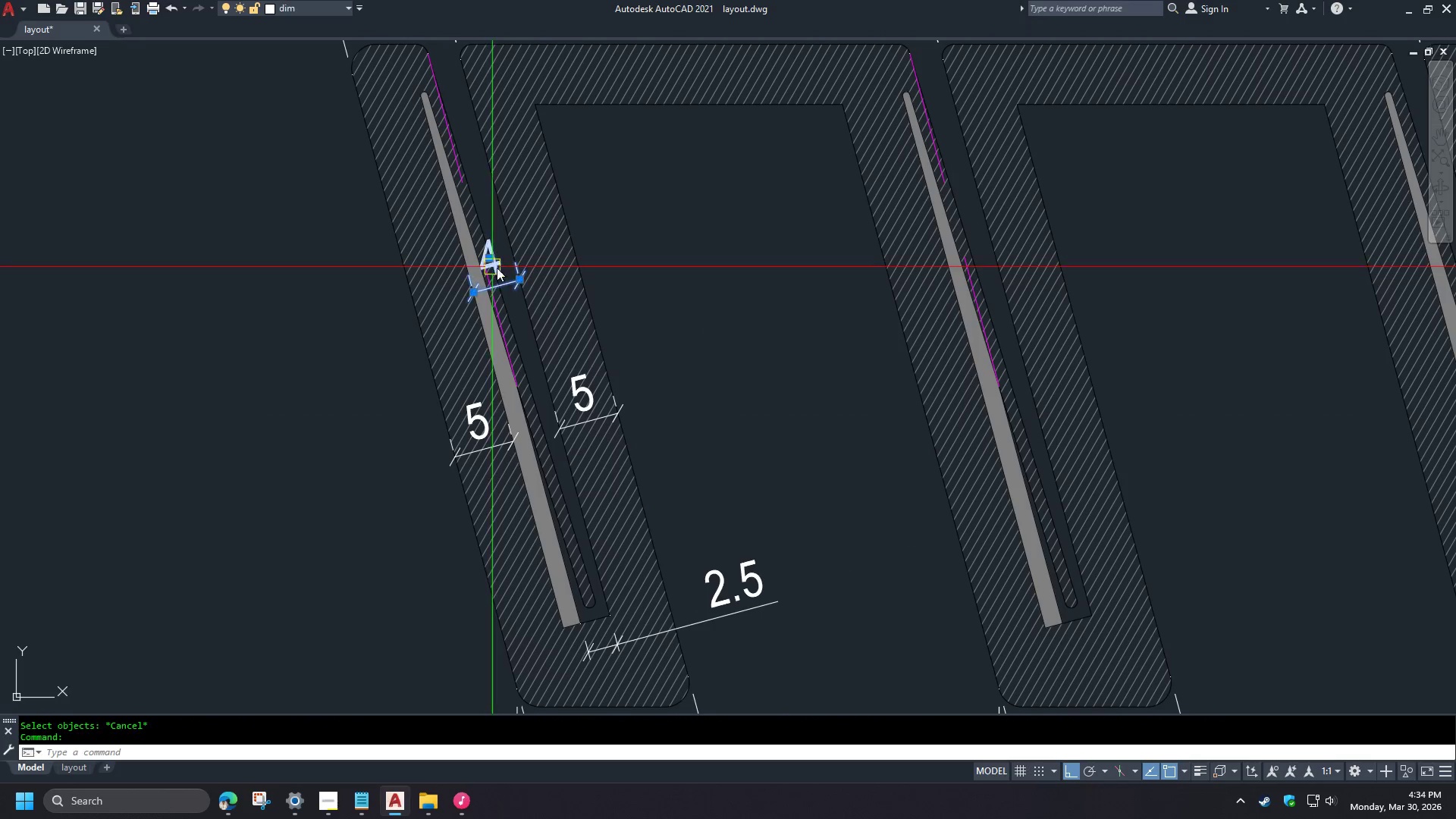 
key(E)
 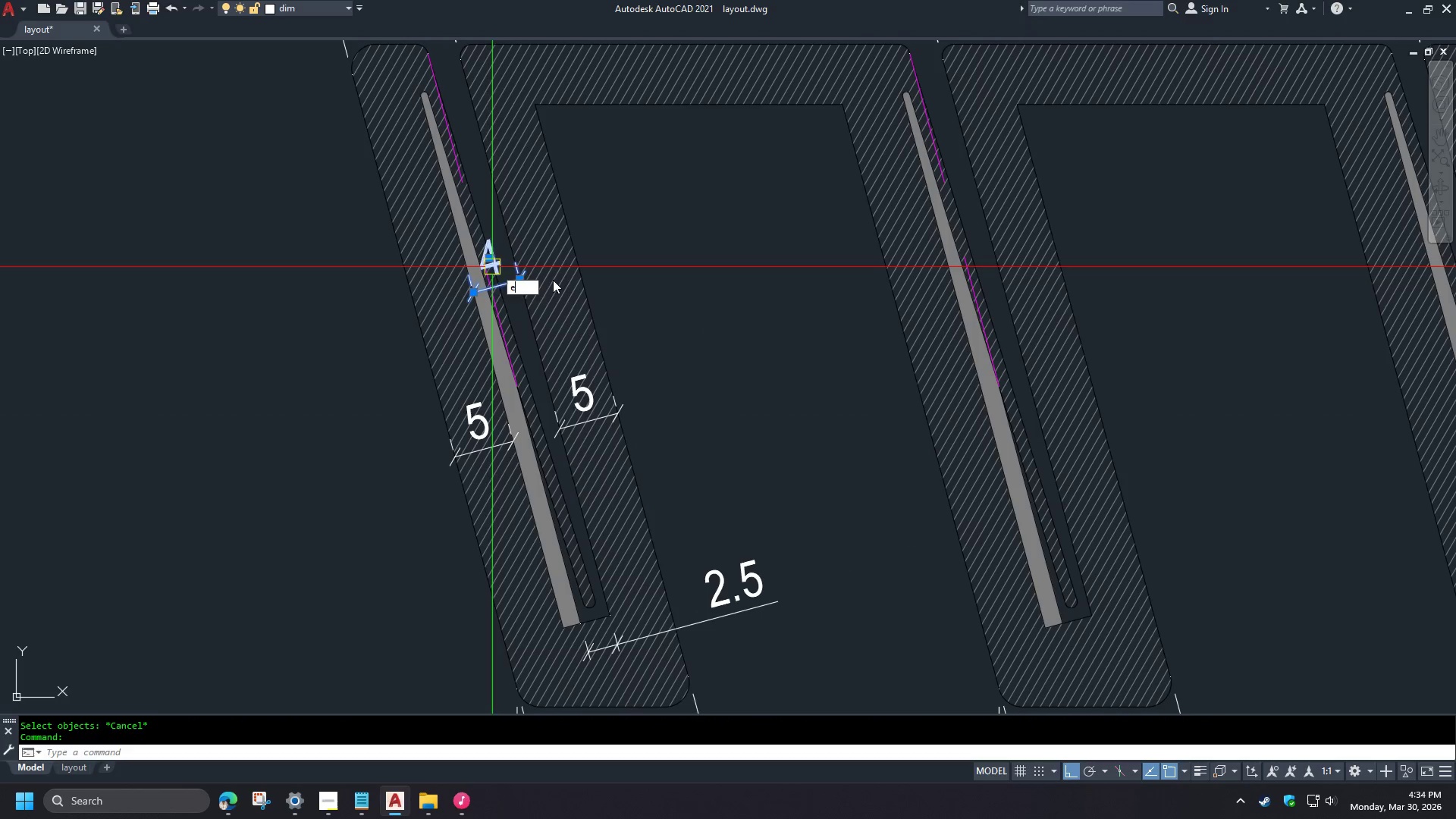 
key(Space)
 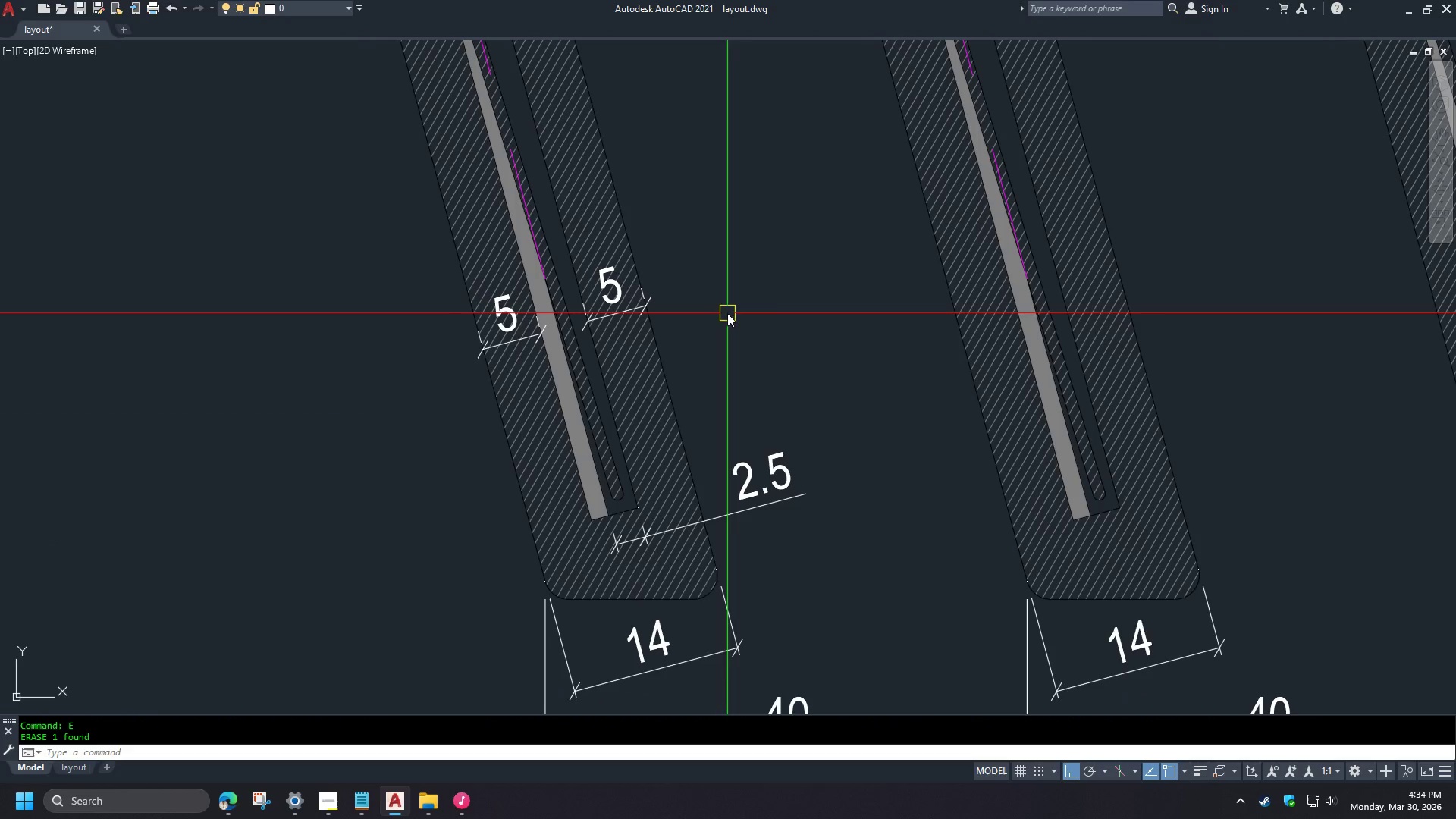 
type(dco  )
 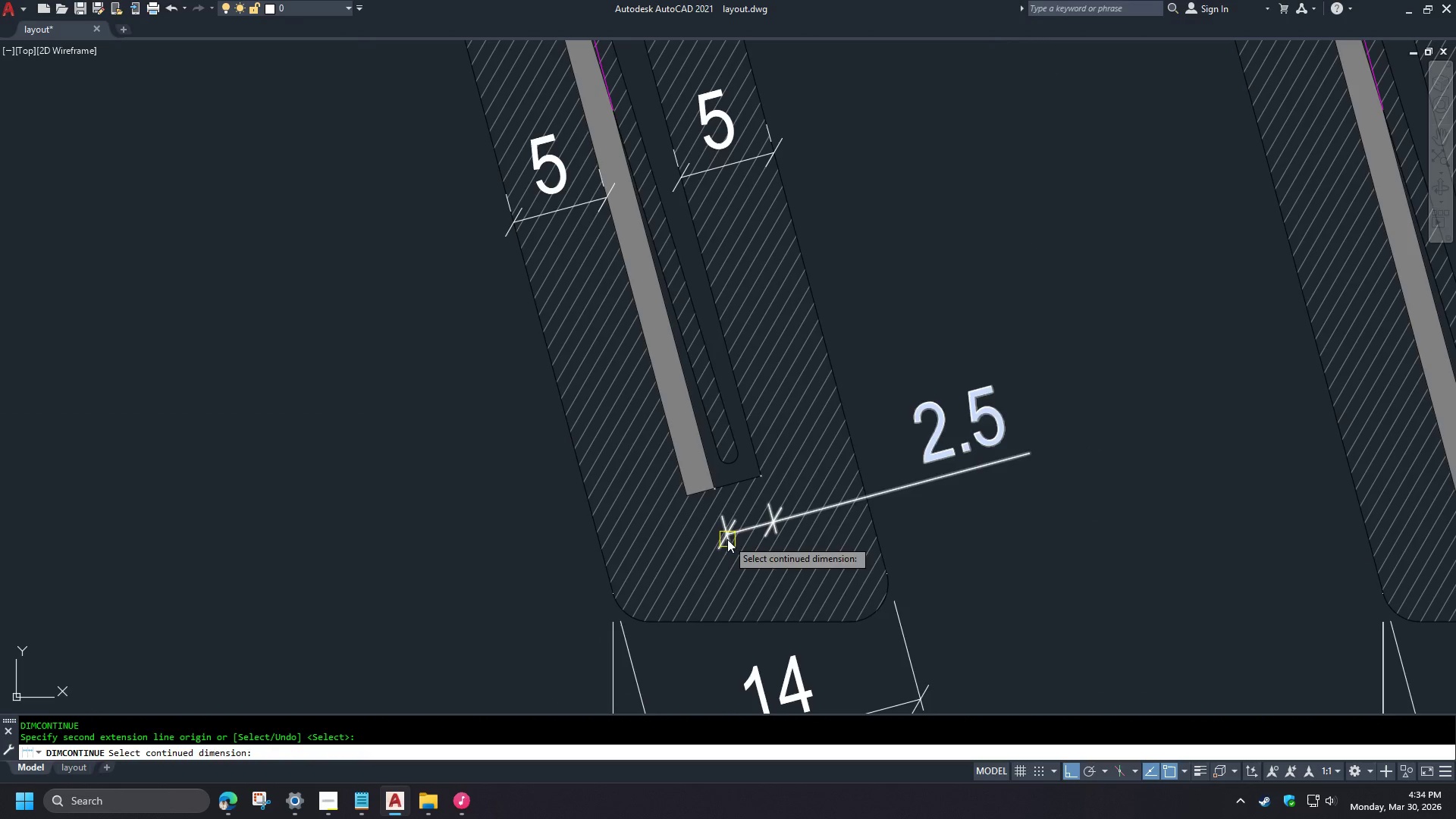 
scroll: coordinate [430, 563], scroll_direction: up, amount: 1.0
 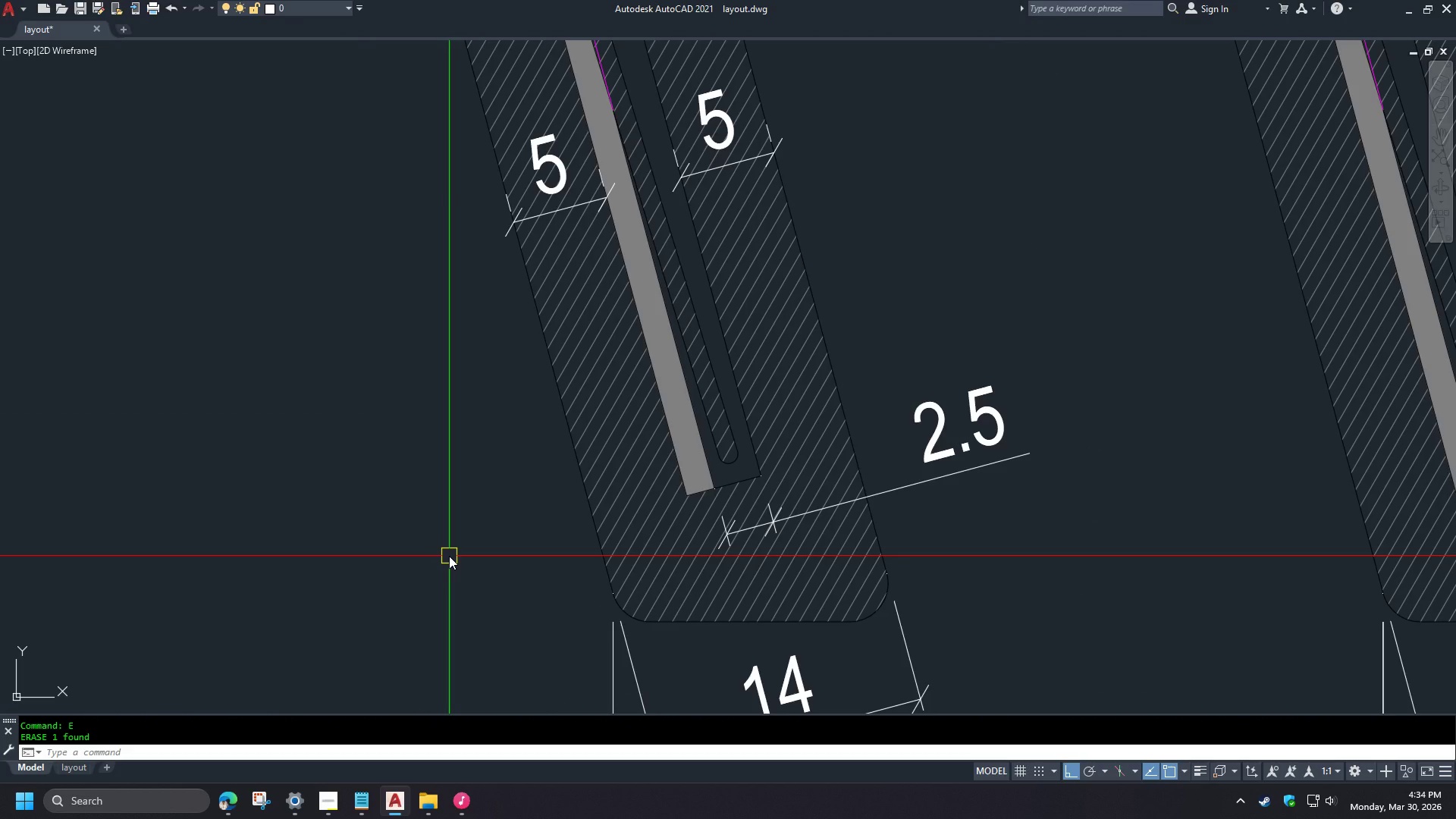 
left_click([727, 539])
 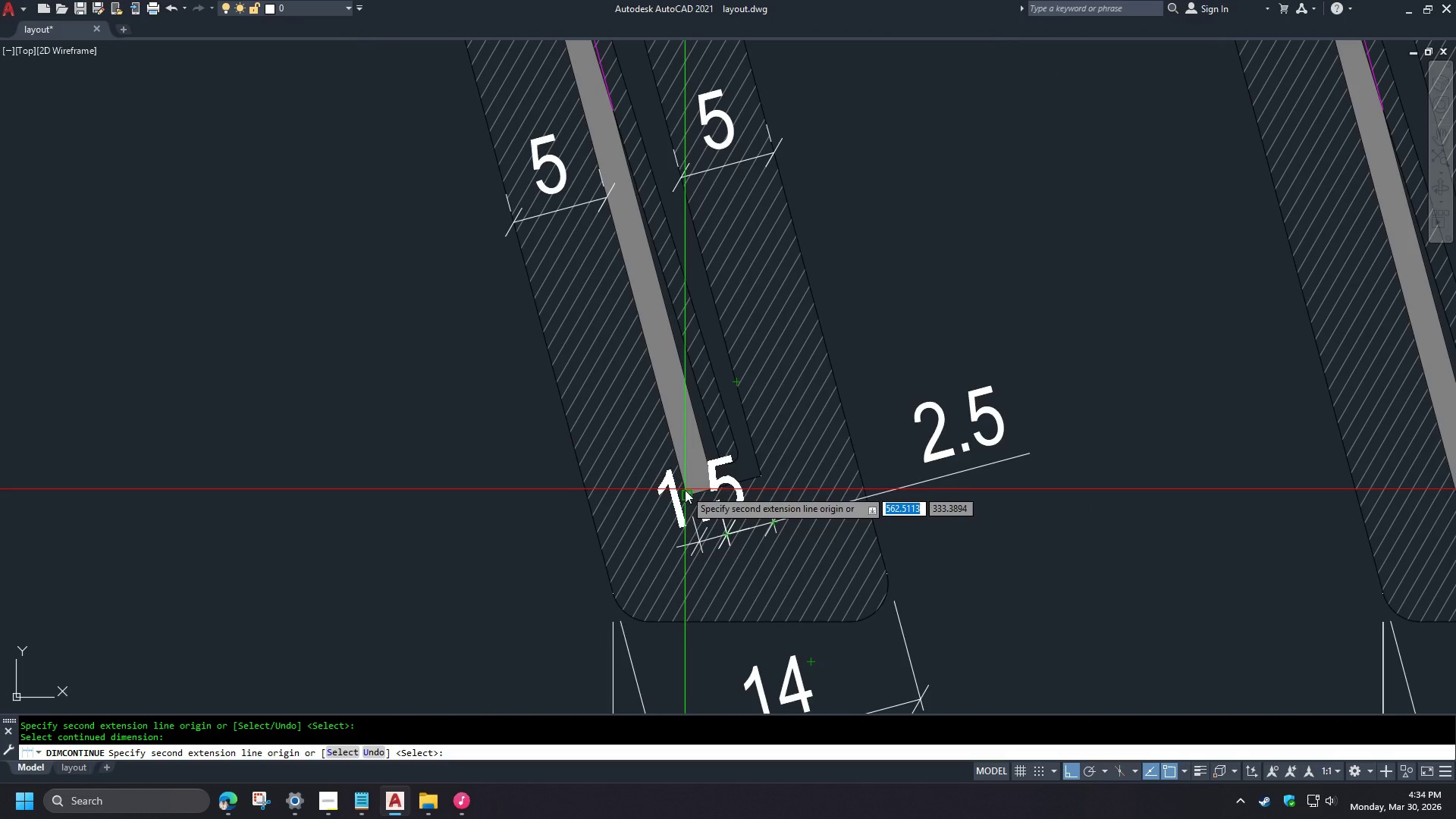 
left_click([686, 492])
 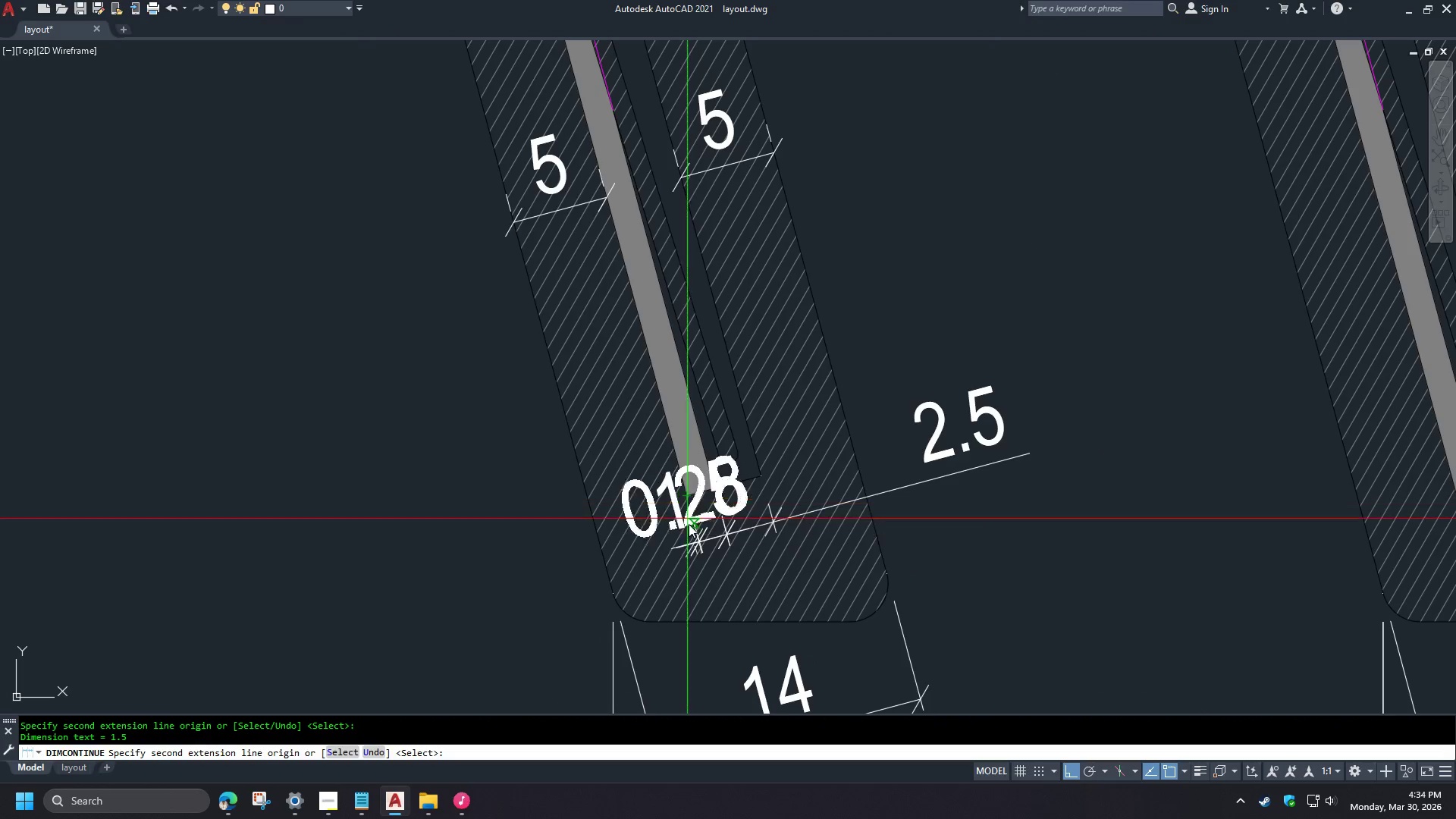 
key(Space)
 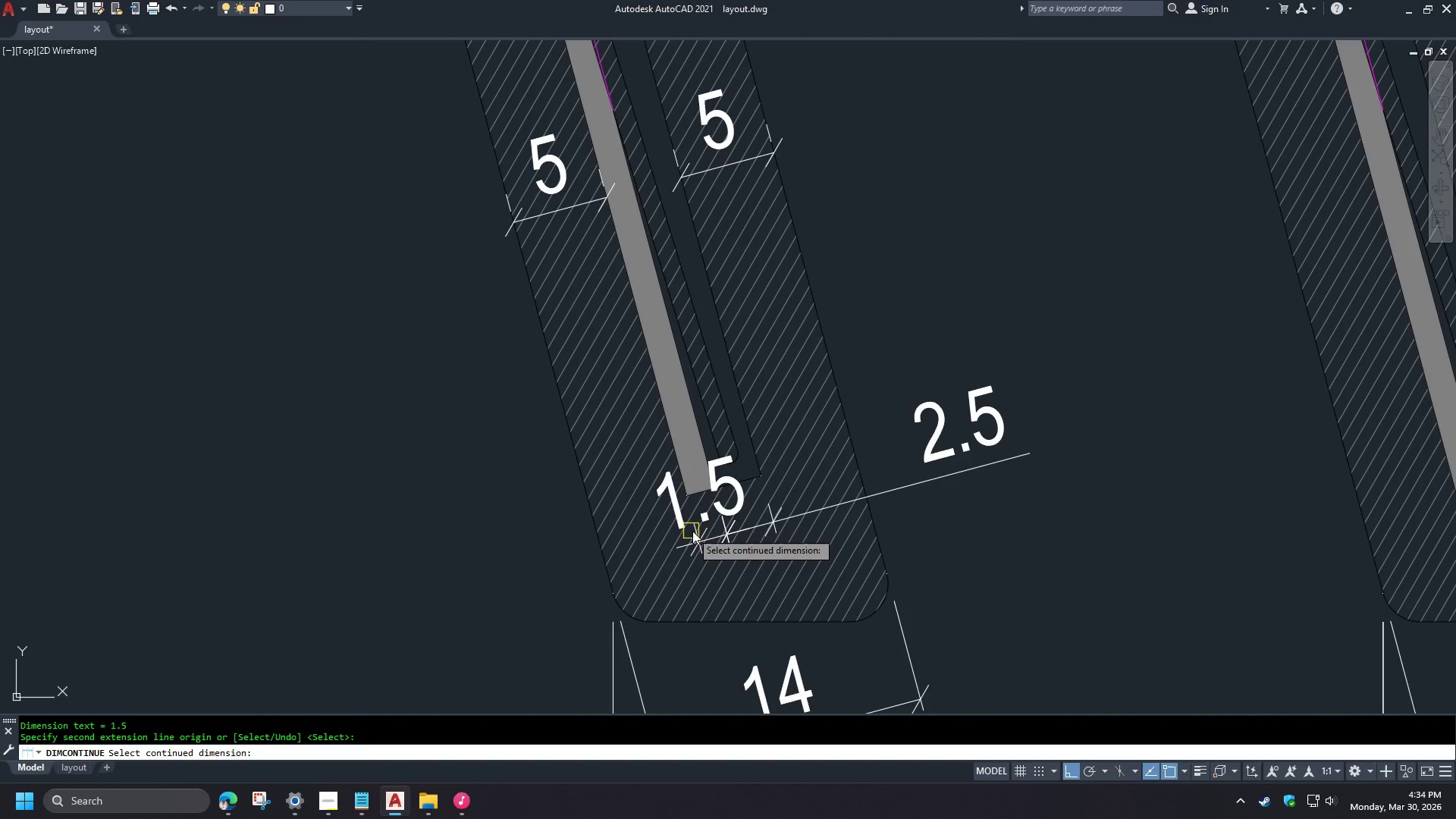 
key(Space)
 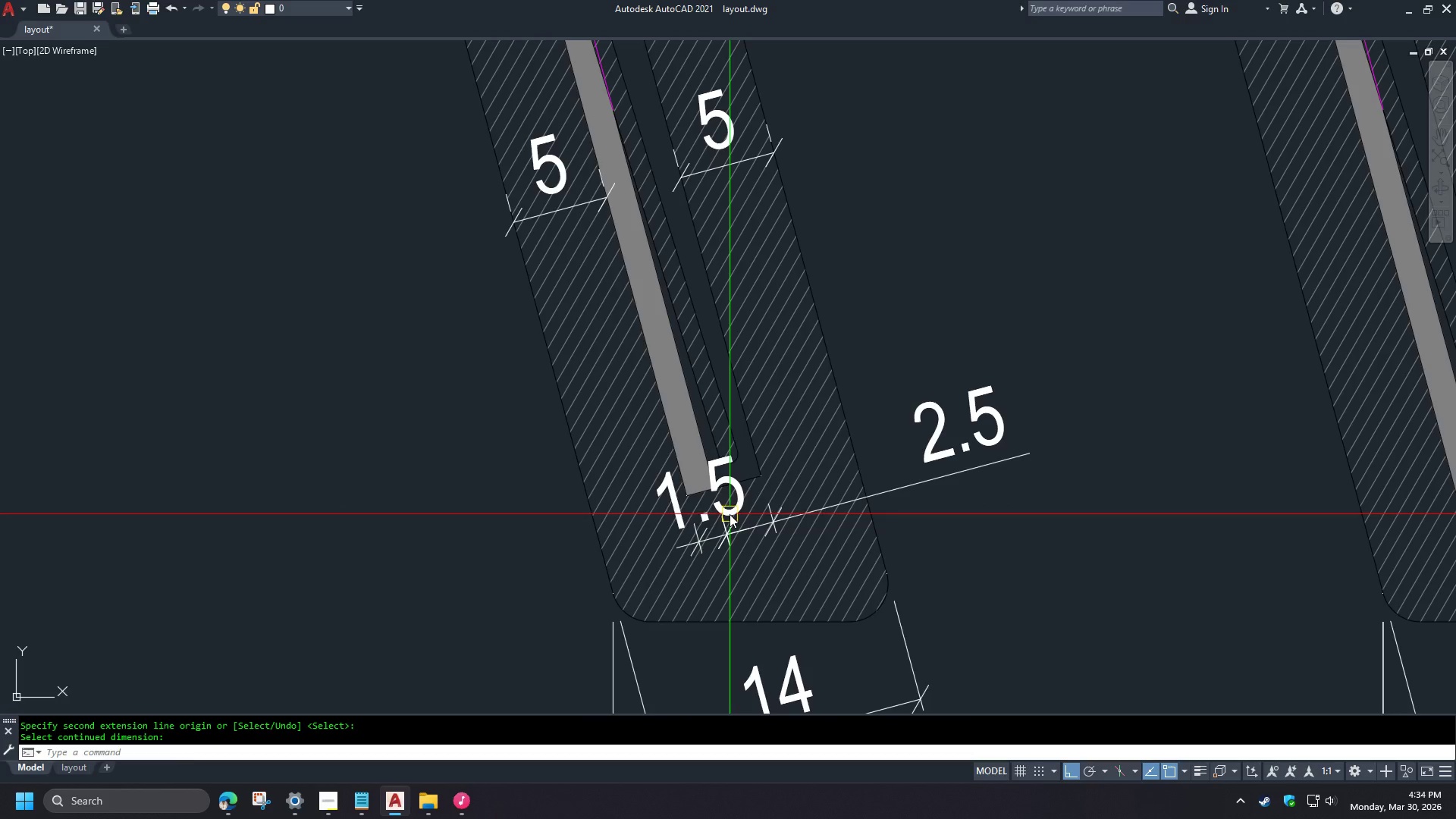 
left_click([730, 514])
 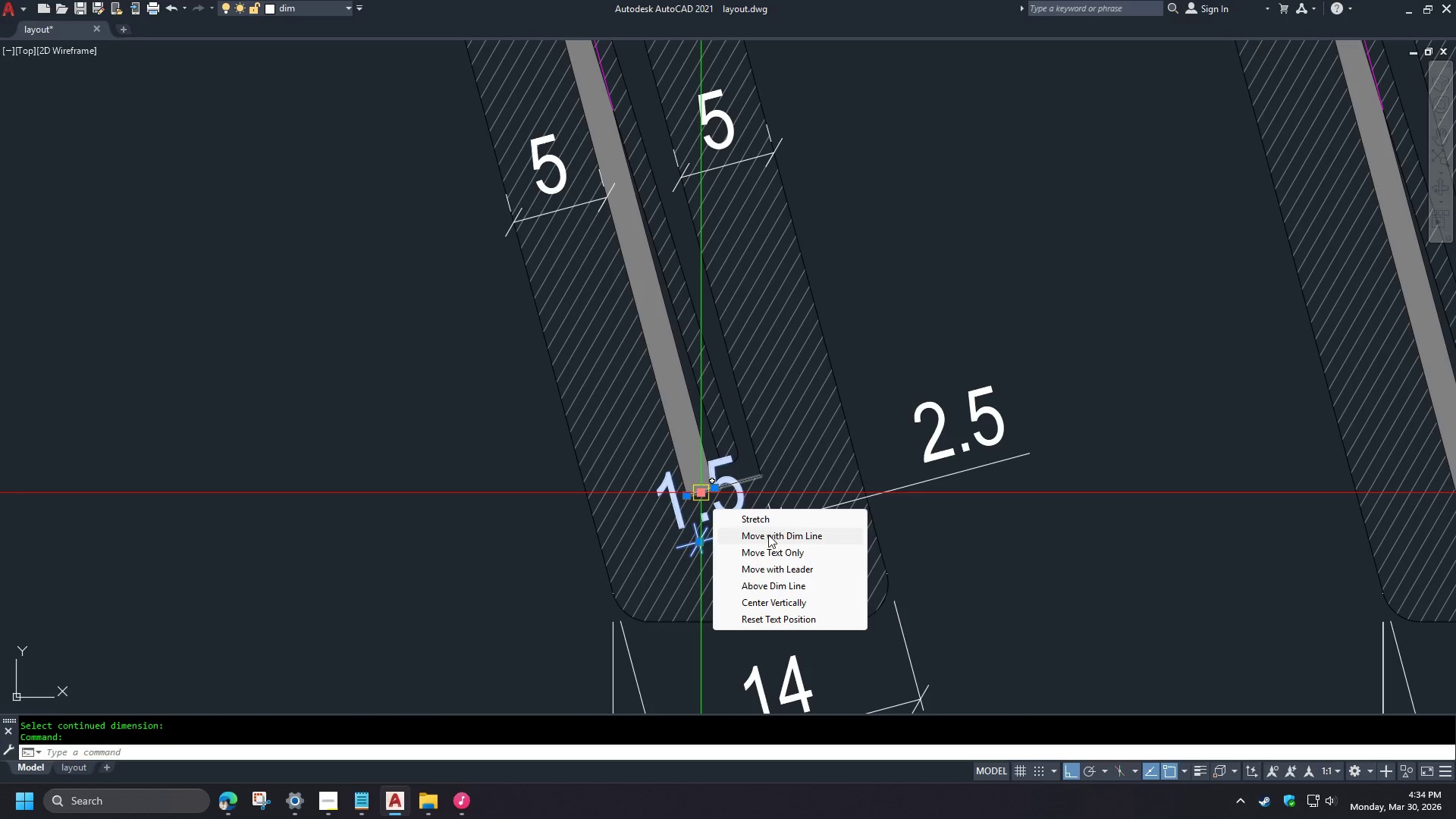 
left_click([770, 539])
 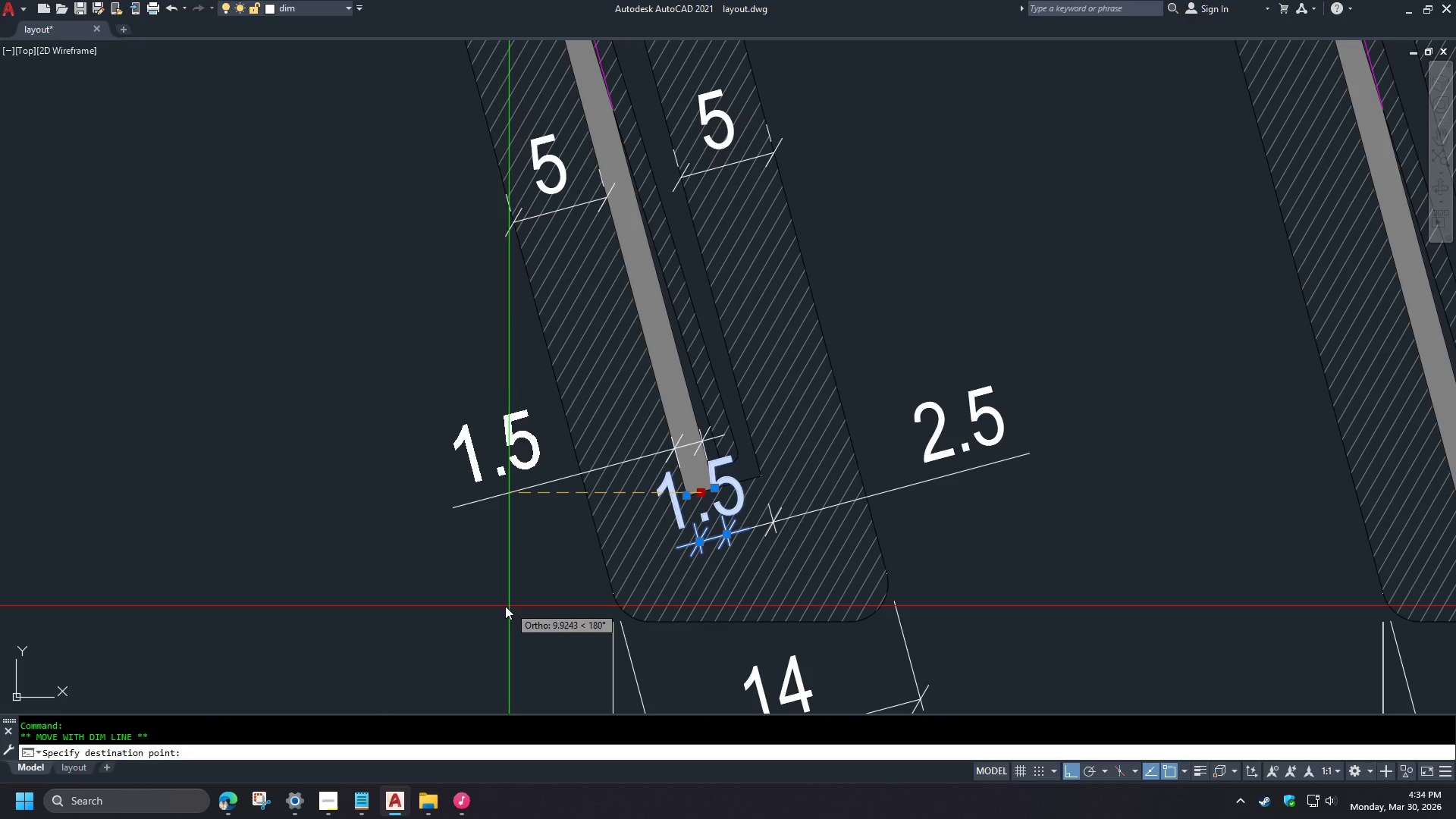 
left_click([491, 608])
 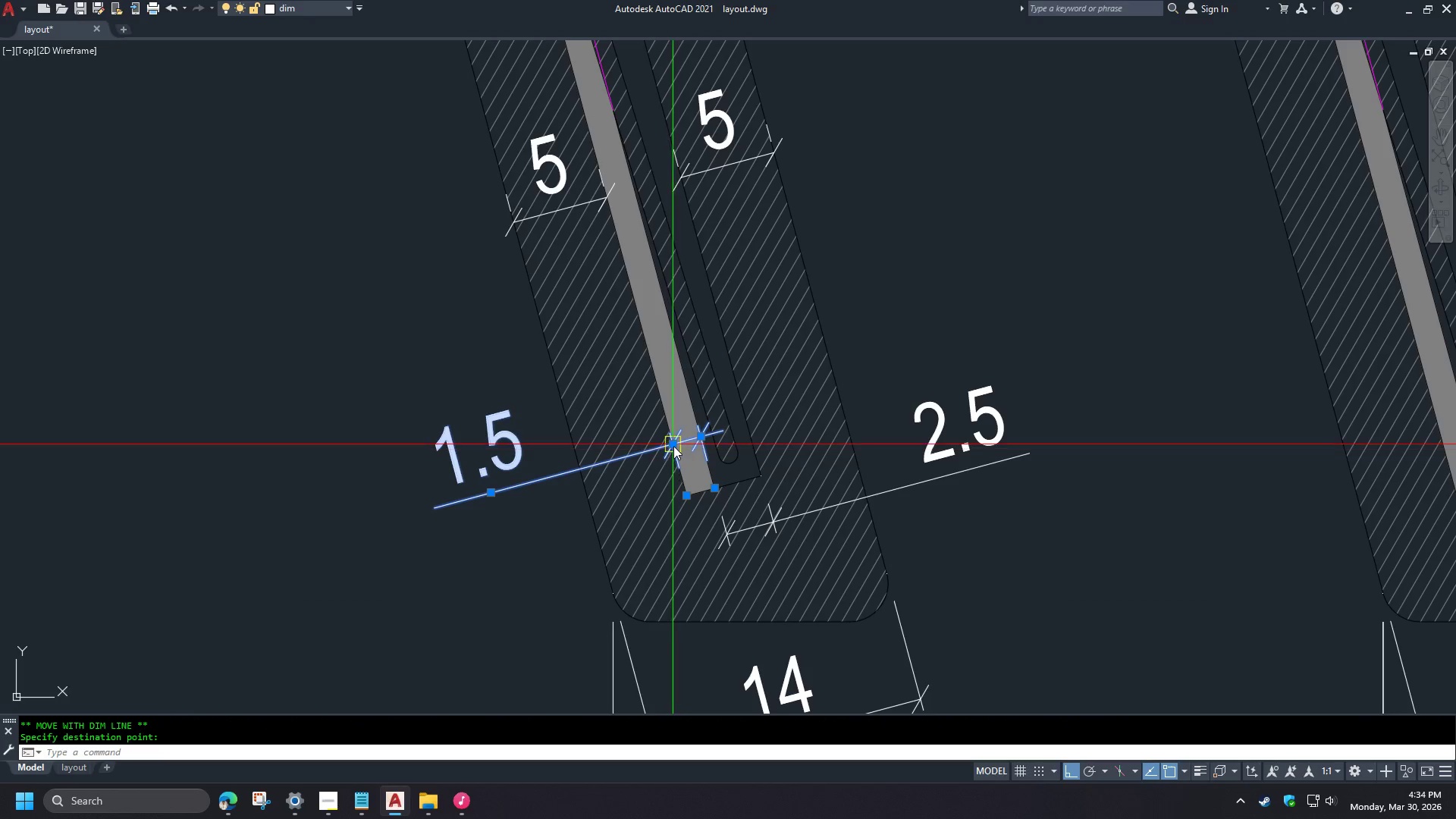 
left_click_drag(start_coordinate=[673, 445], to_coordinate=[676, 456])
 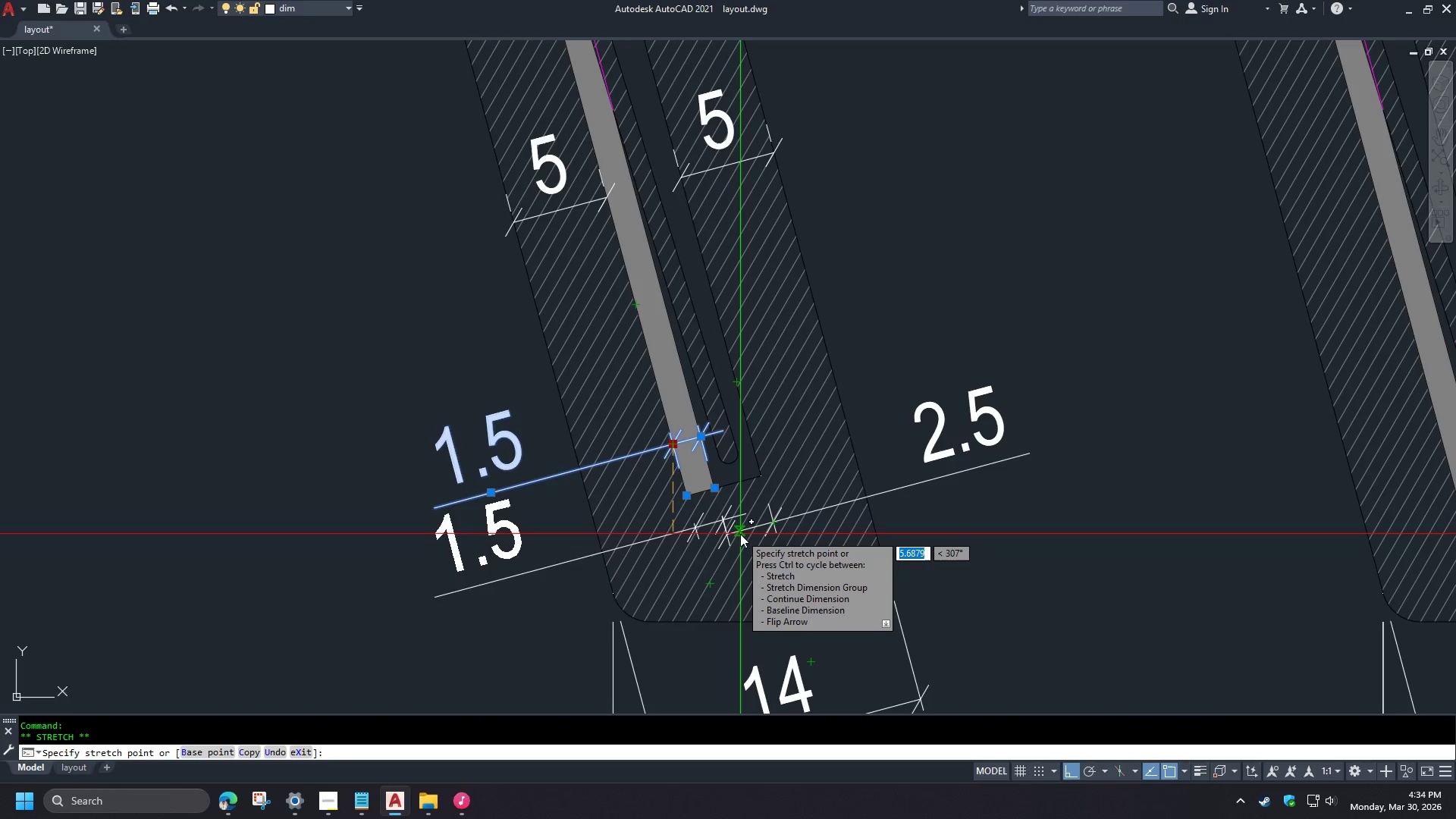 
left_click([740, 534])
 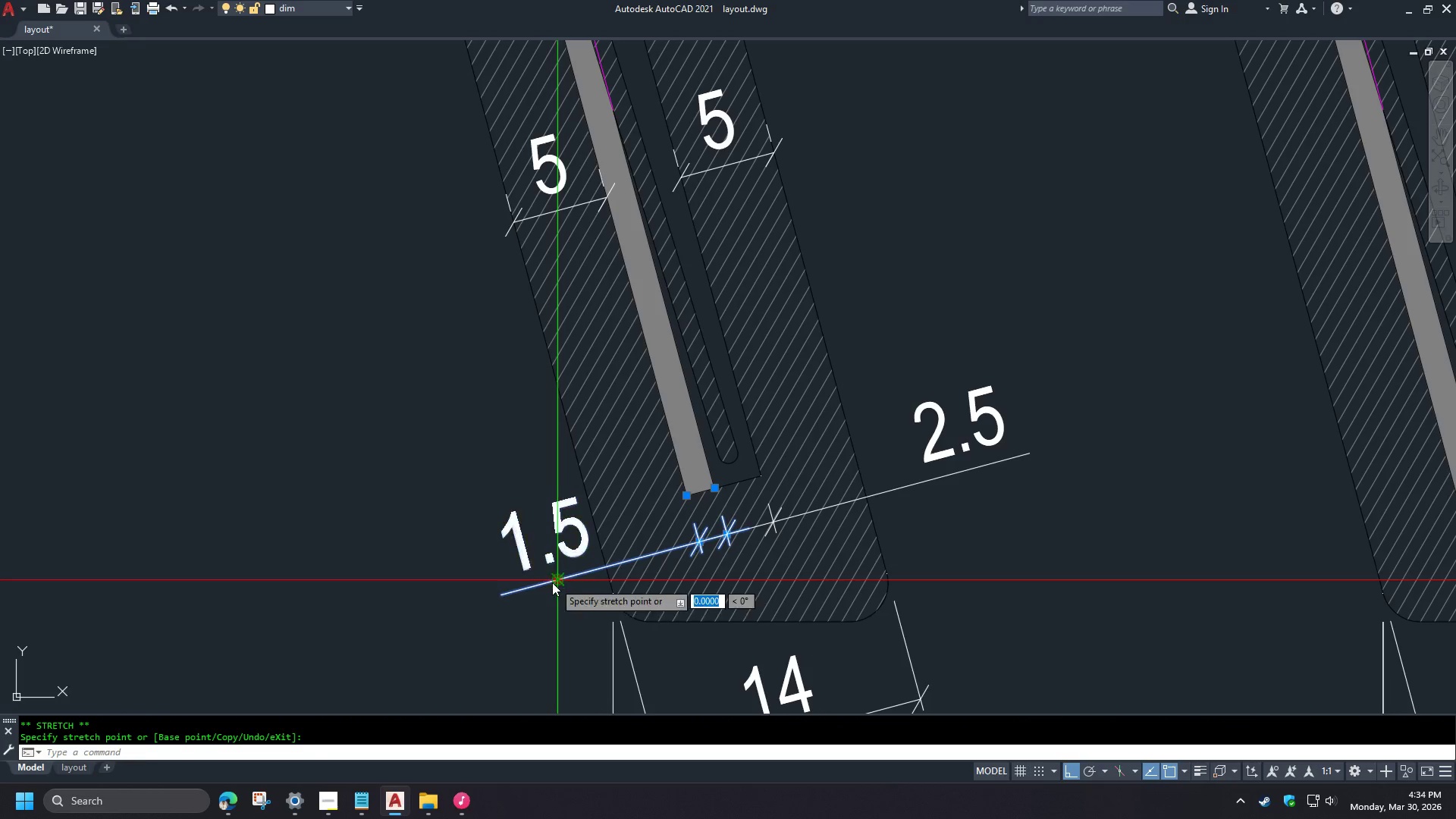 
left_click([538, 588])
 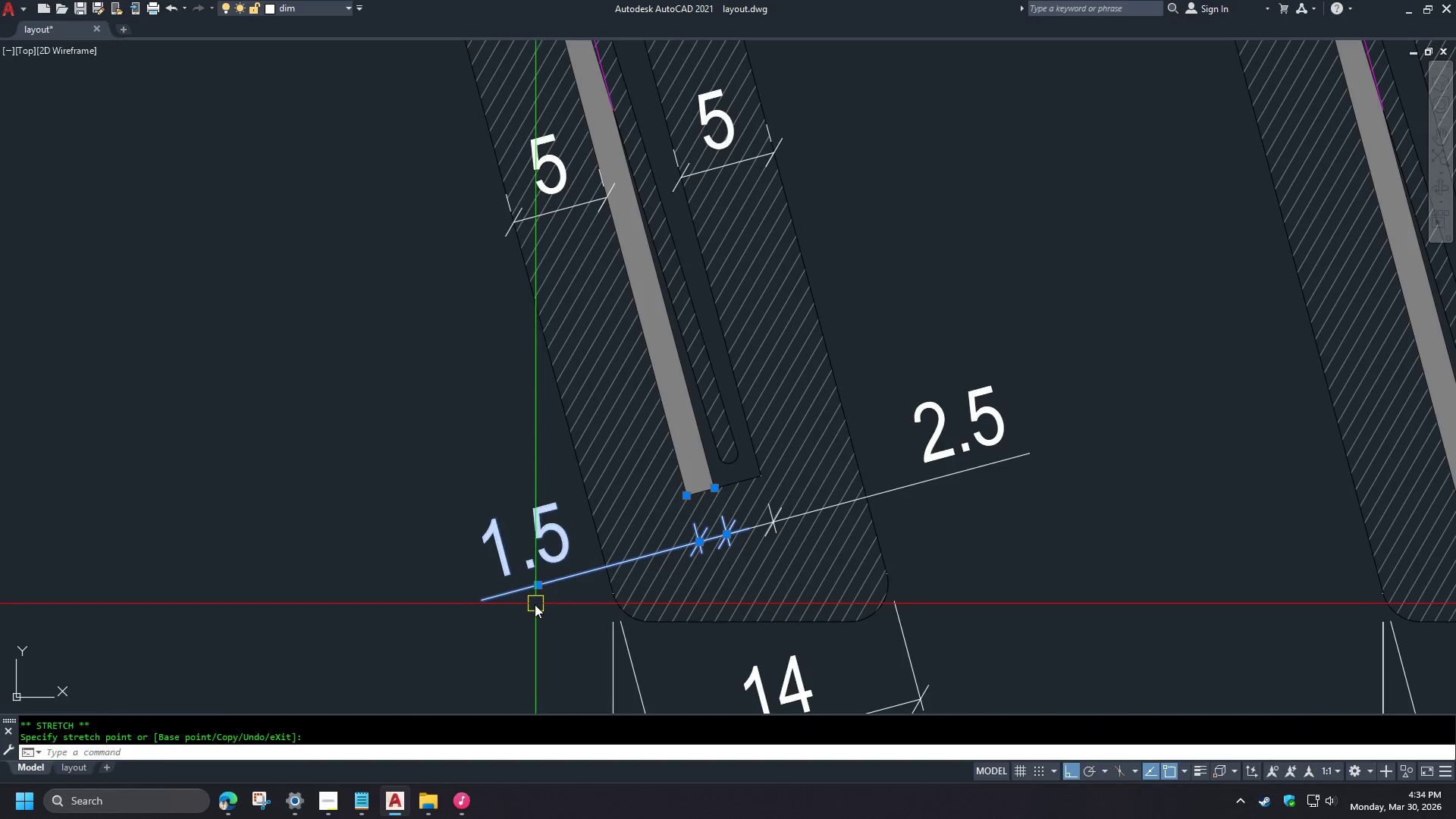 
key(Escape)
 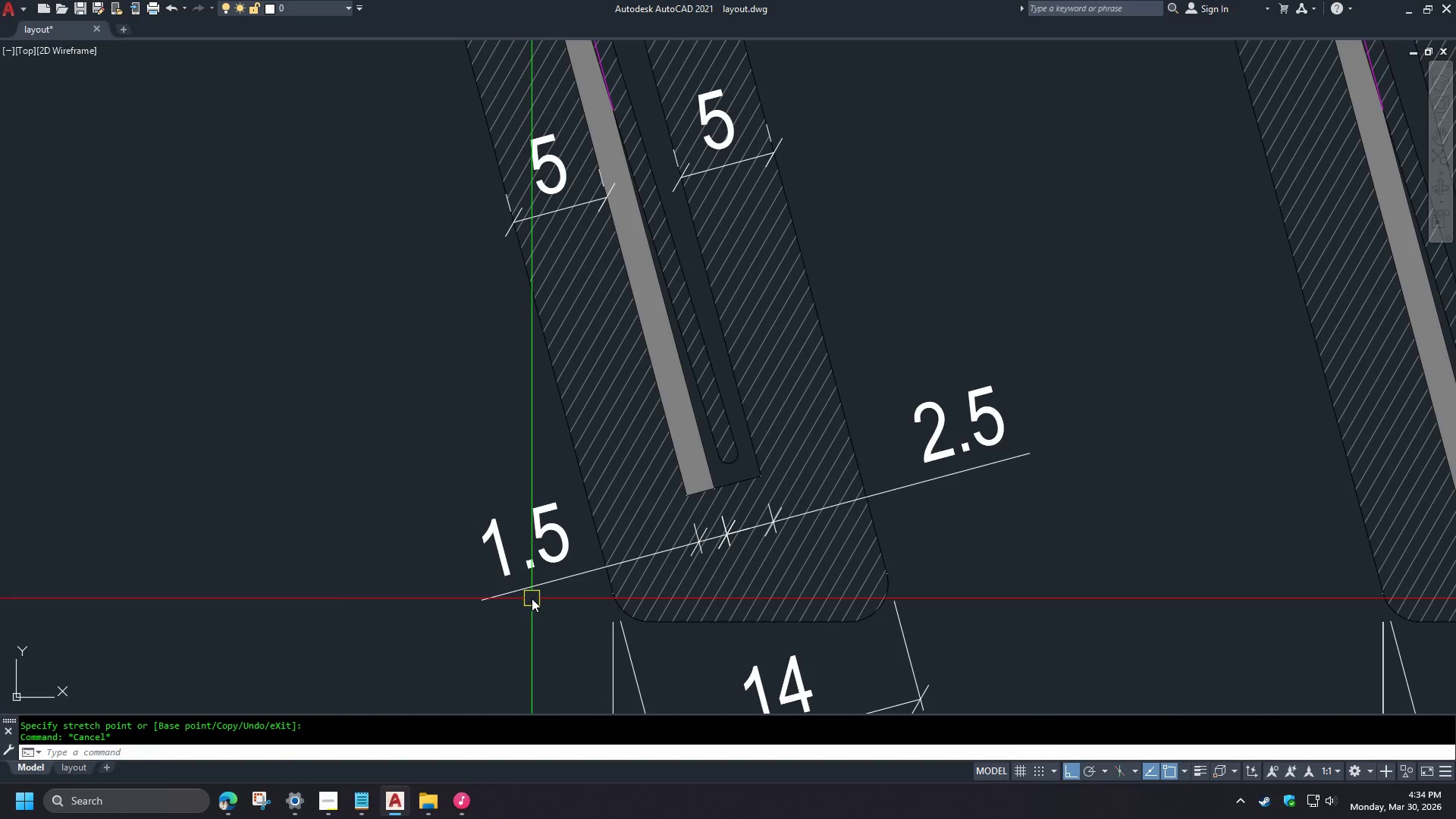 
left_click([512, 598])
 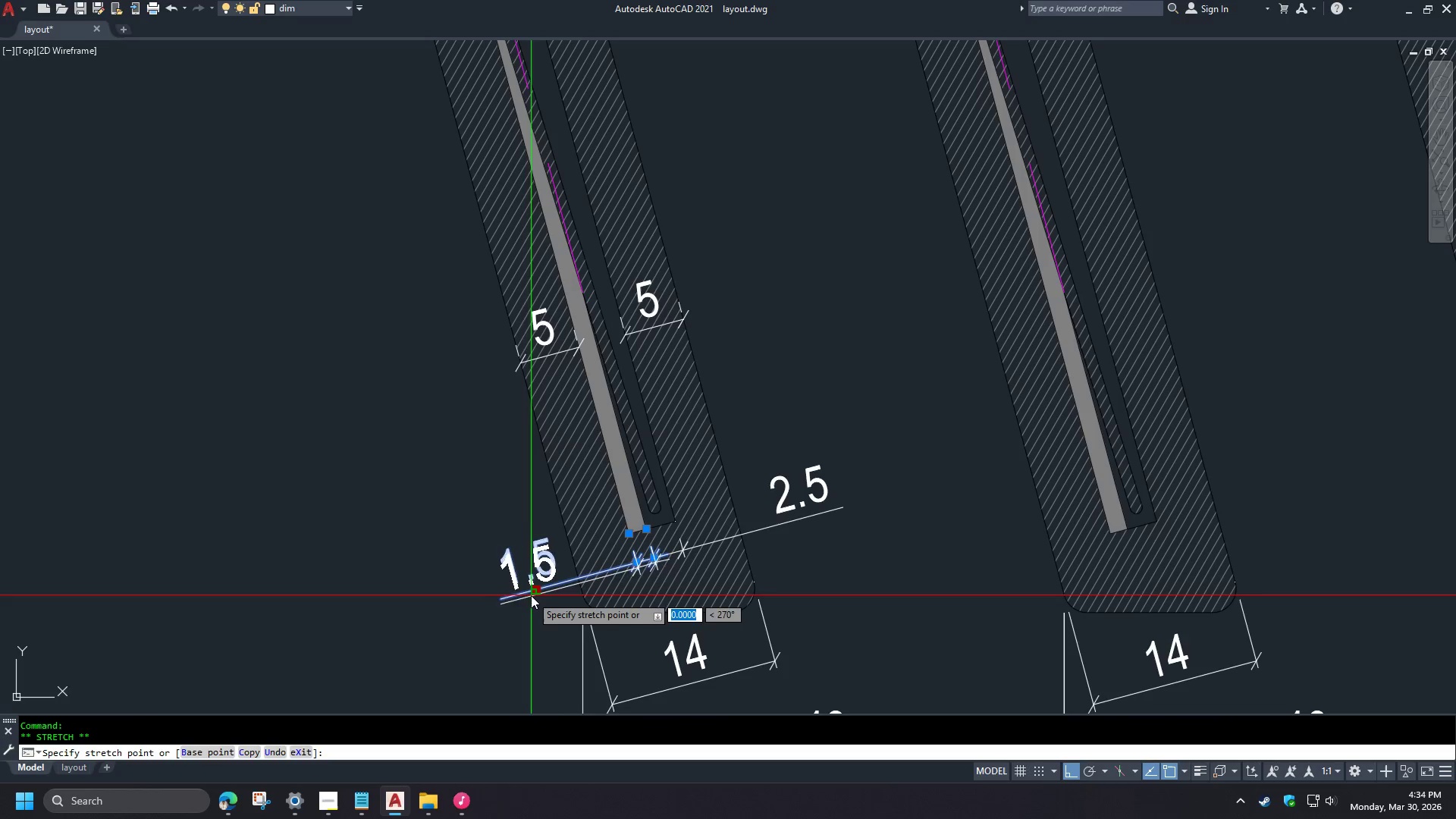 
scroll: coordinate [532, 598], scroll_direction: down, amount: 1.0
 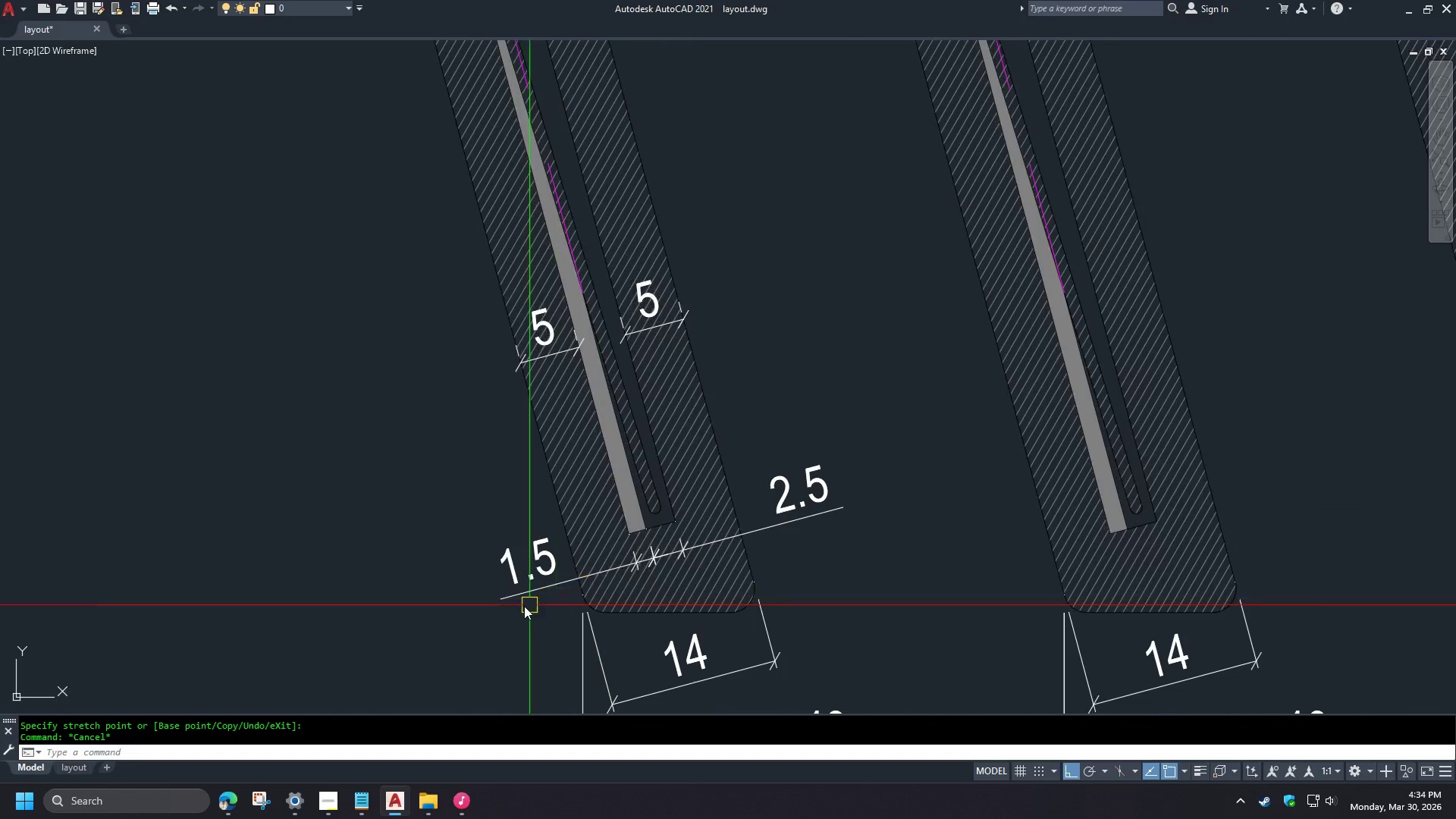 
left_click([527, 597])
 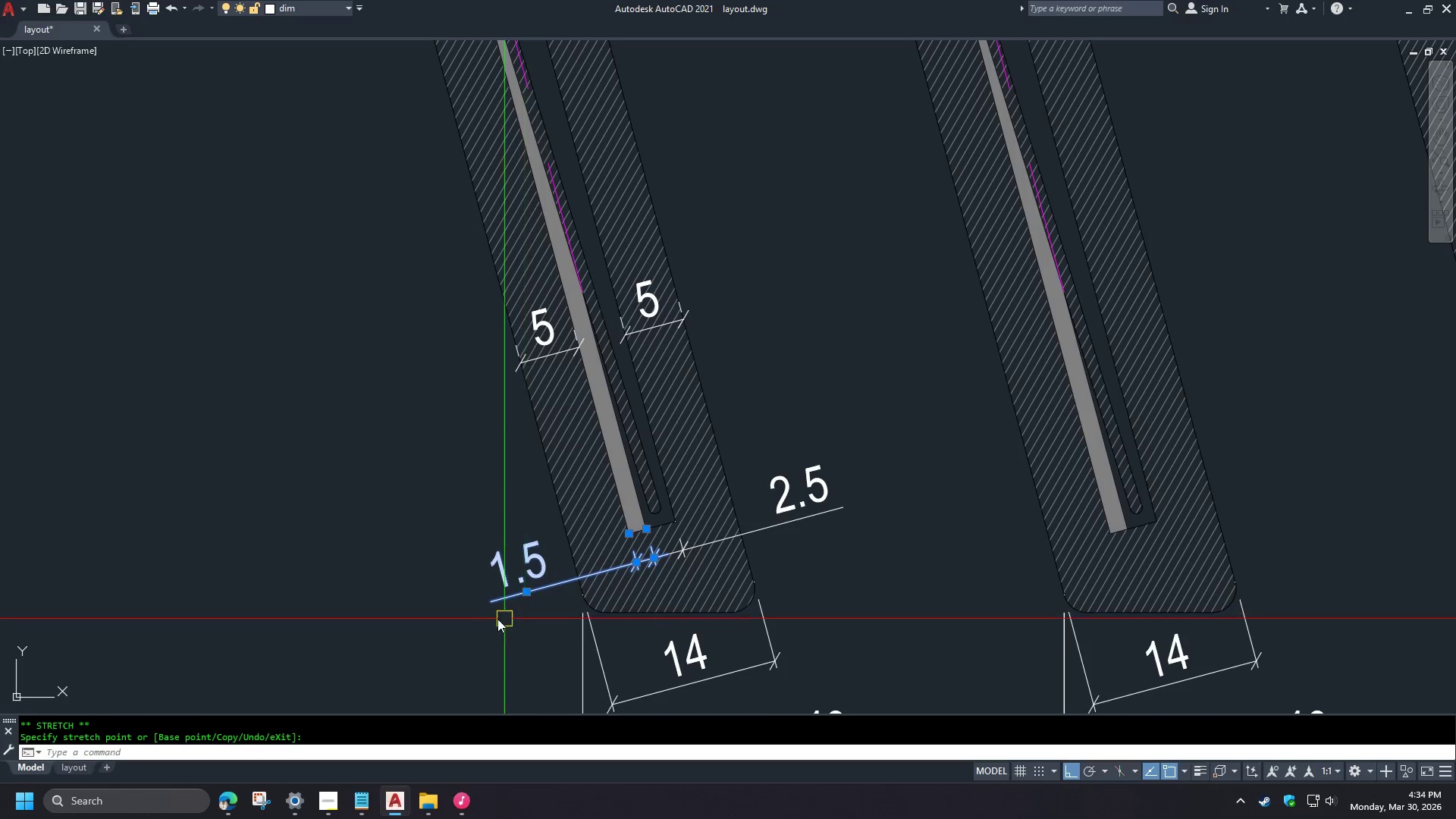 
key(Escape)
 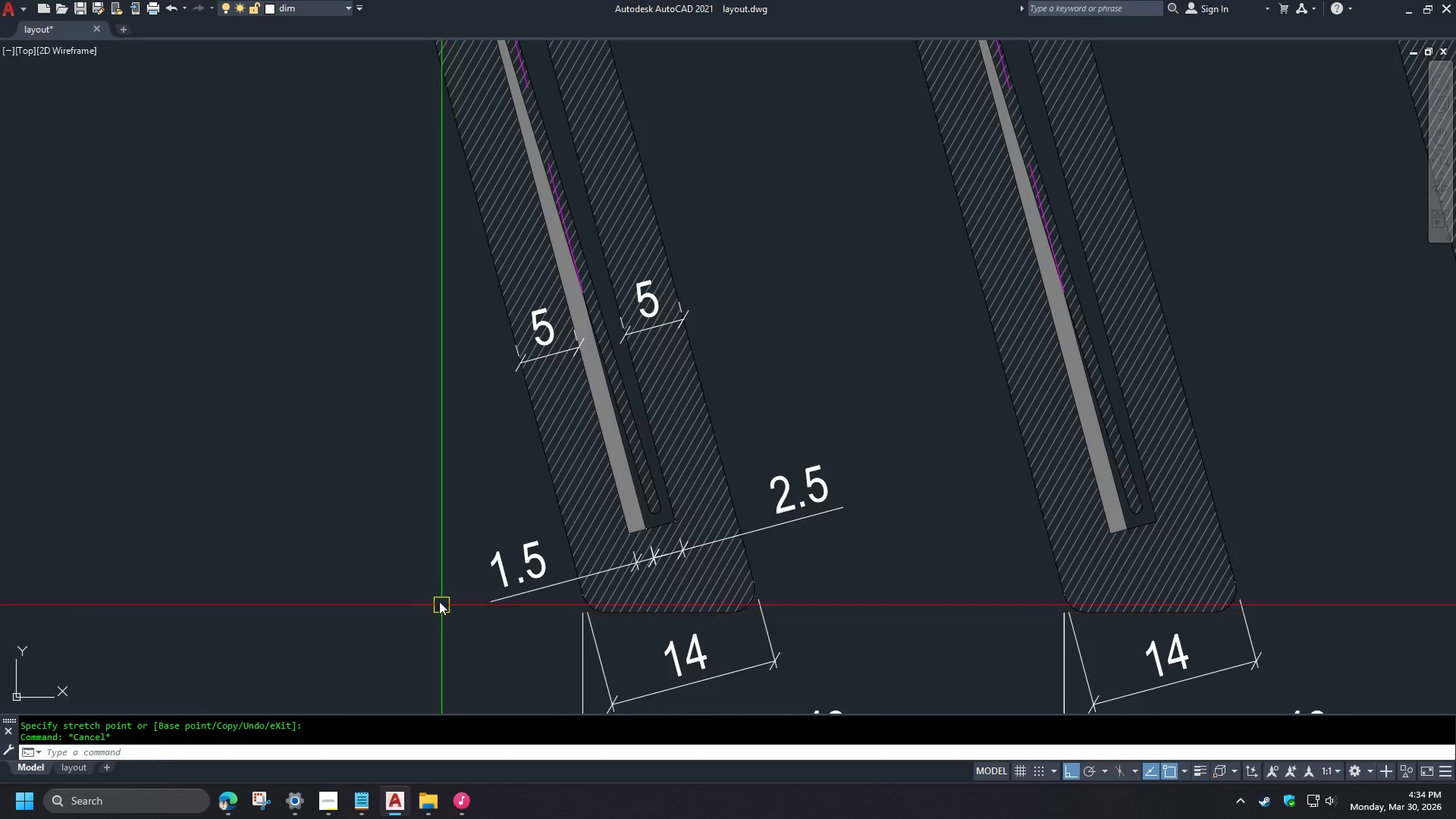 
scroll: coordinate [476, 563], scroll_direction: down, amount: 2.0
 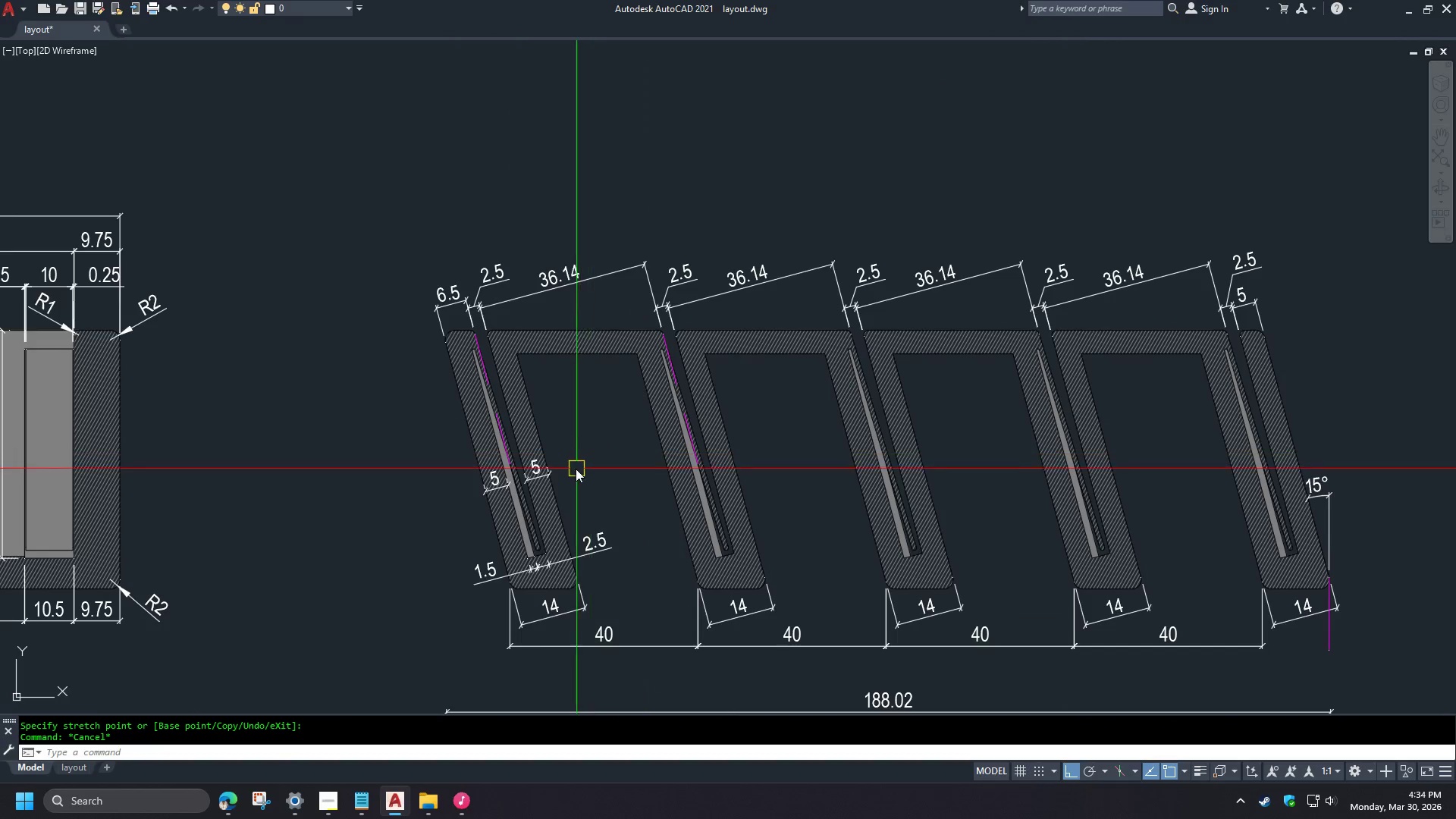 
scroll: coordinate [570, 470], scroll_direction: up, amount: 1.0
 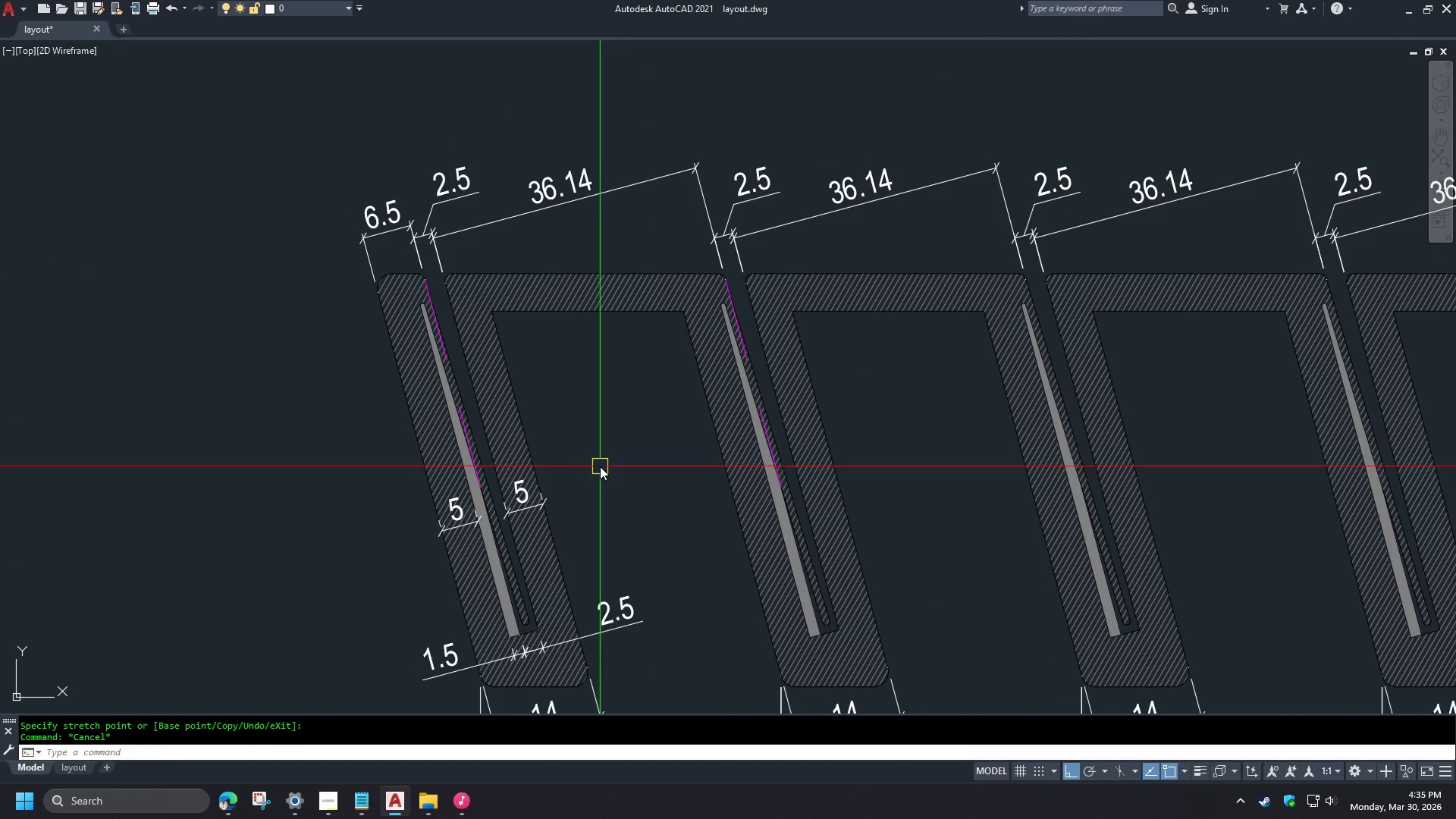 
left_click([452, 513])
 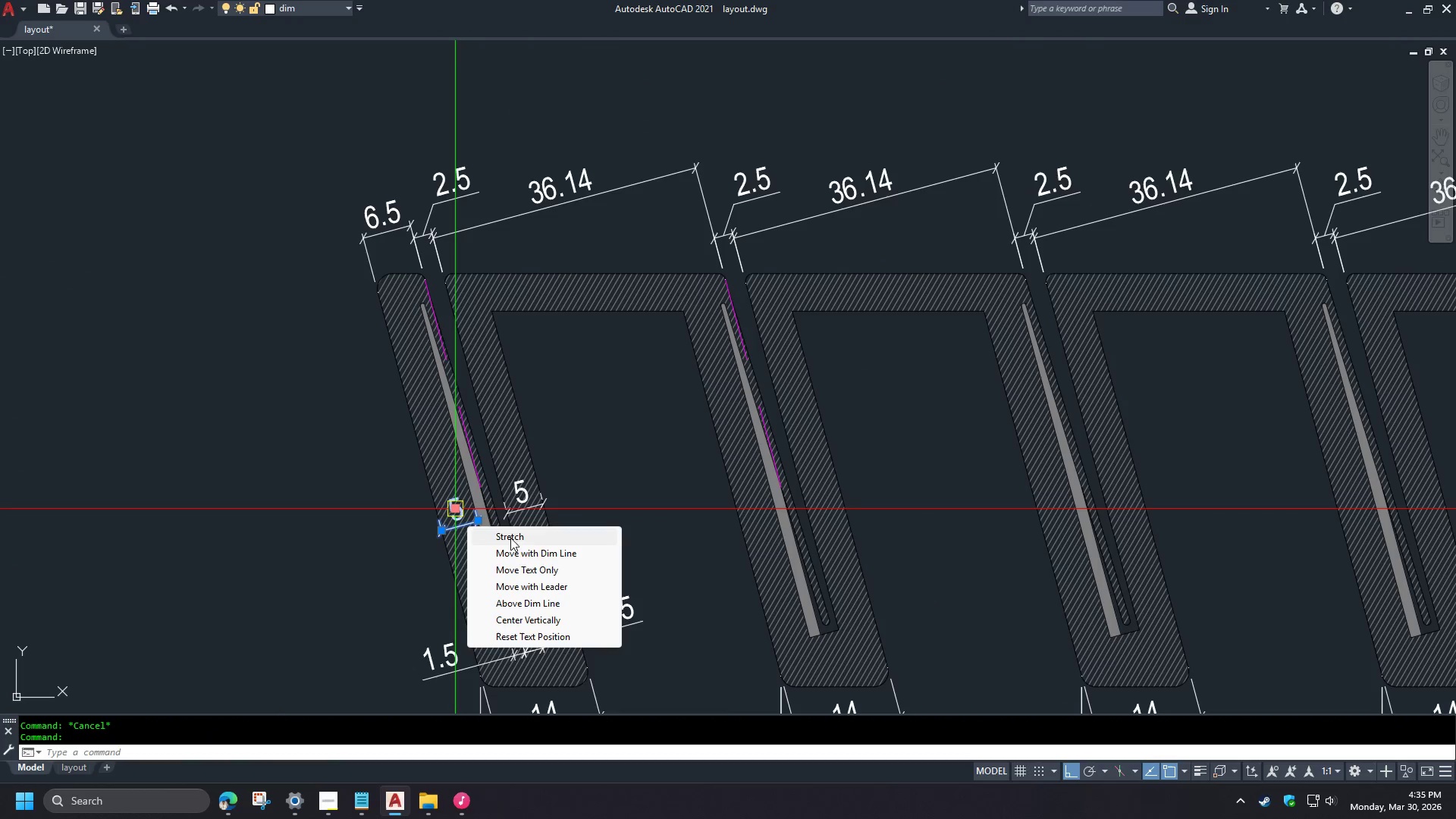 
left_click([517, 554])
 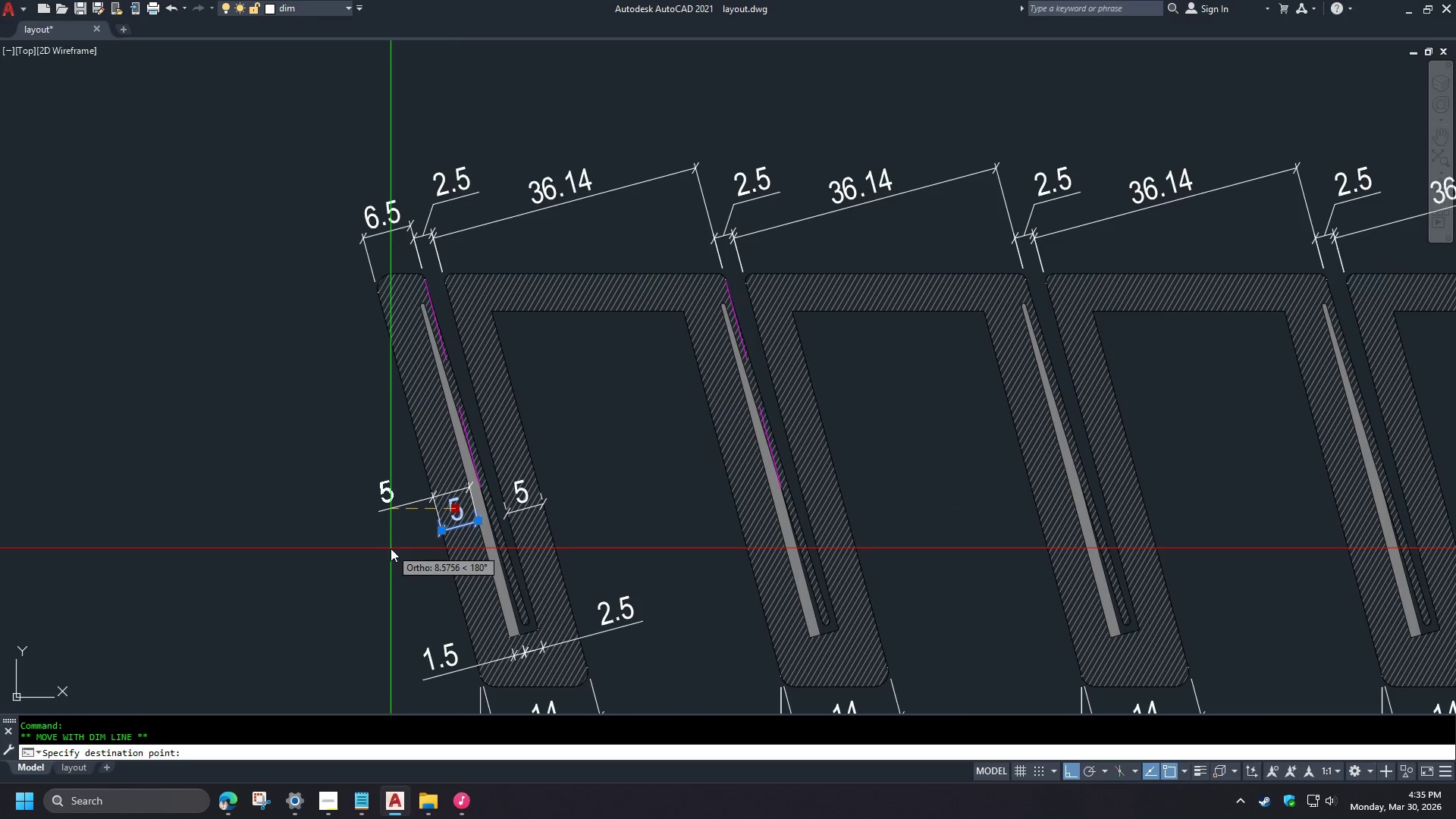 
left_click([391, 548])
 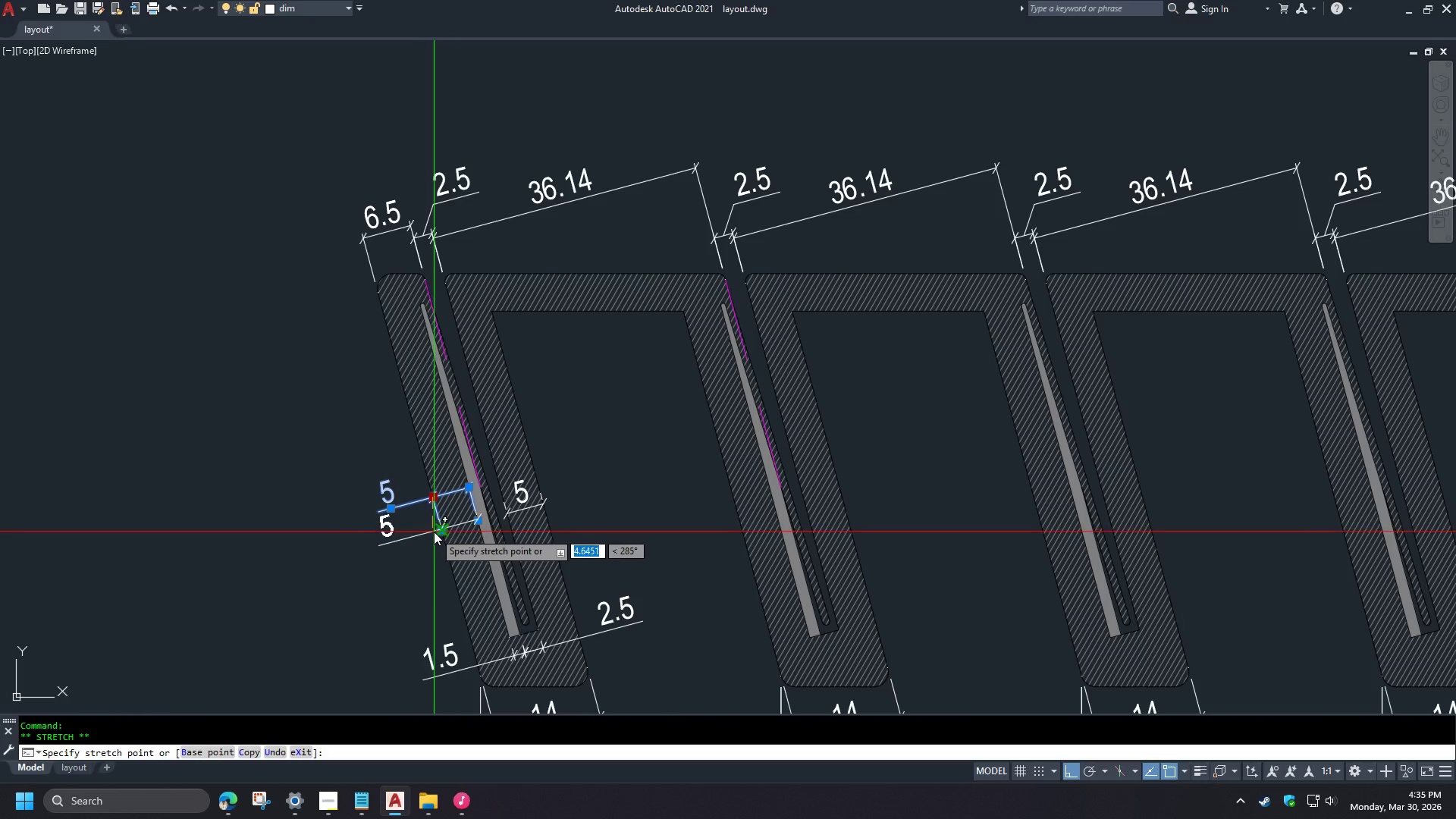 
left_click([435, 532])
 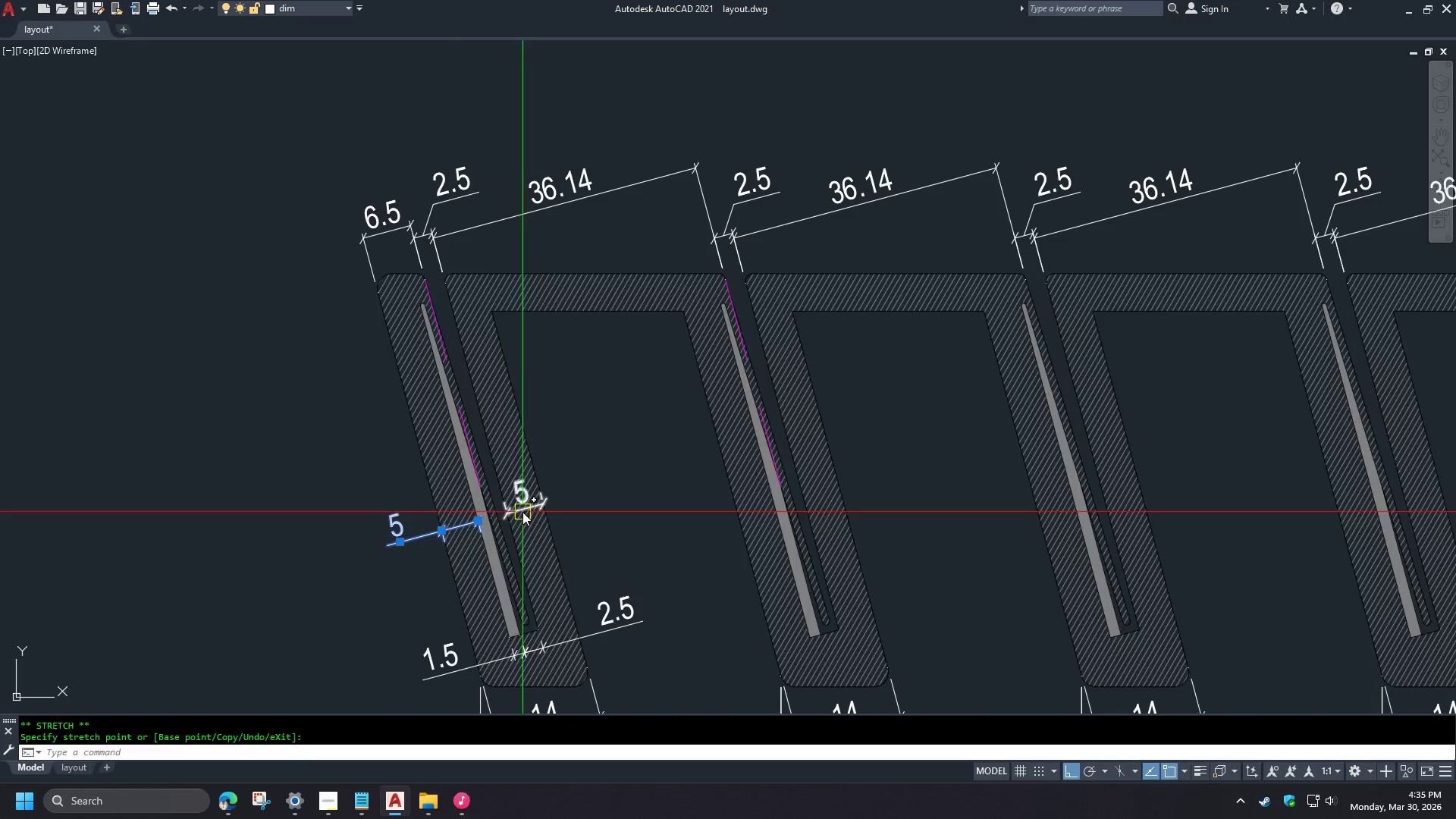 
left_click([522, 511])
 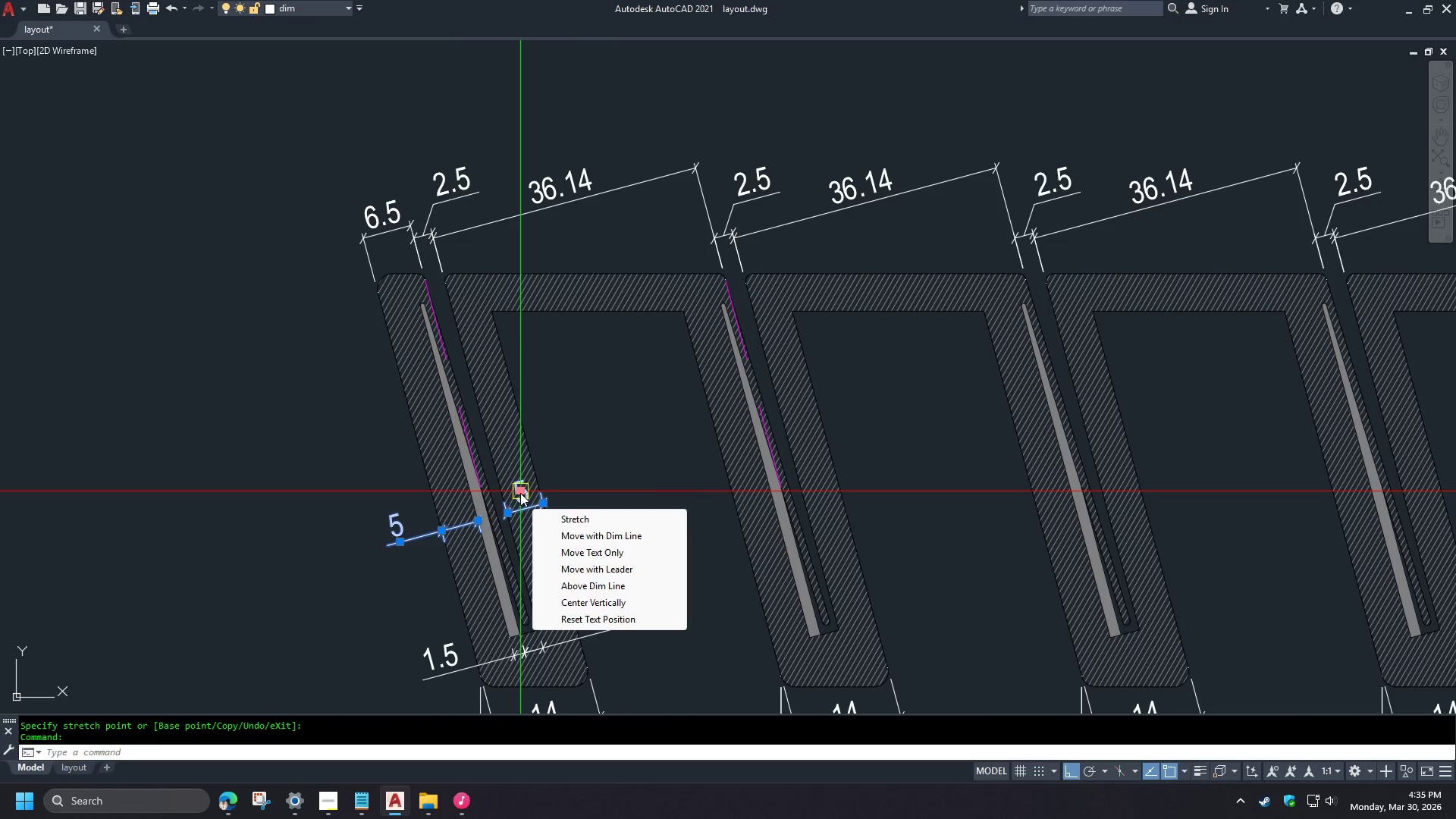 
left_click([572, 534])
 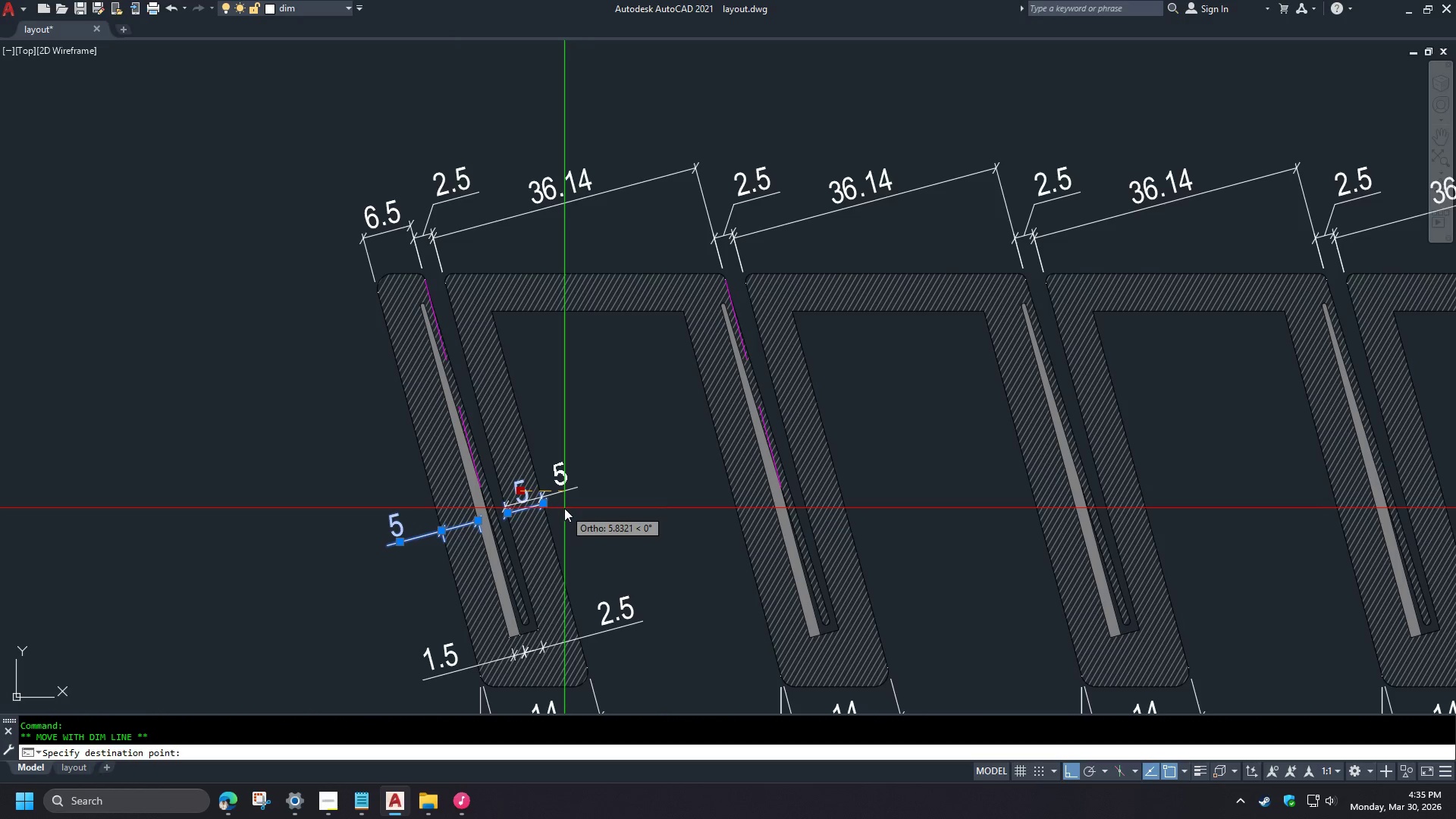 
left_click([564, 508])
 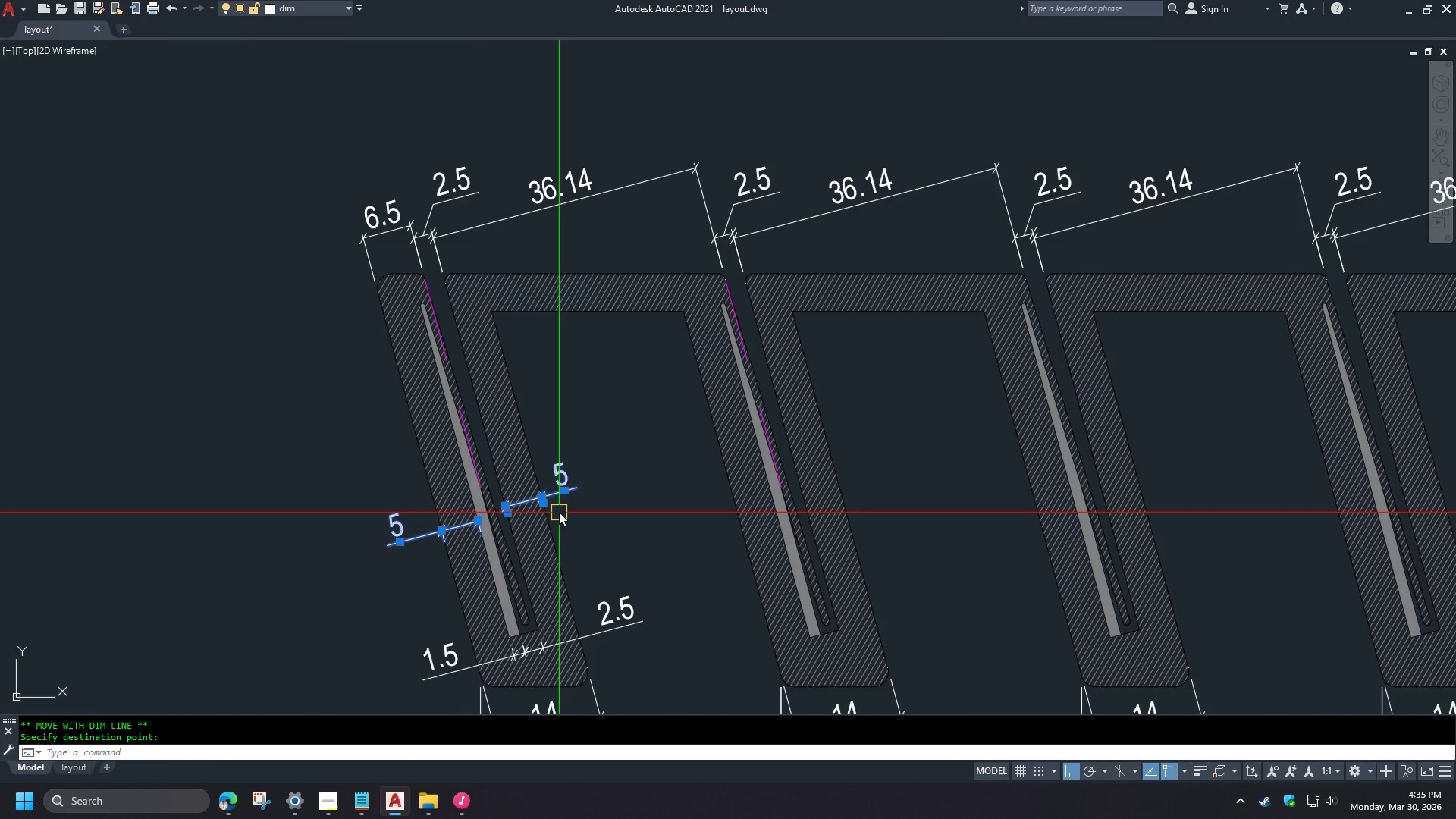 
double_click([529, 500])
 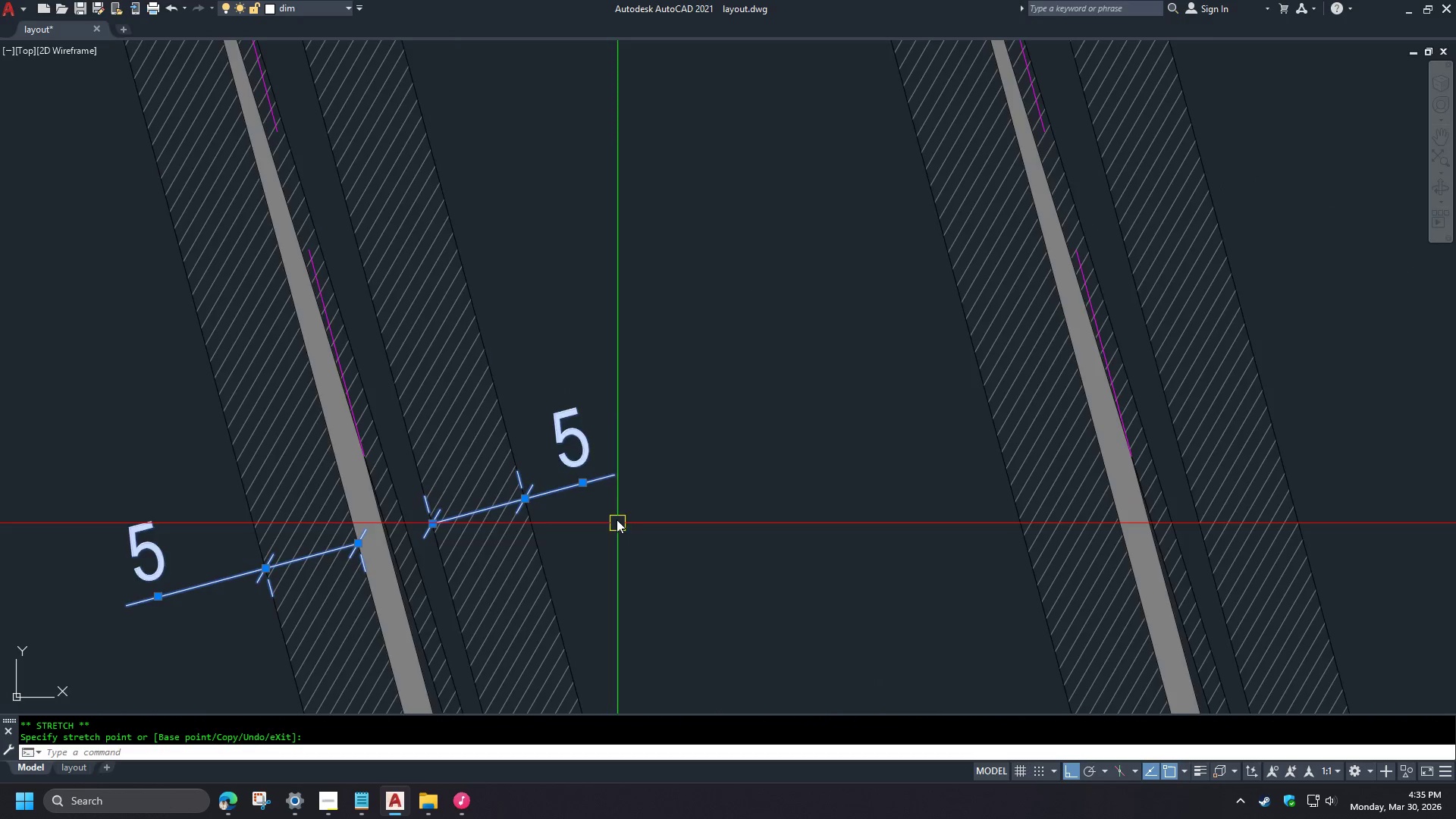 
key(Escape)
 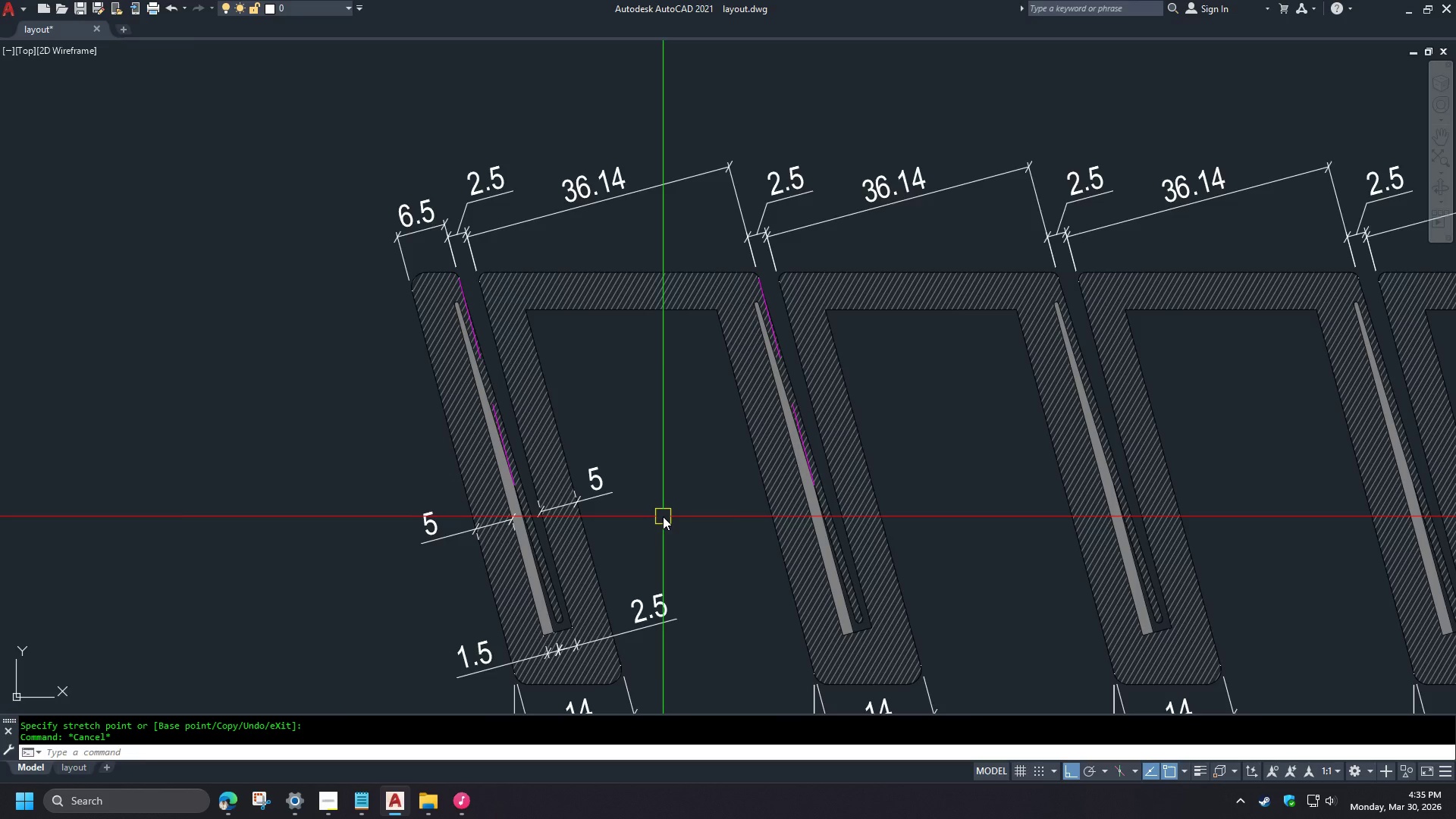 
scroll: coordinate [554, 508], scroll_direction: up, amount: 2.0
 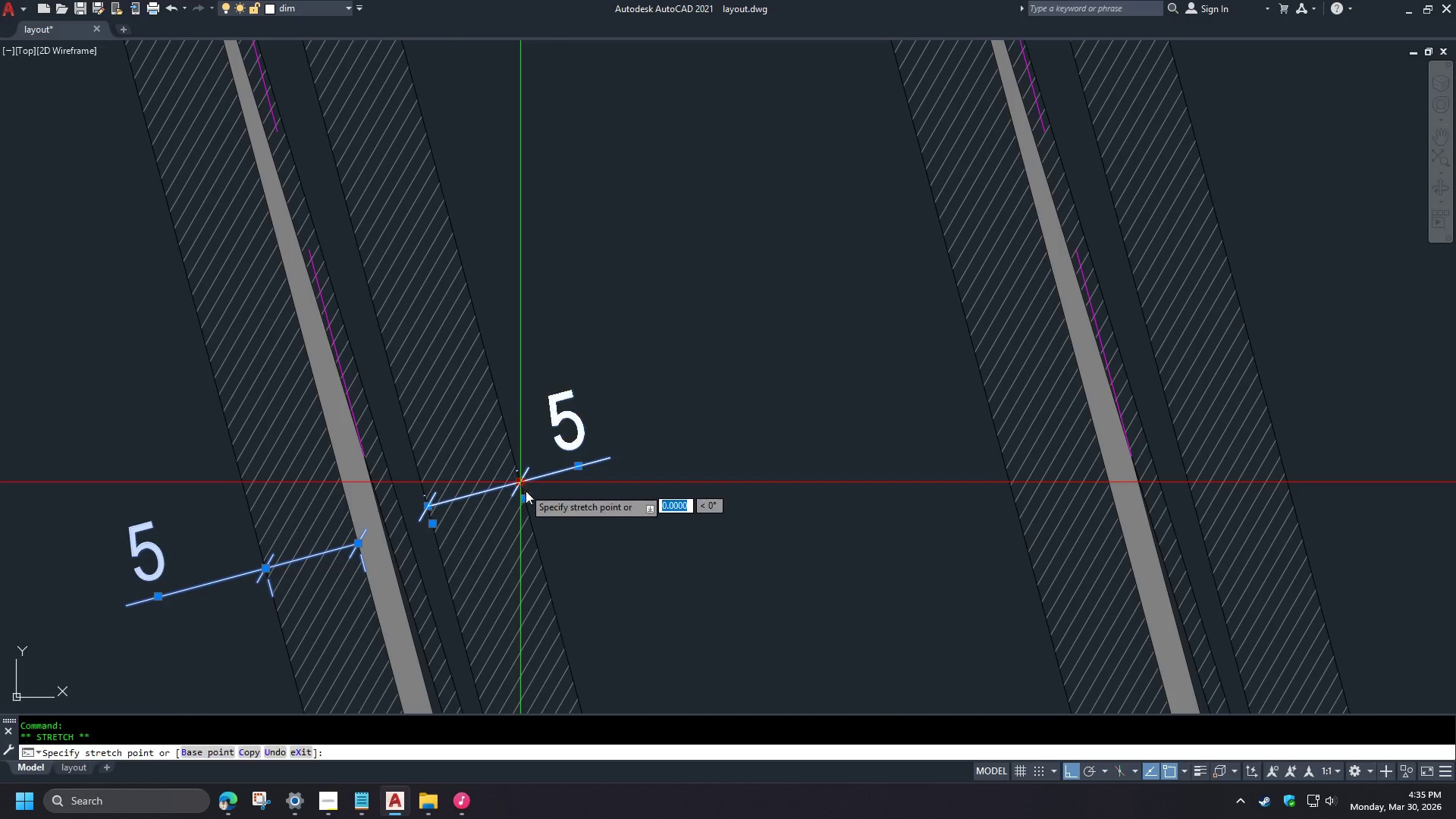 
scroll: coordinate [663, 516], scroll_direction: down, amount: 3.0
 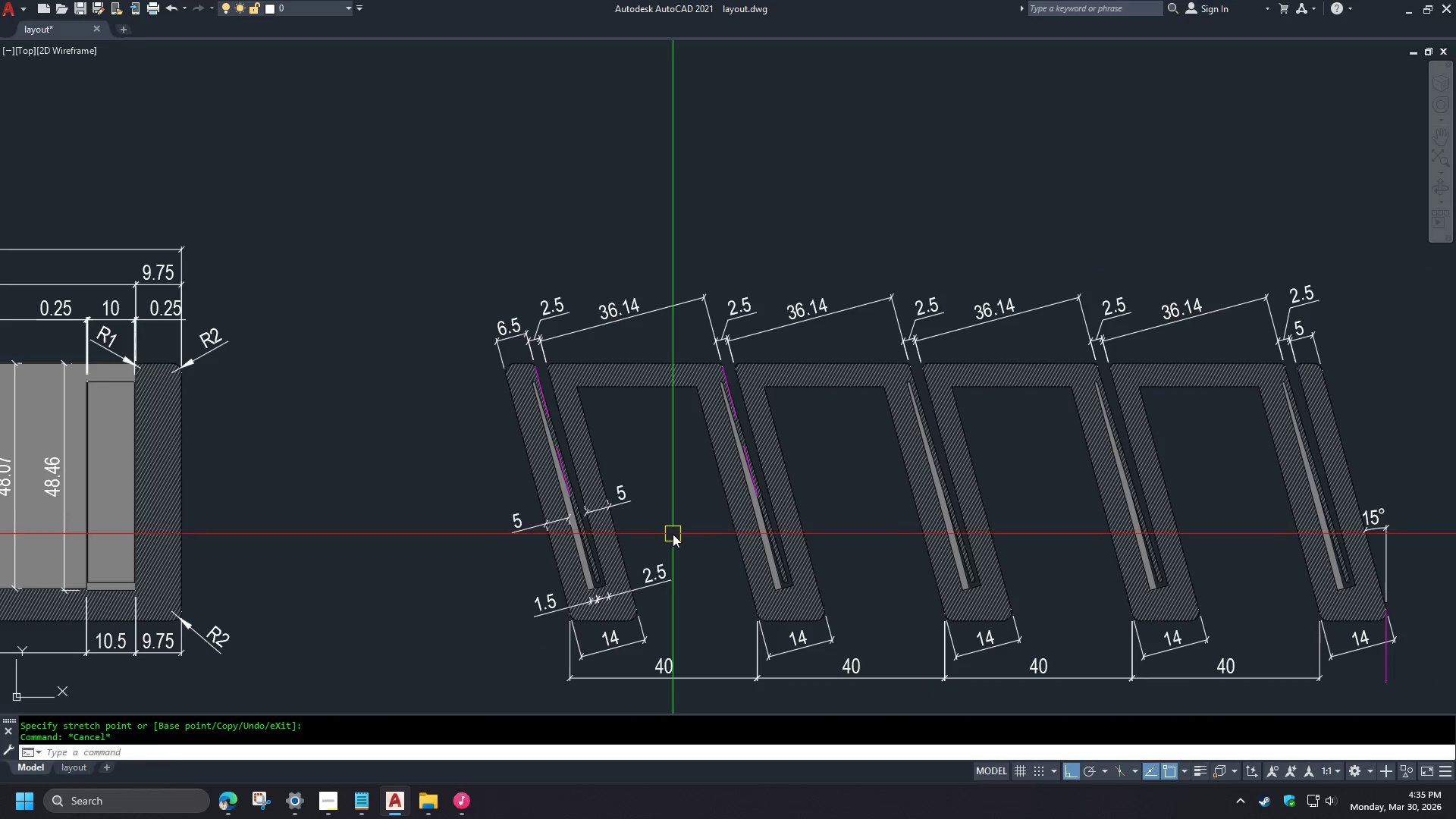 
scroll: coordinate [670, 537], scroll_direction: up, amount: 1.0
 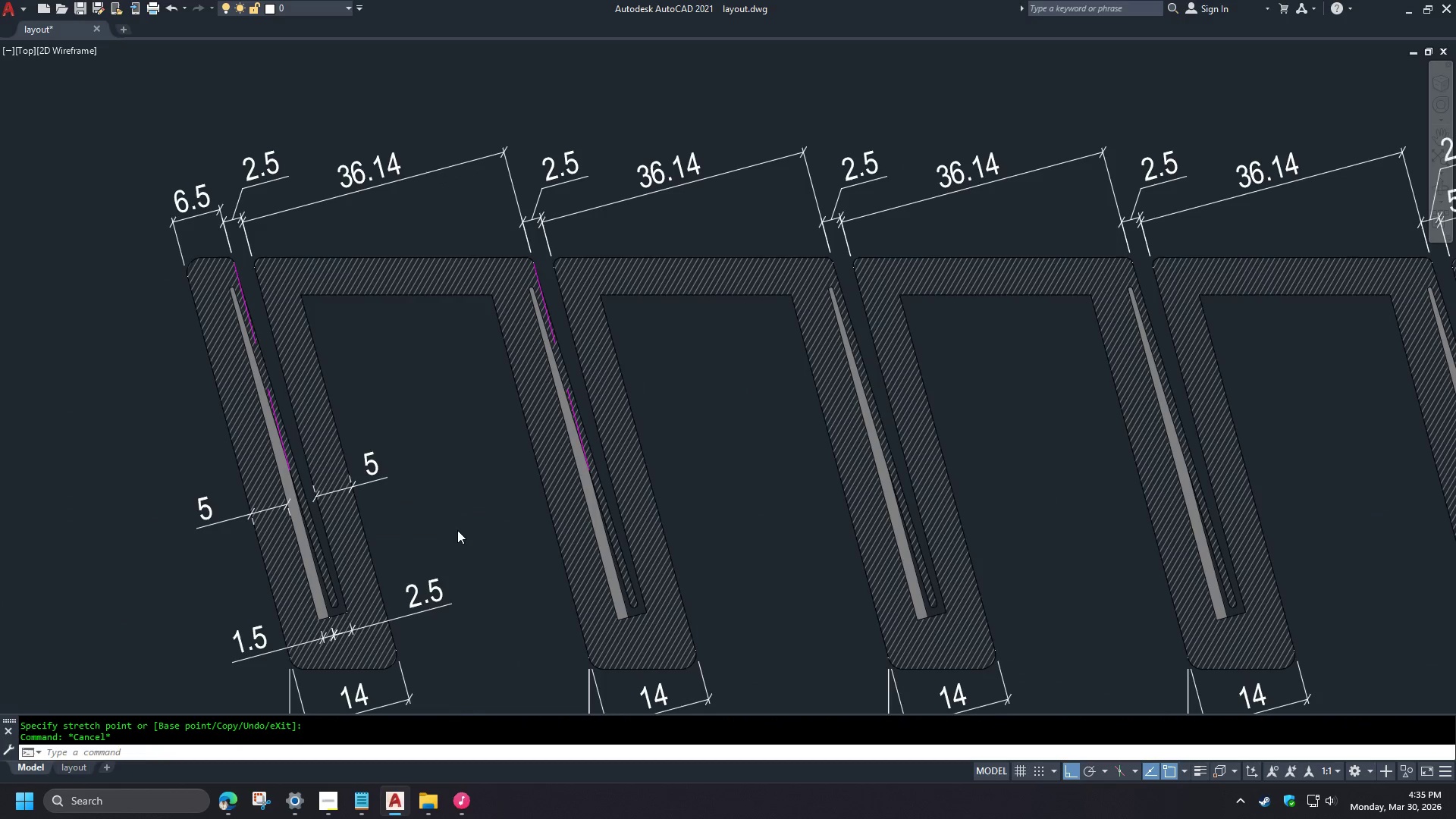 
scroll: coordinate [457, 530], scroll_direction: down, amount: 2.0
 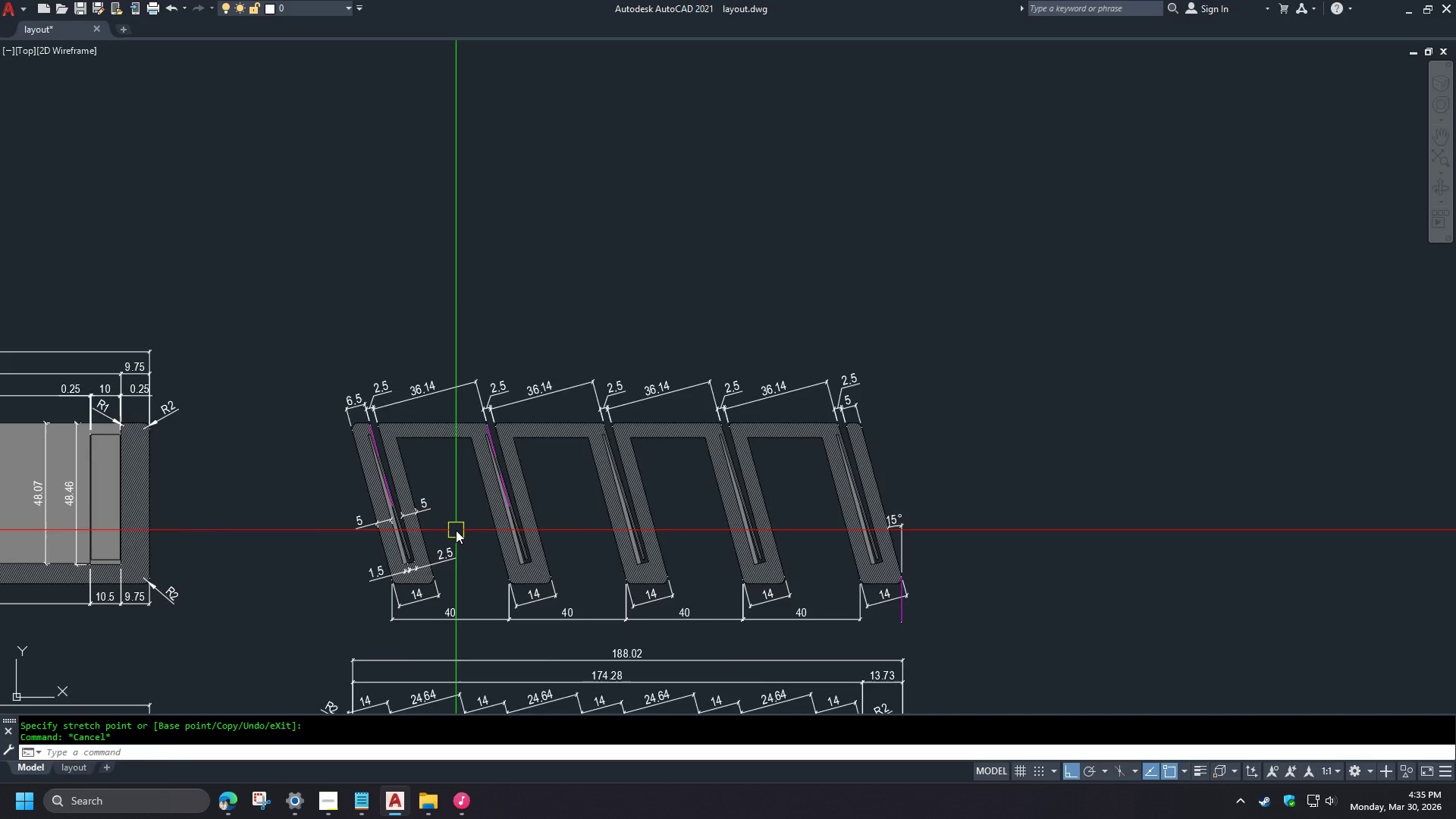 
scroll: coordinate [456, 530], scroll_direction: up, amount: 1.0
 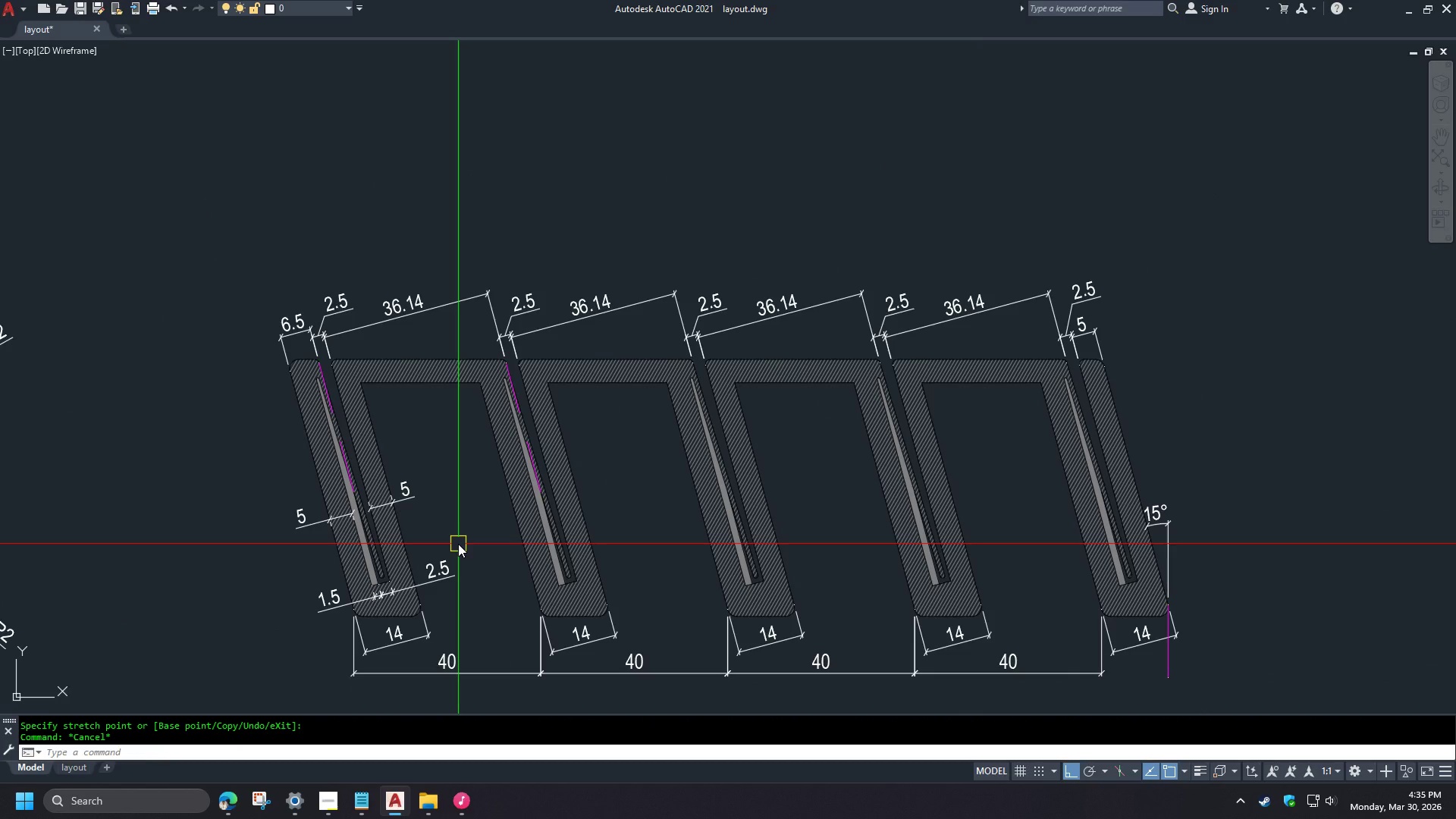 
type(dli )
 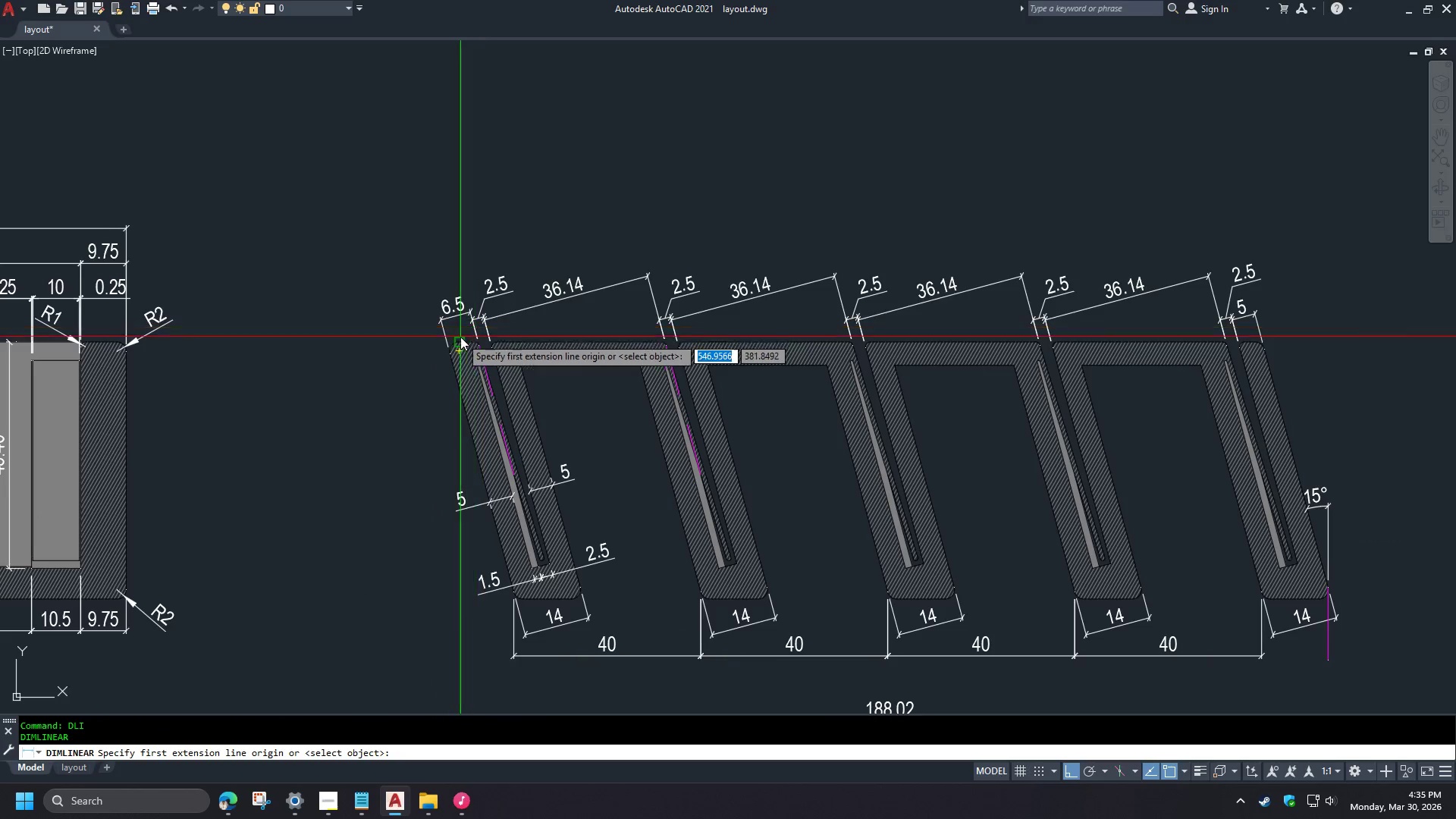 
type(end )
 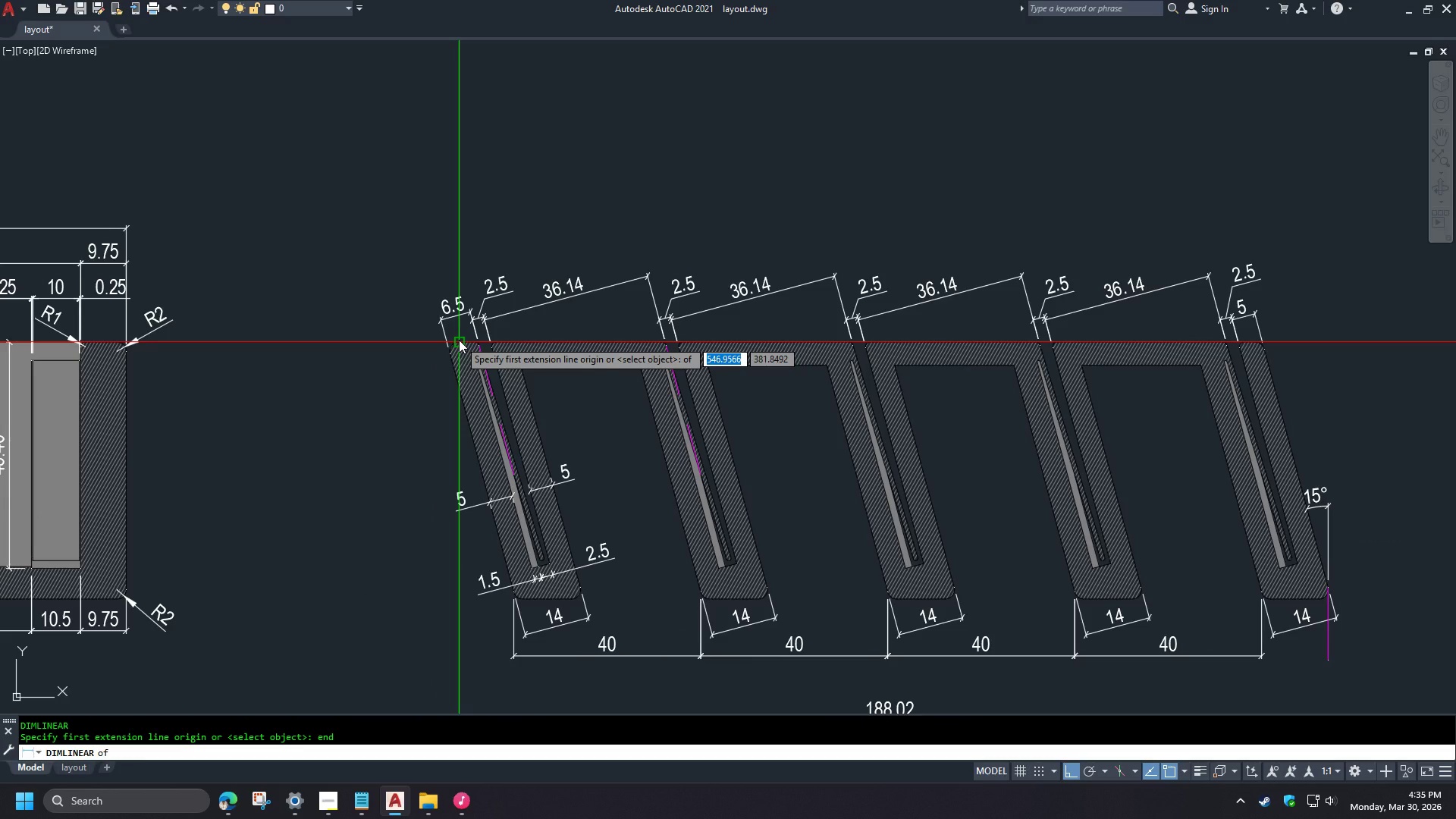 
left_click([459, 340])
 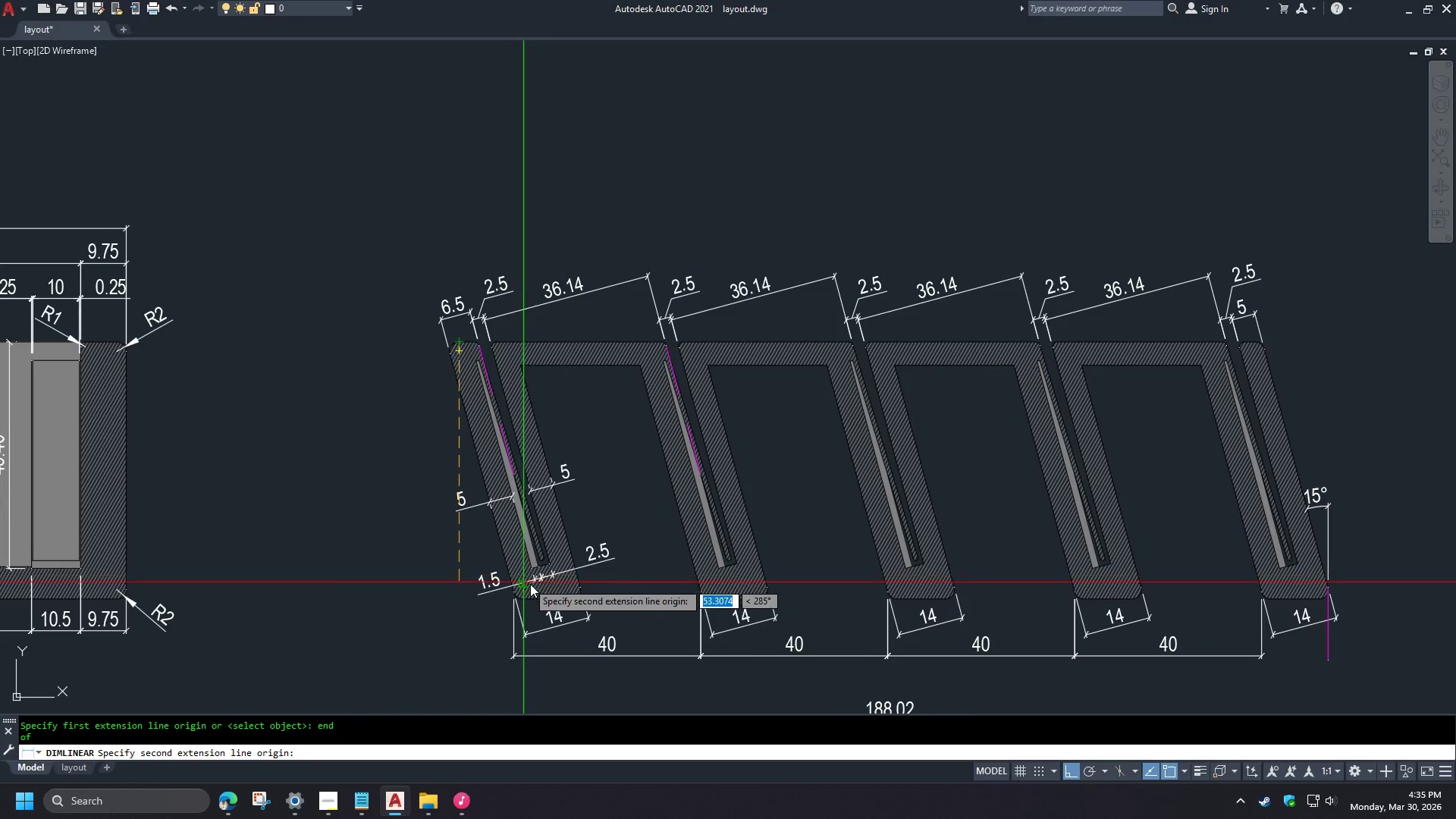 
type(end )
 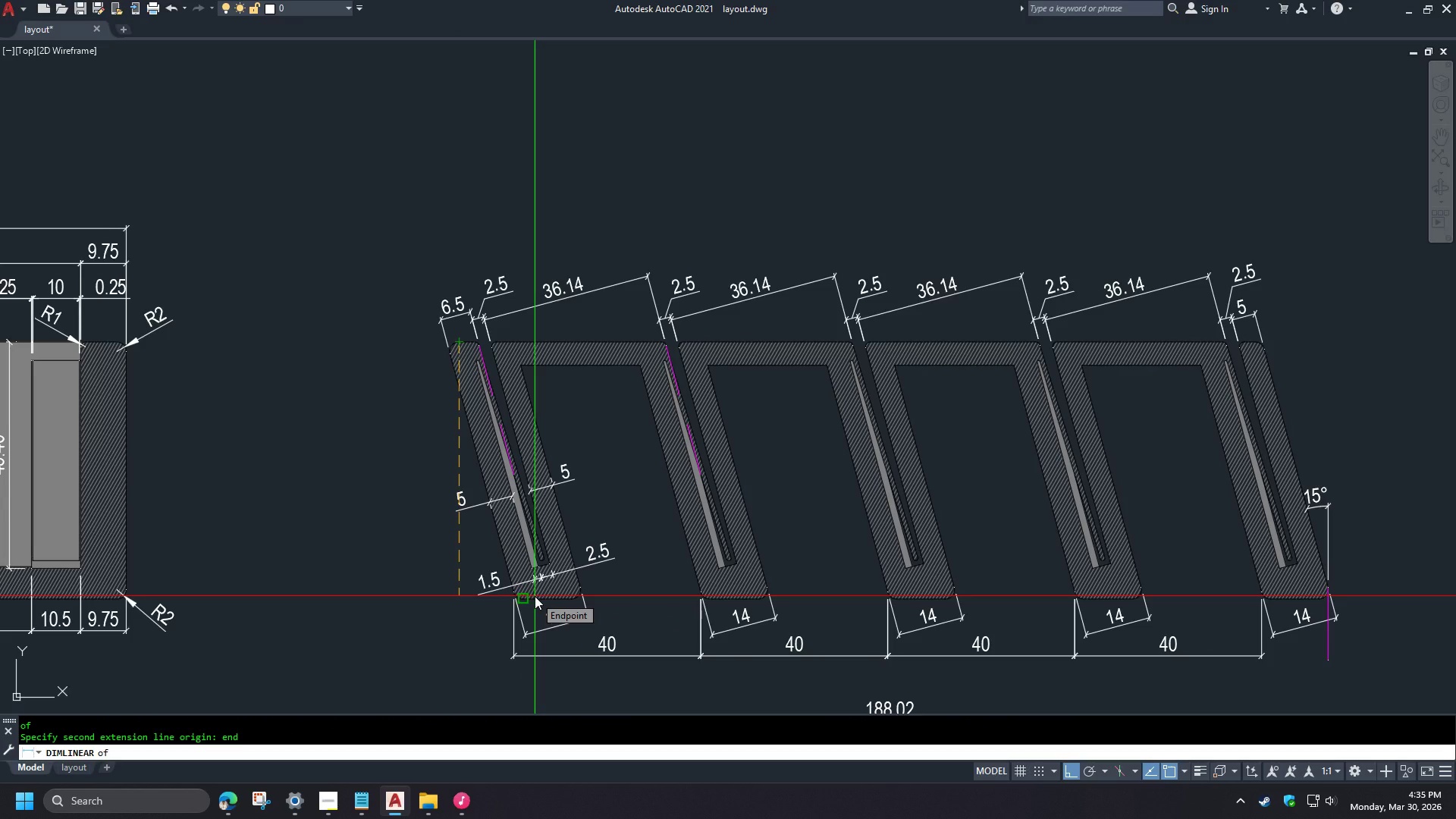 
left_click([535, 596])
 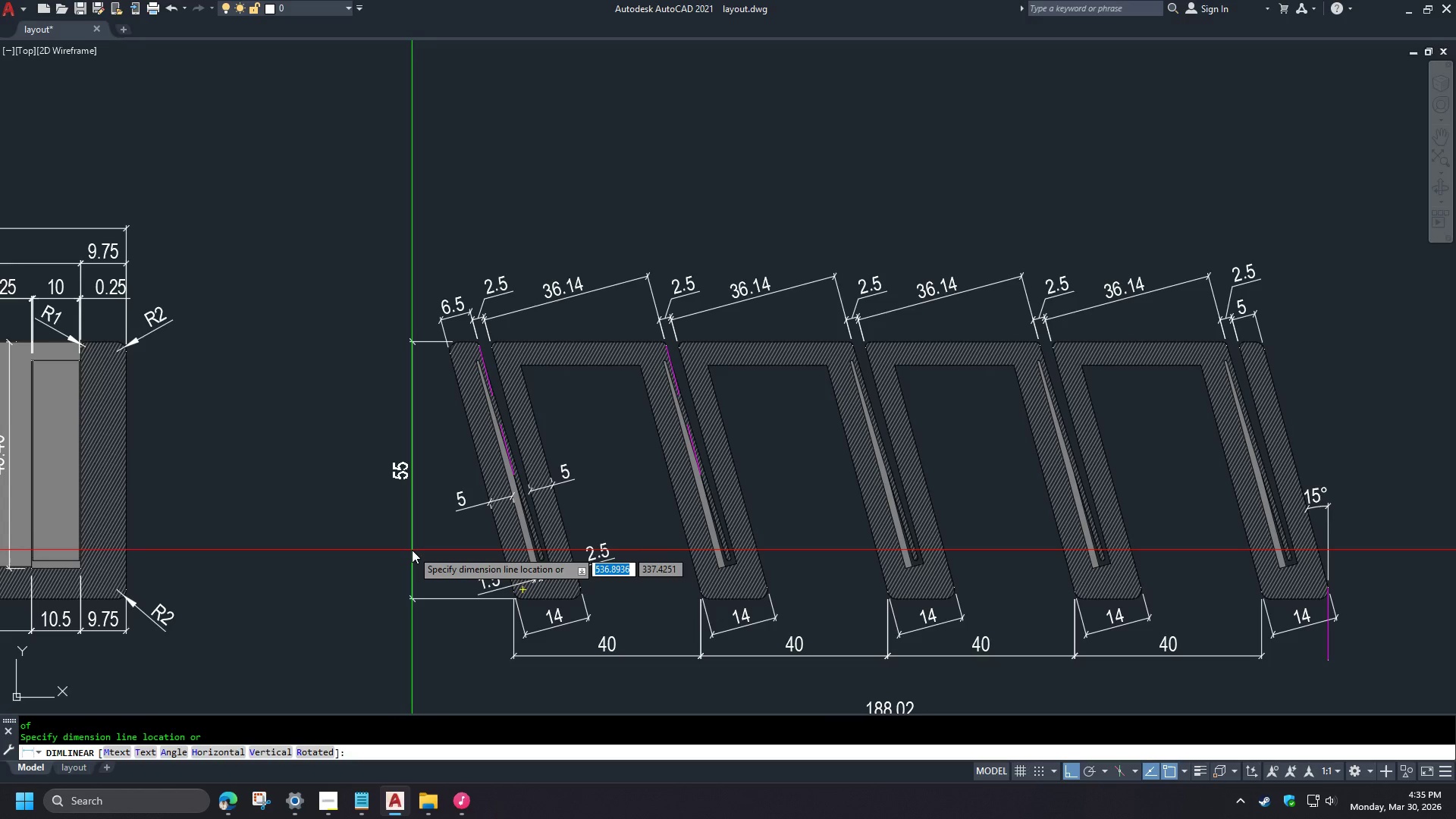 
left_click([400, 551])
 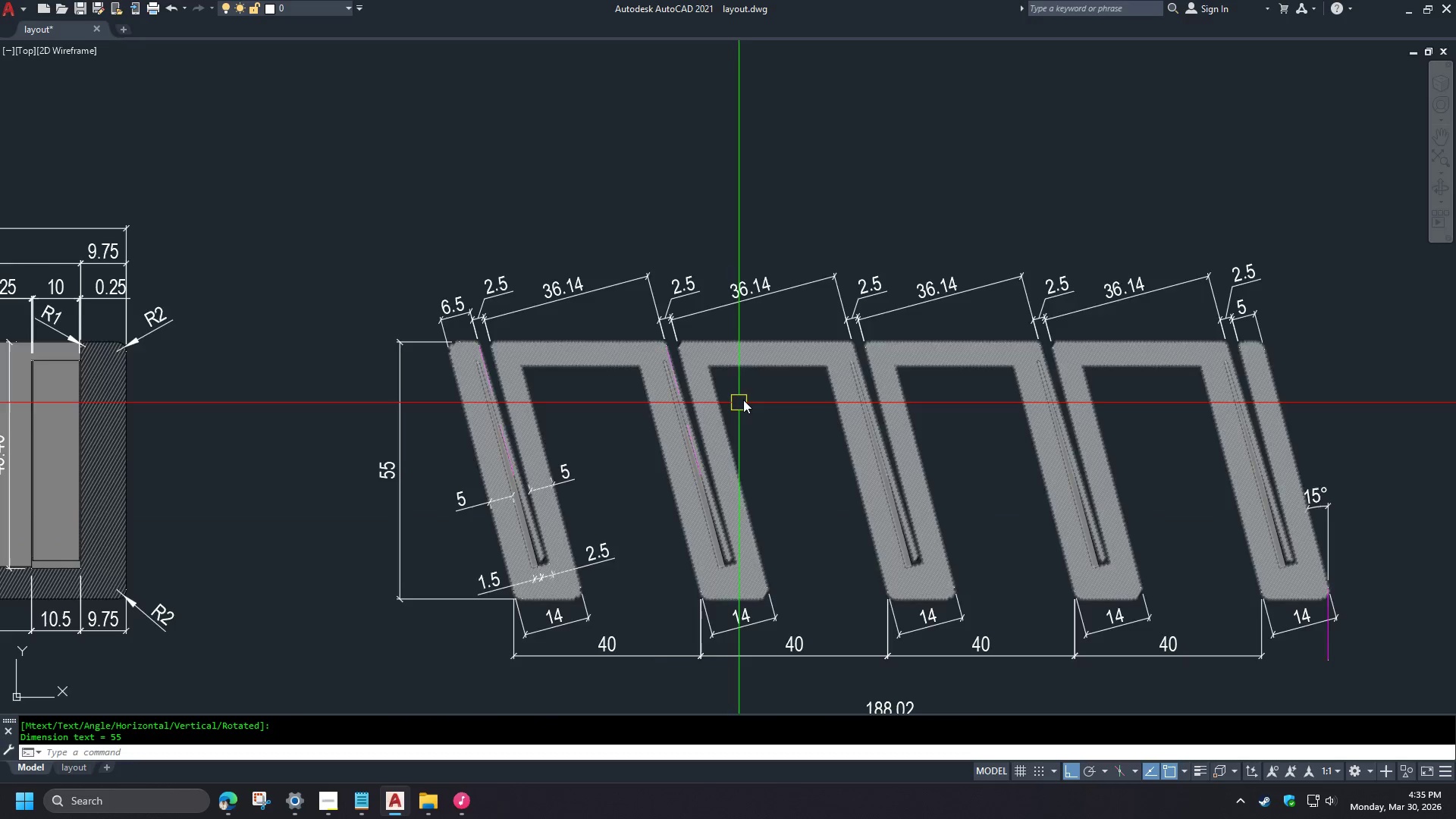 
scroll: coordinate [745, 397], scroll_direction: down, amount: 2.0
 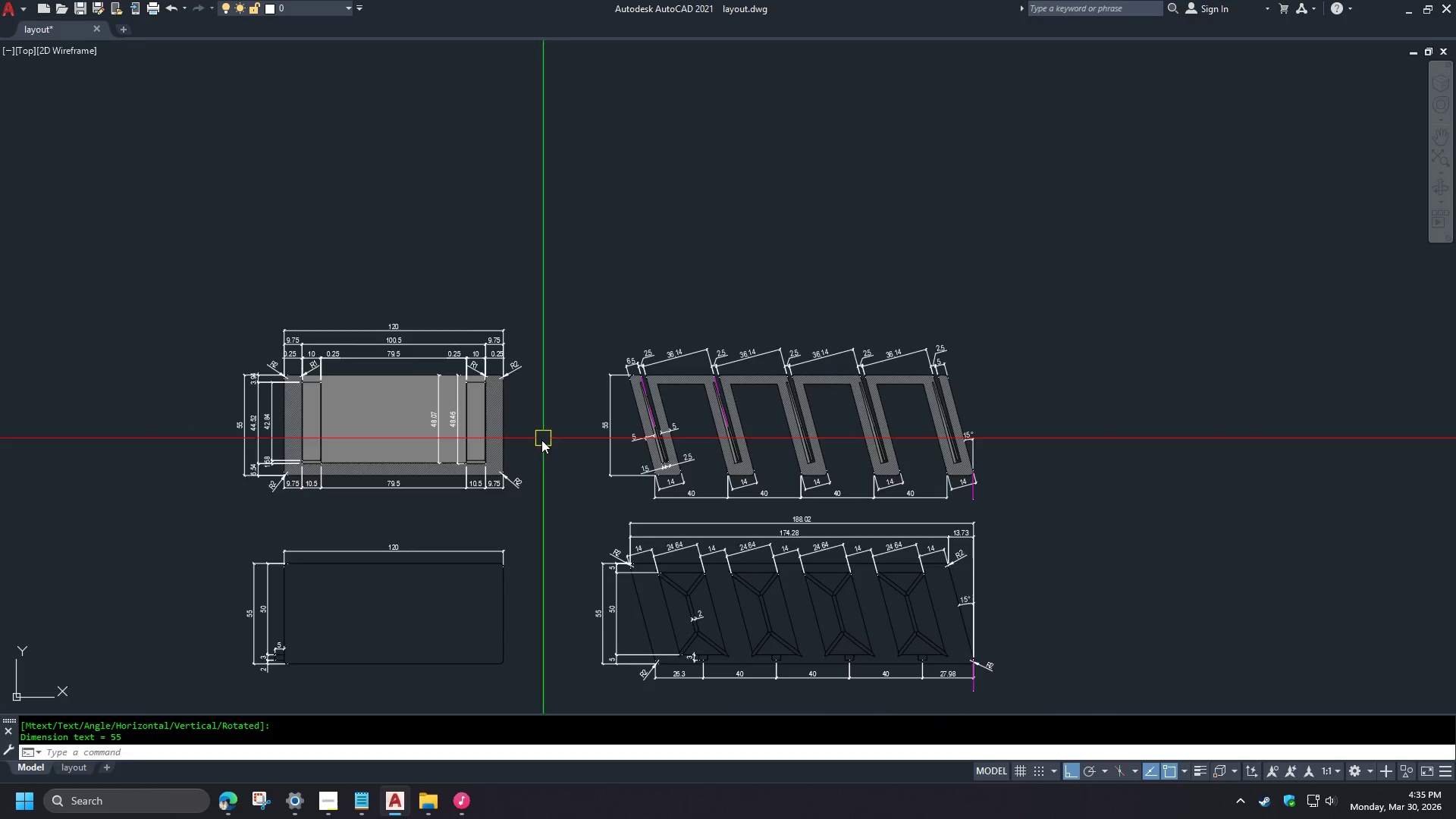 
scroll: coordinate [507, 463], scroll_direction: up, amount: 1.0
 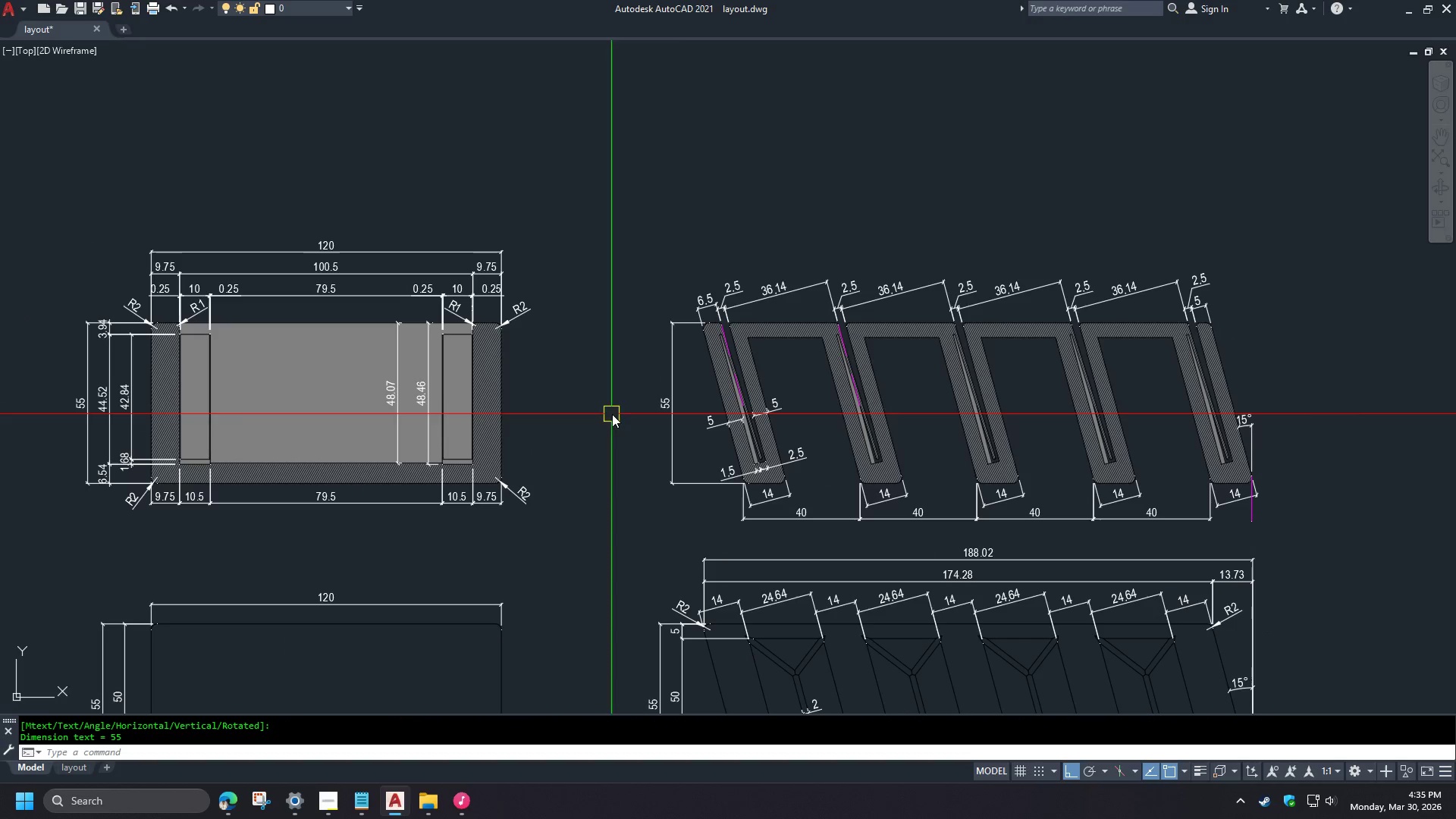 
type(dli)
key(Escape)
 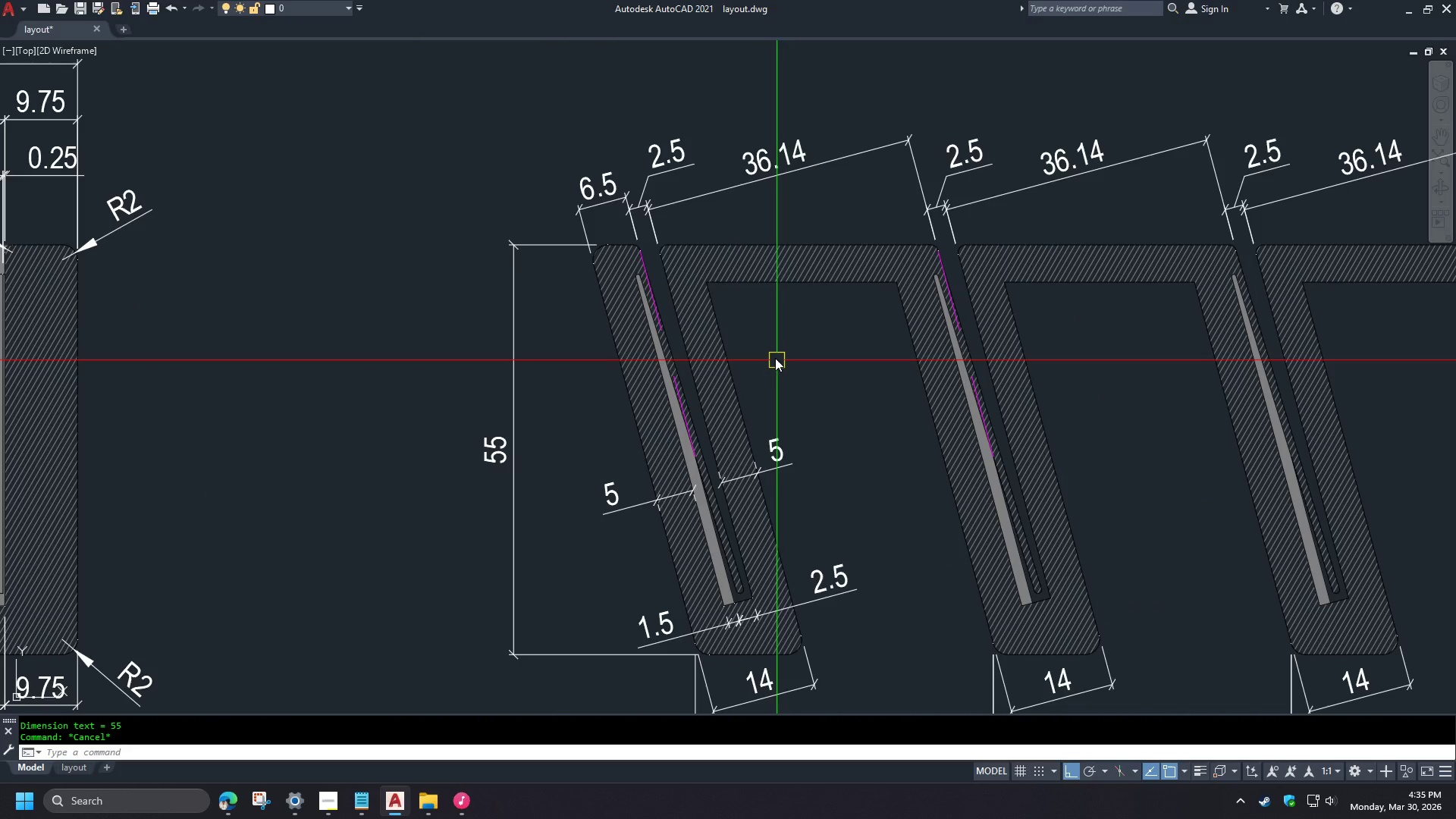 
scroll: coordinate [776, 373], scroll_direction: up, amount: 2.0
 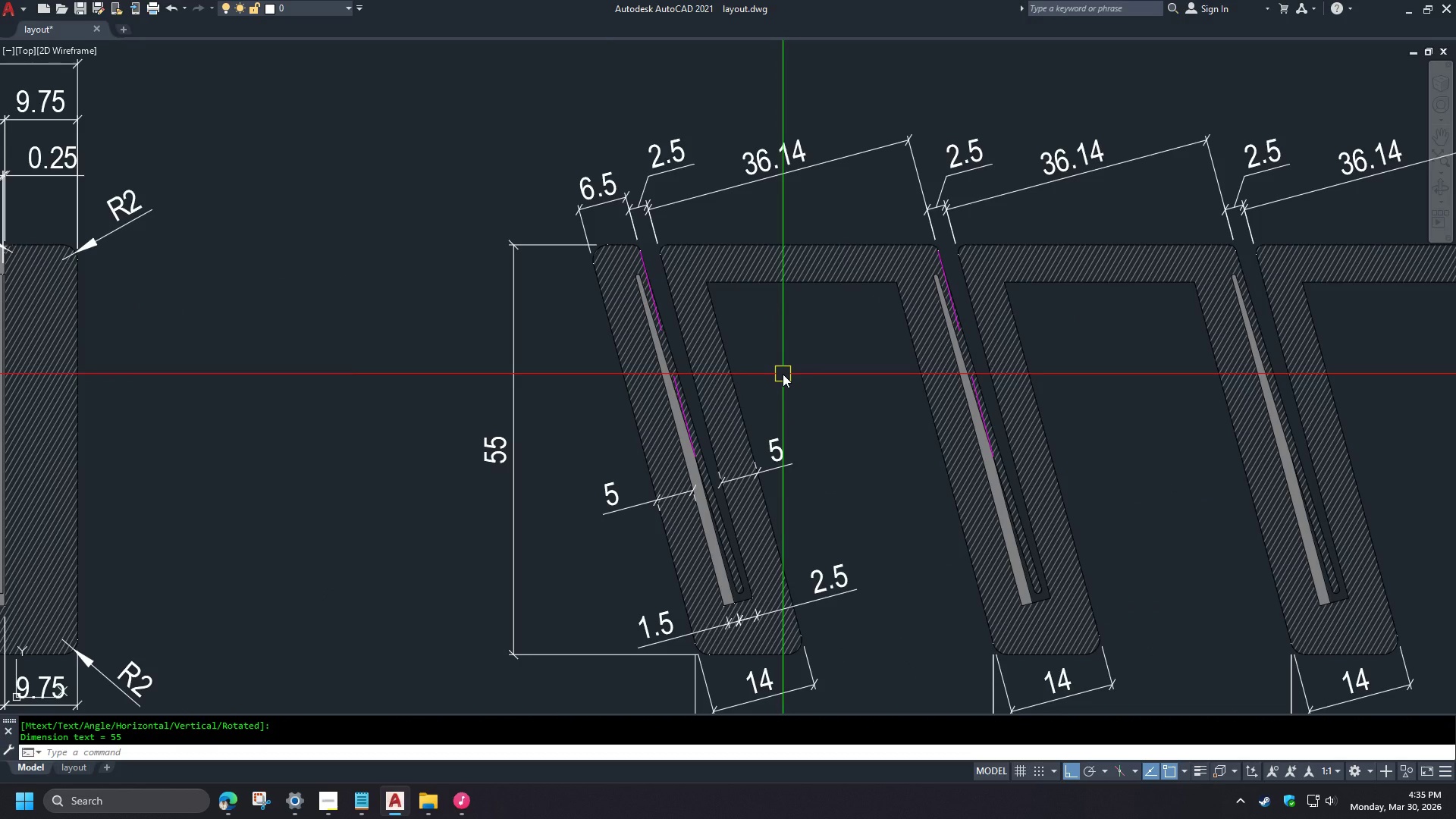 
type(dba  )
 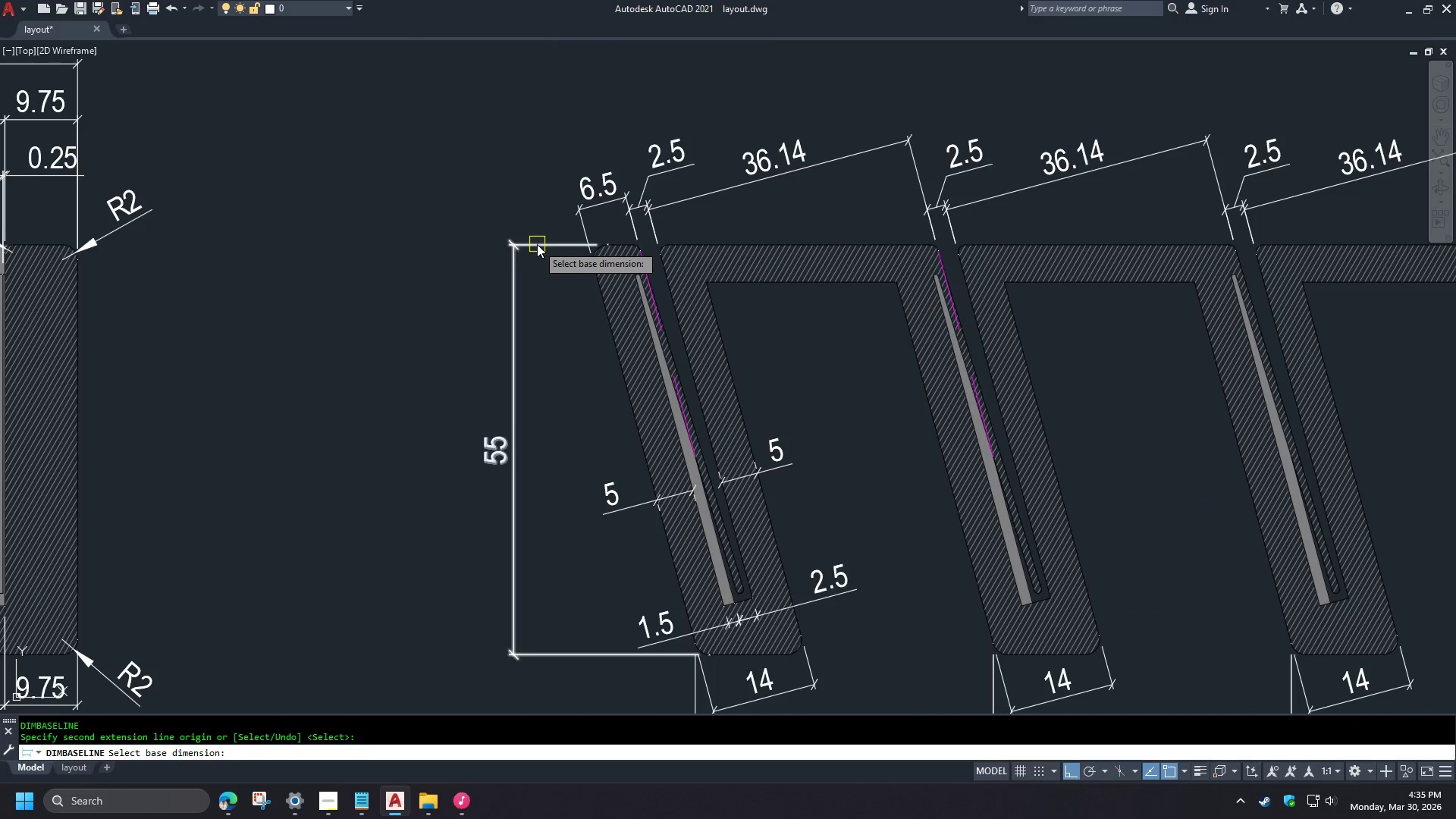 
left_click([537, 244])
 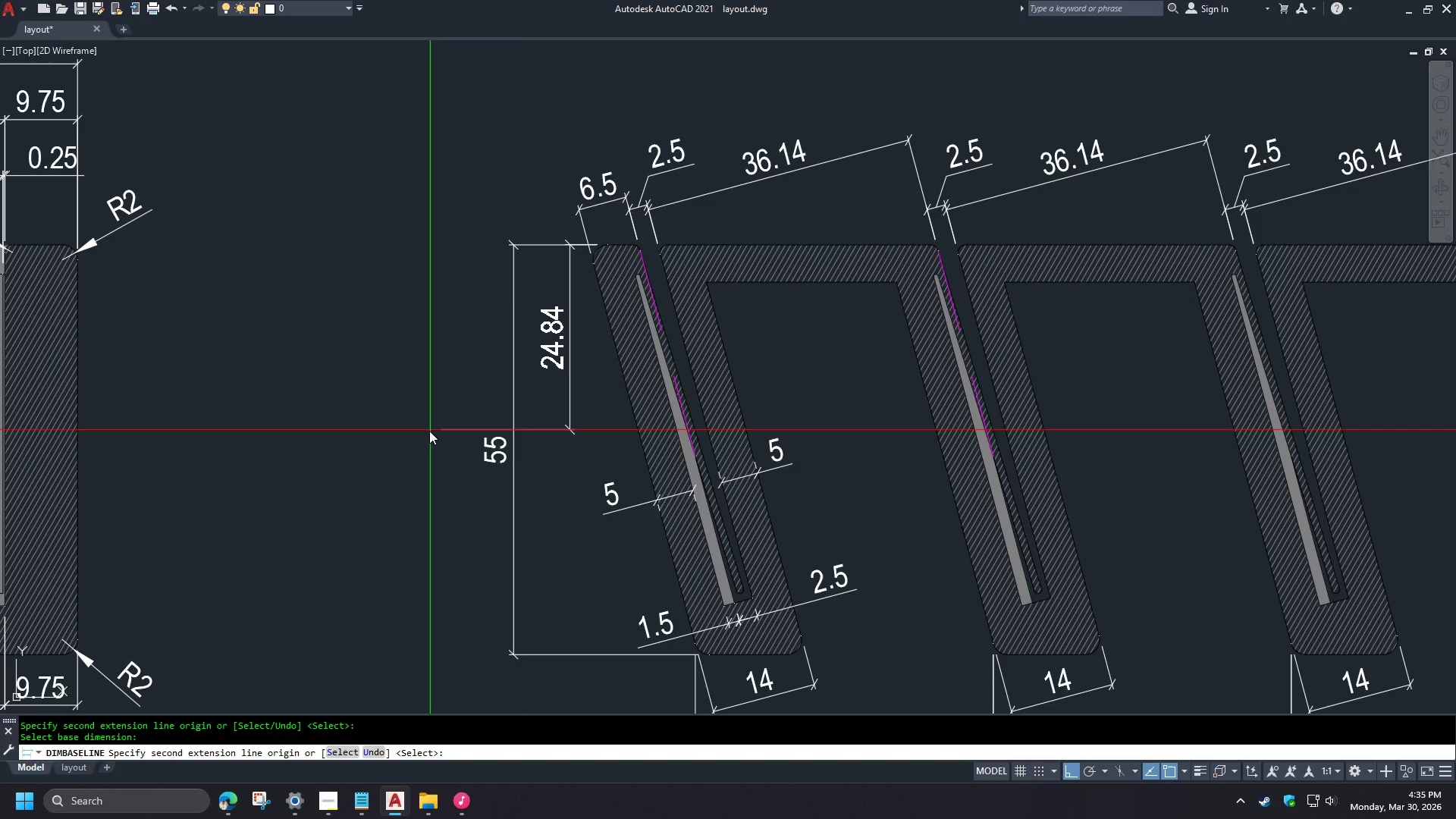 
key(Escape)
 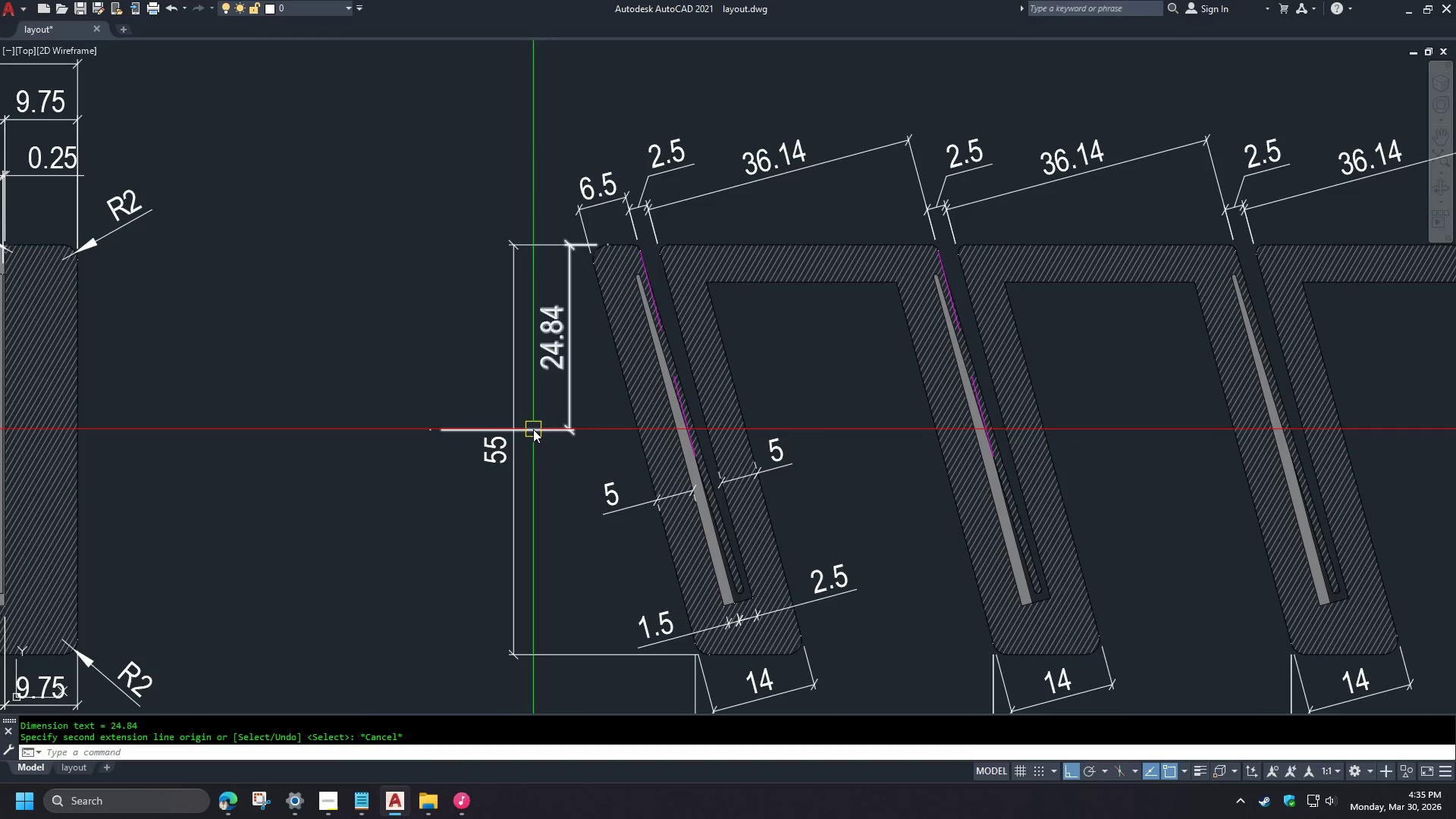 
key(Escape)
 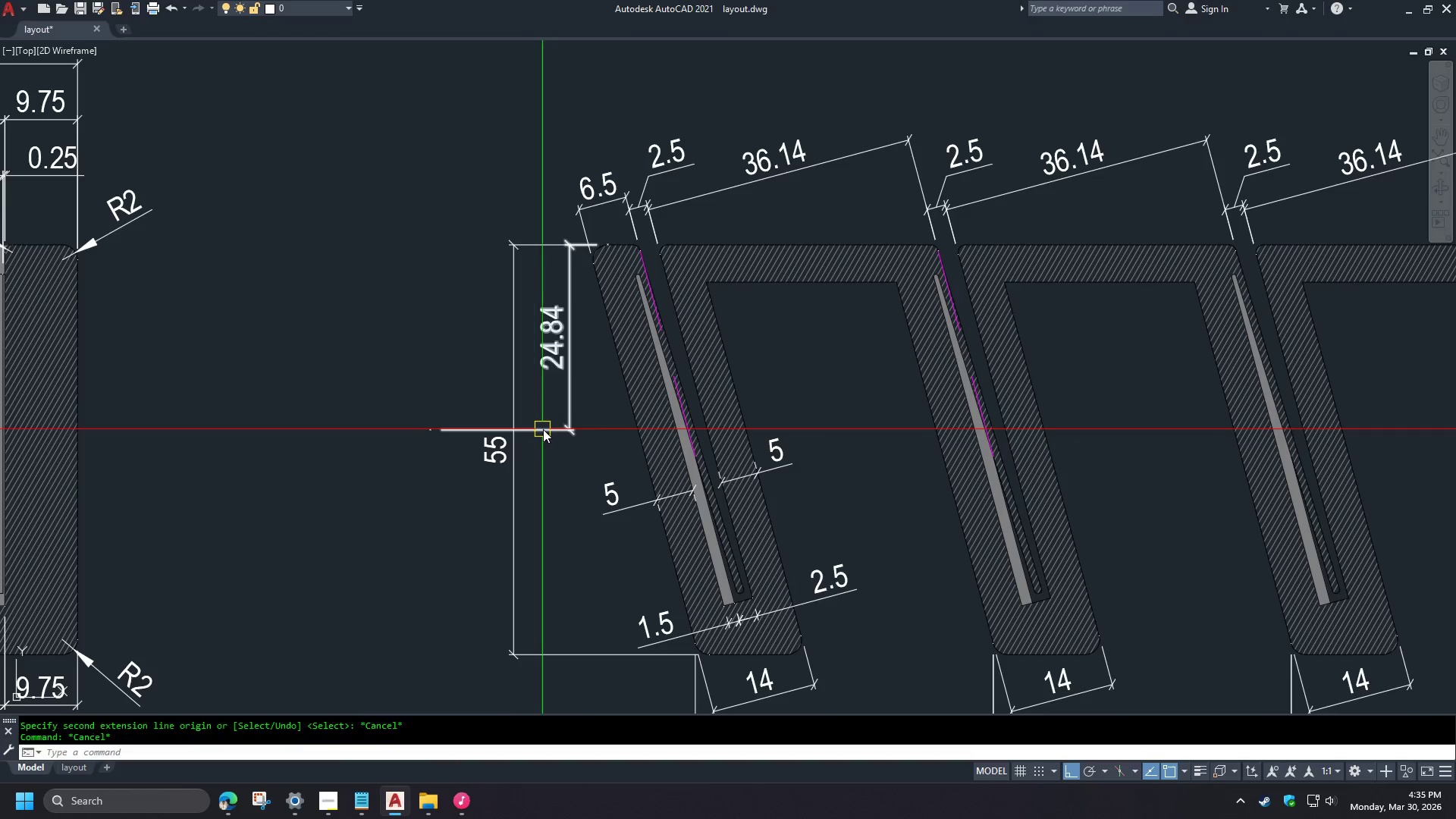 
left_click([543, 429])
 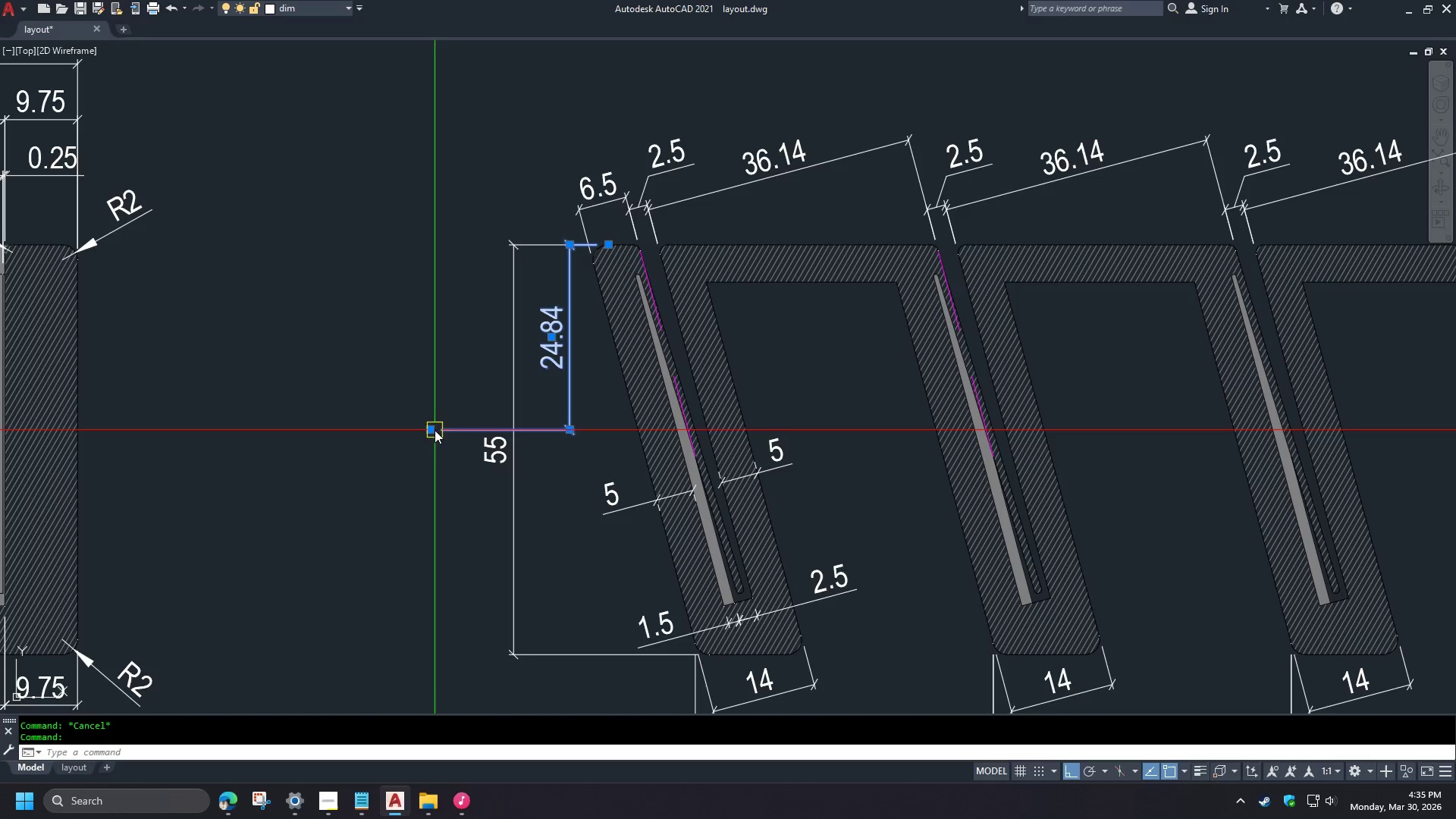 
left_click([431, 431])
 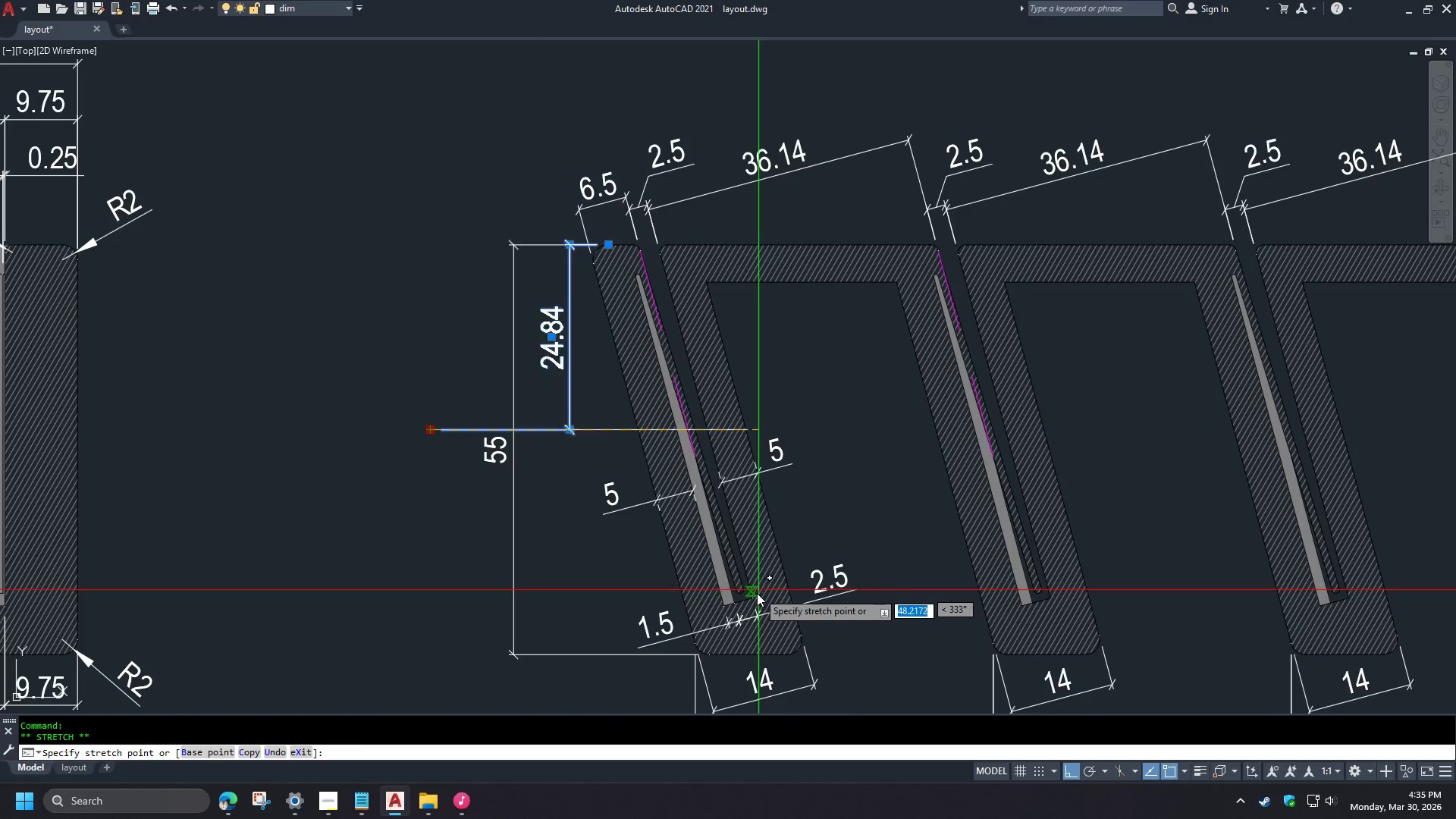 
type(end )
 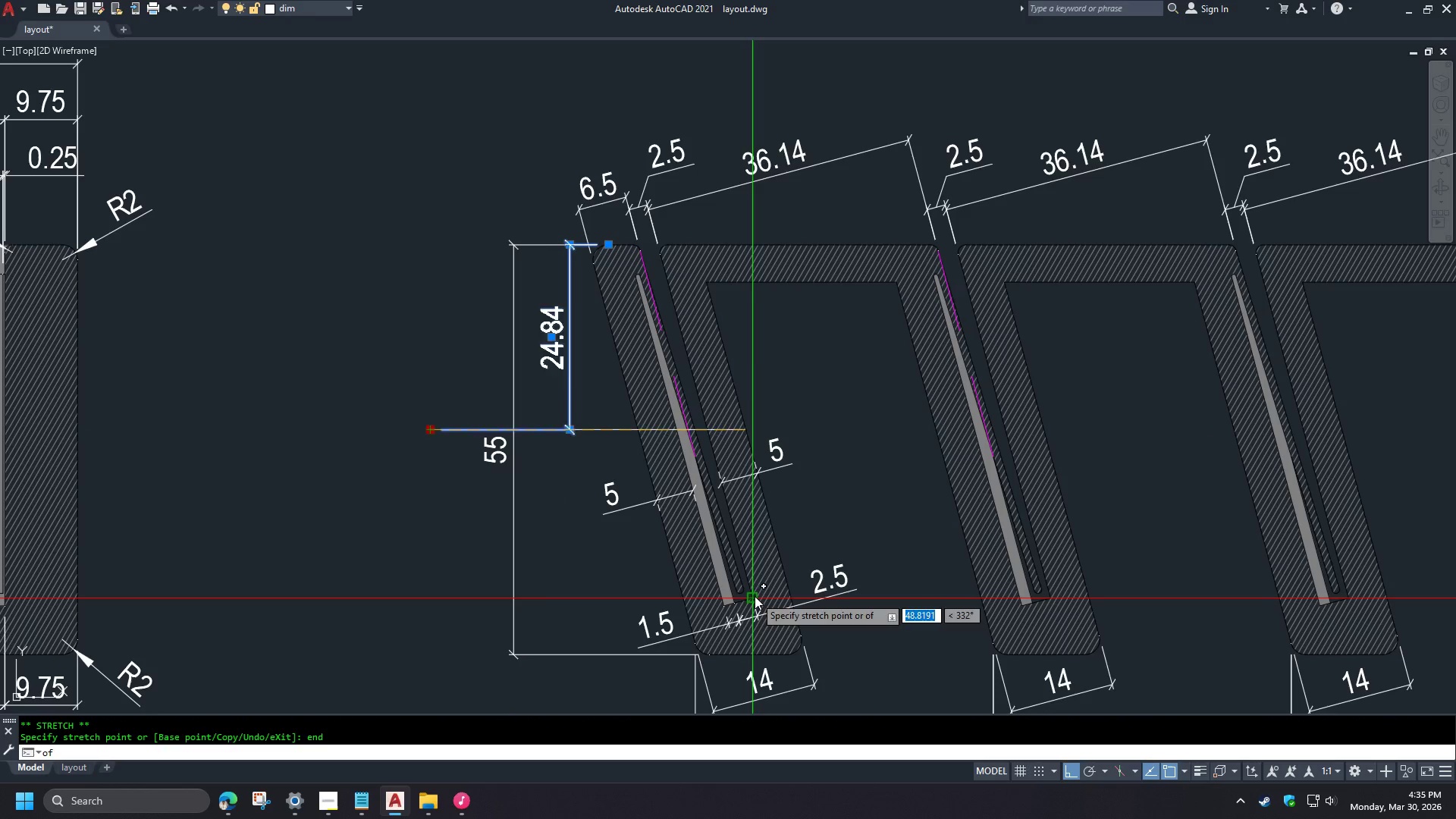 
left_click([755, 596])
 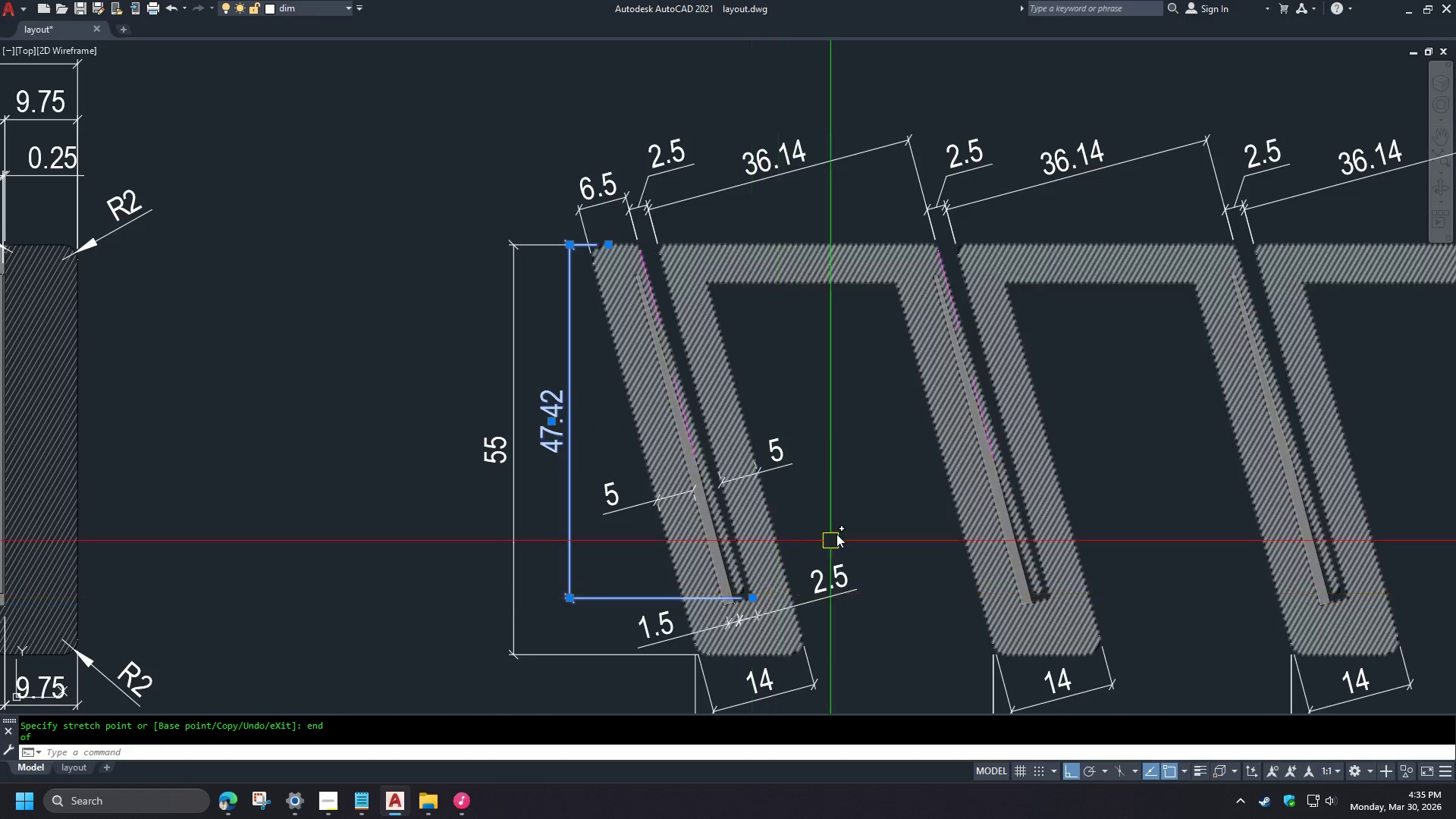 
key(Escape)
 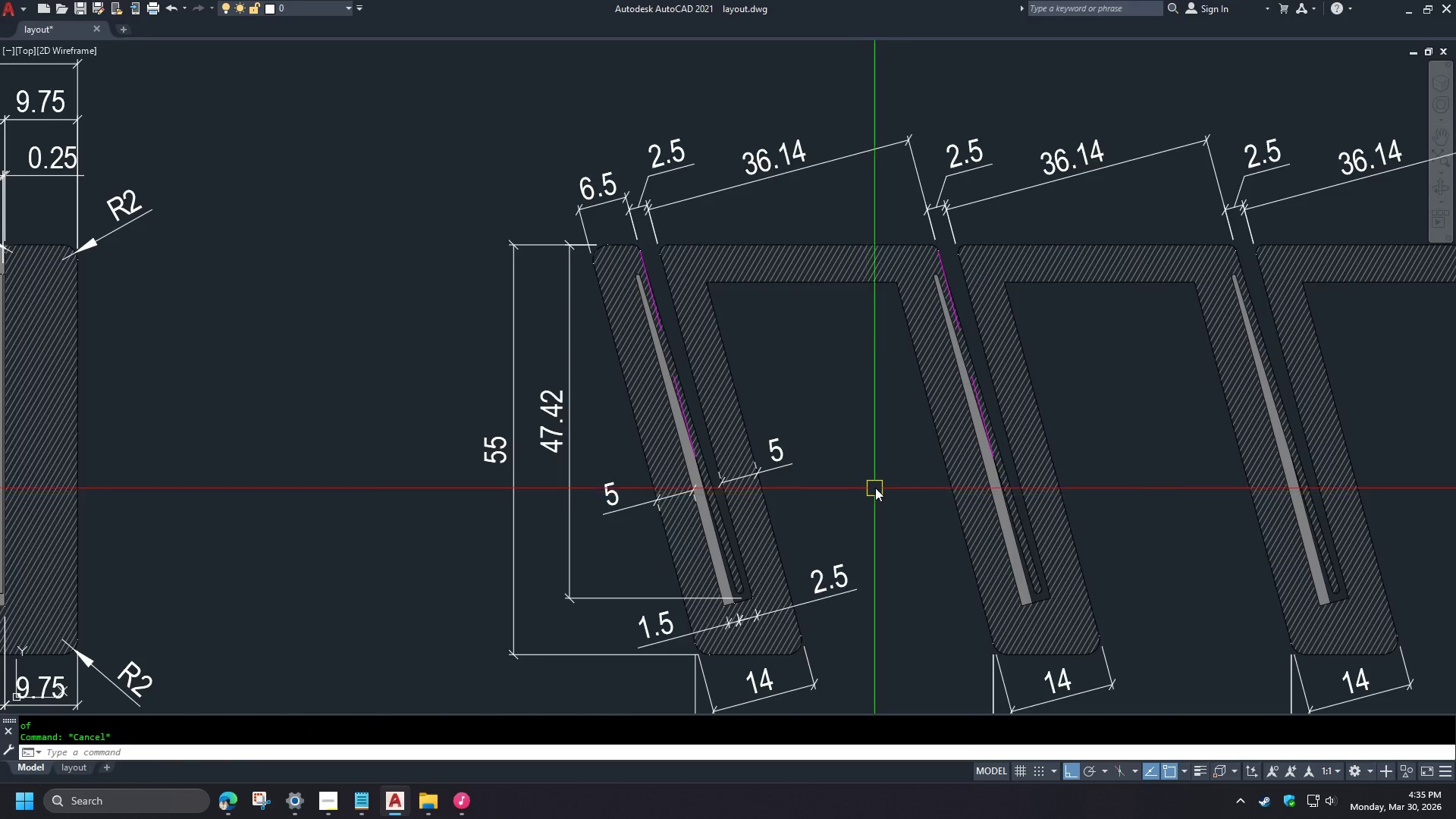 
scroll: coordinate [875, 488], scroll_direction: down, amount: 1.0
 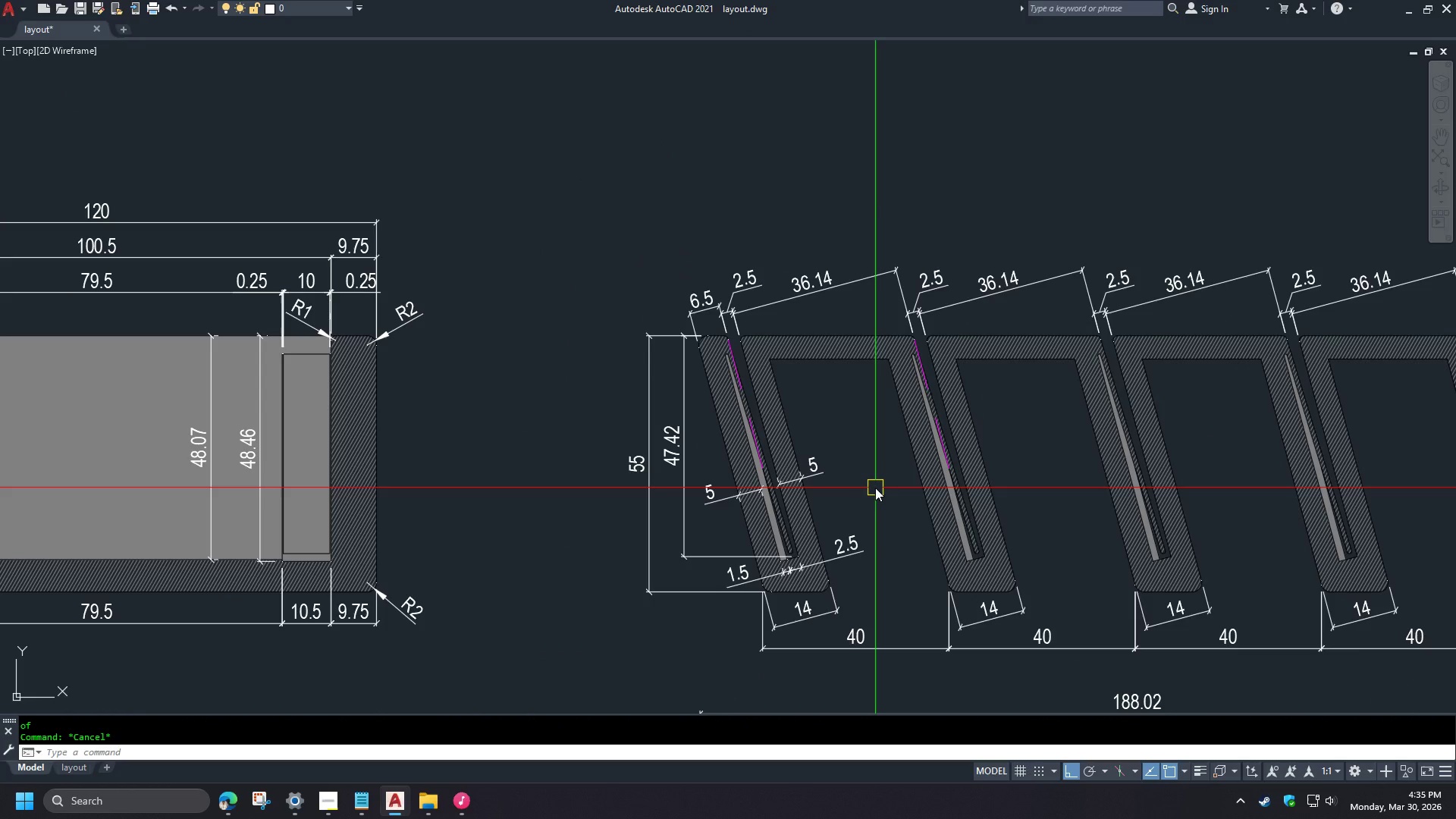 
left_click([761, 562])
 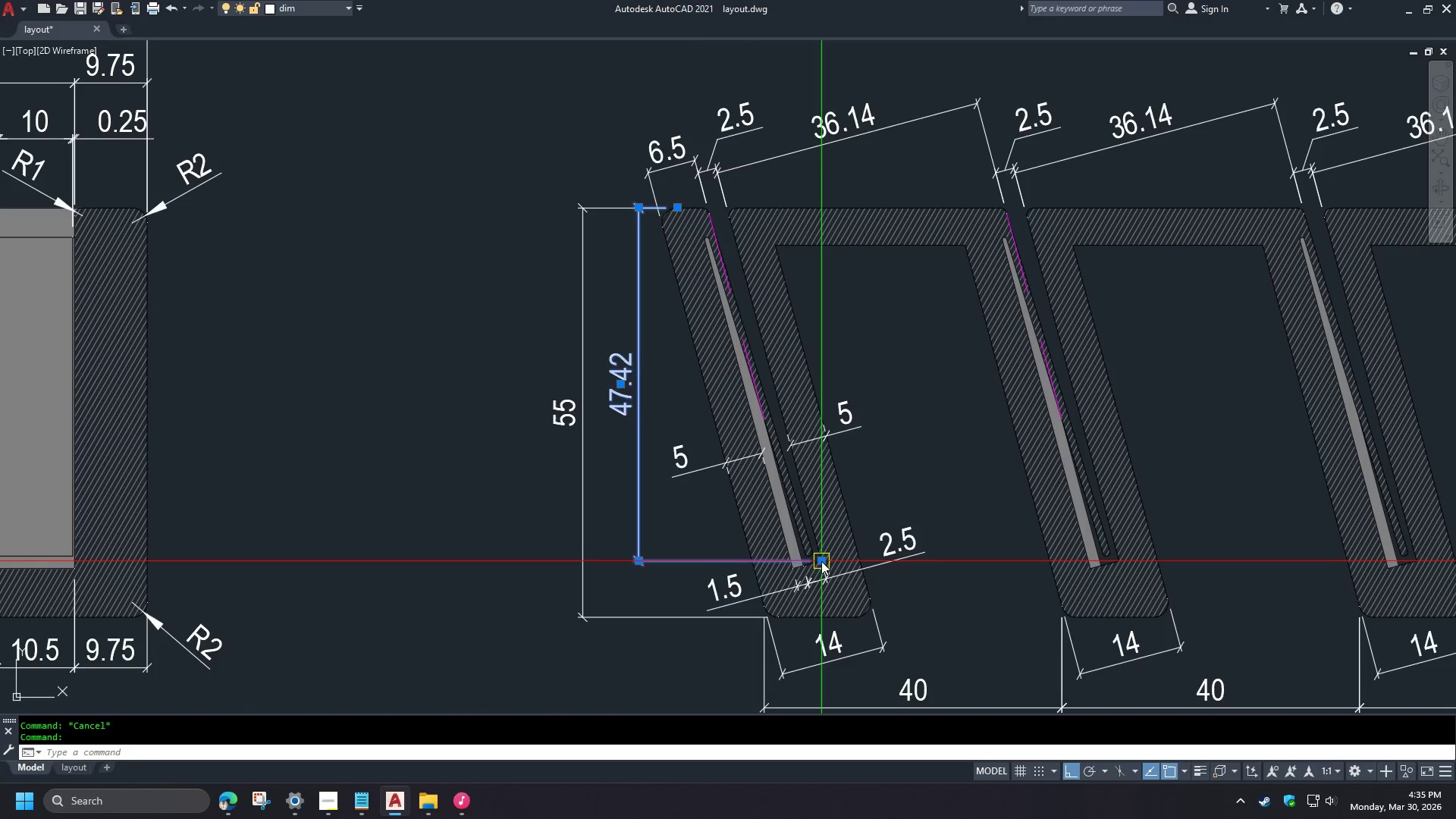 
left_click([821, 560])
 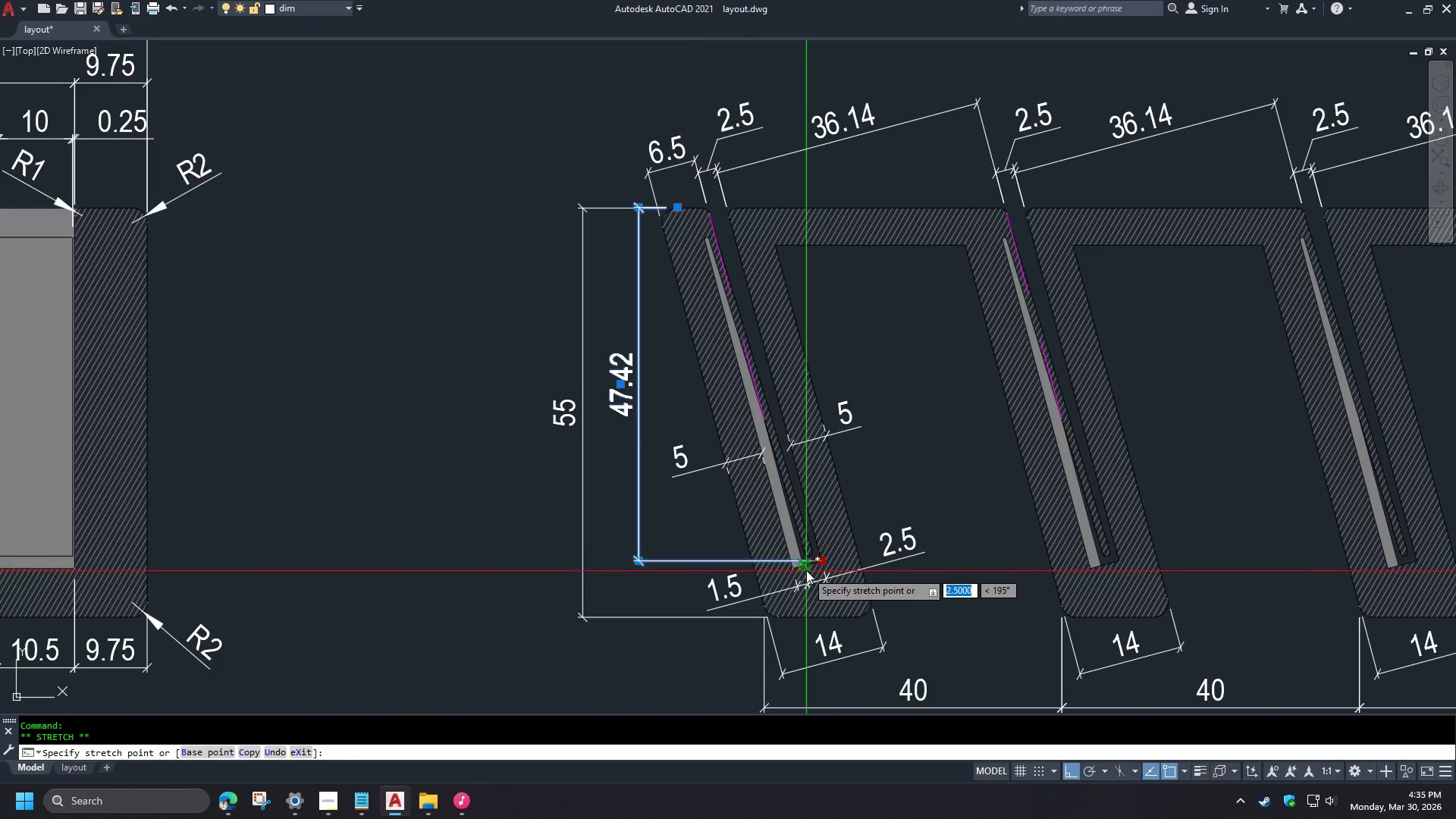 
key(E)
 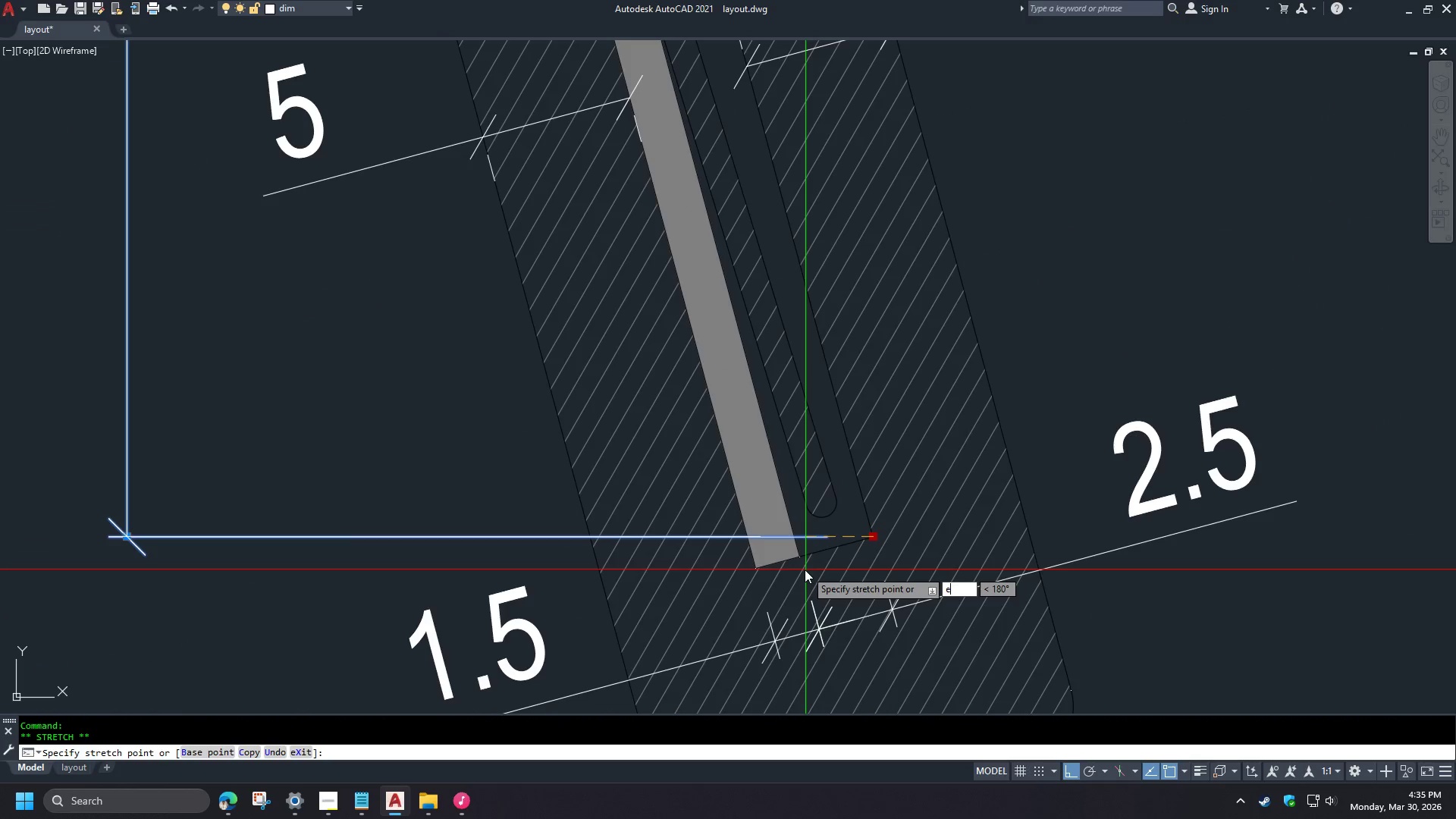 
type(nd )
 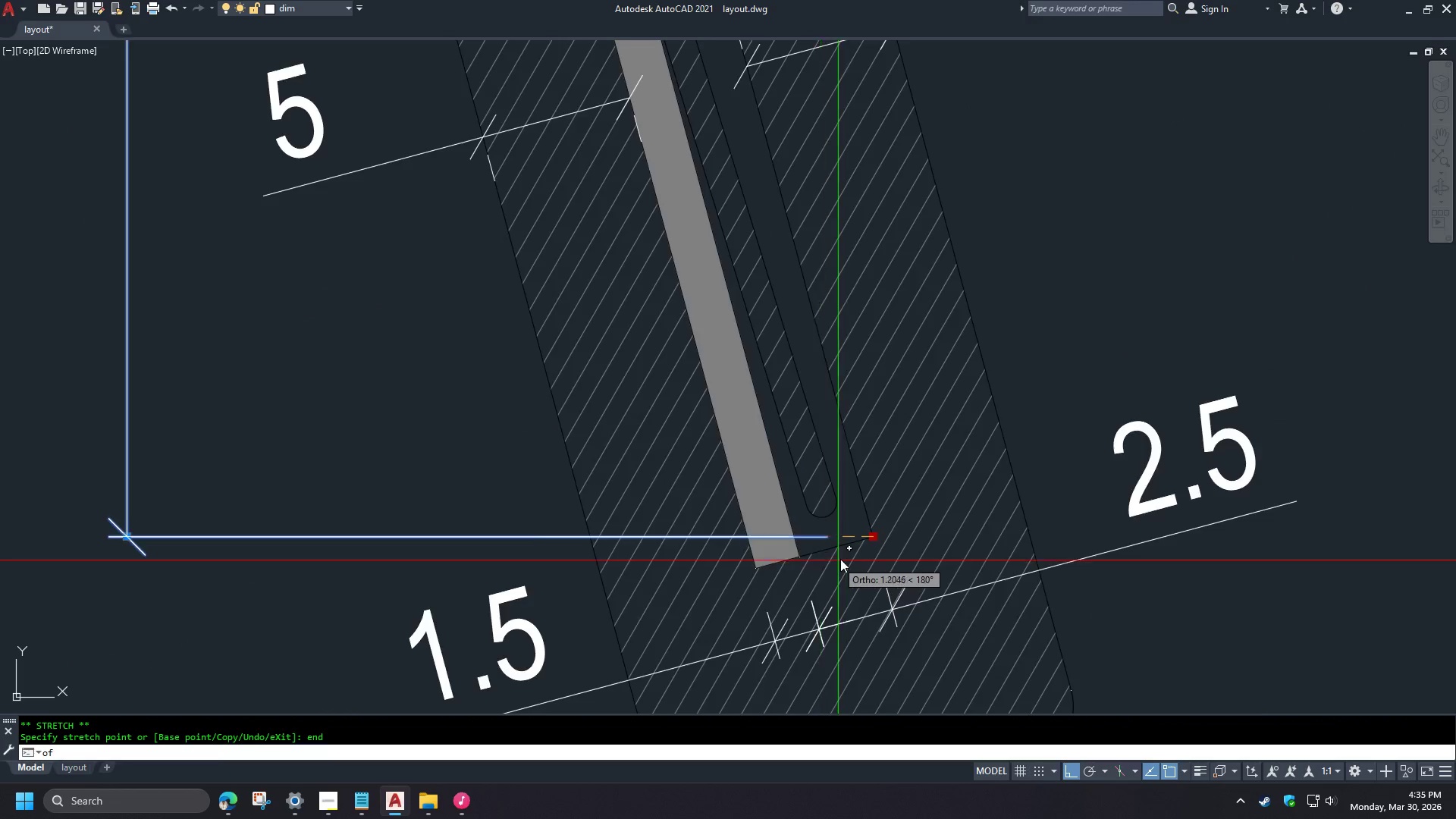 
scroll: coordinate [805, 570], scroll_direction: up, amount: 4.0
 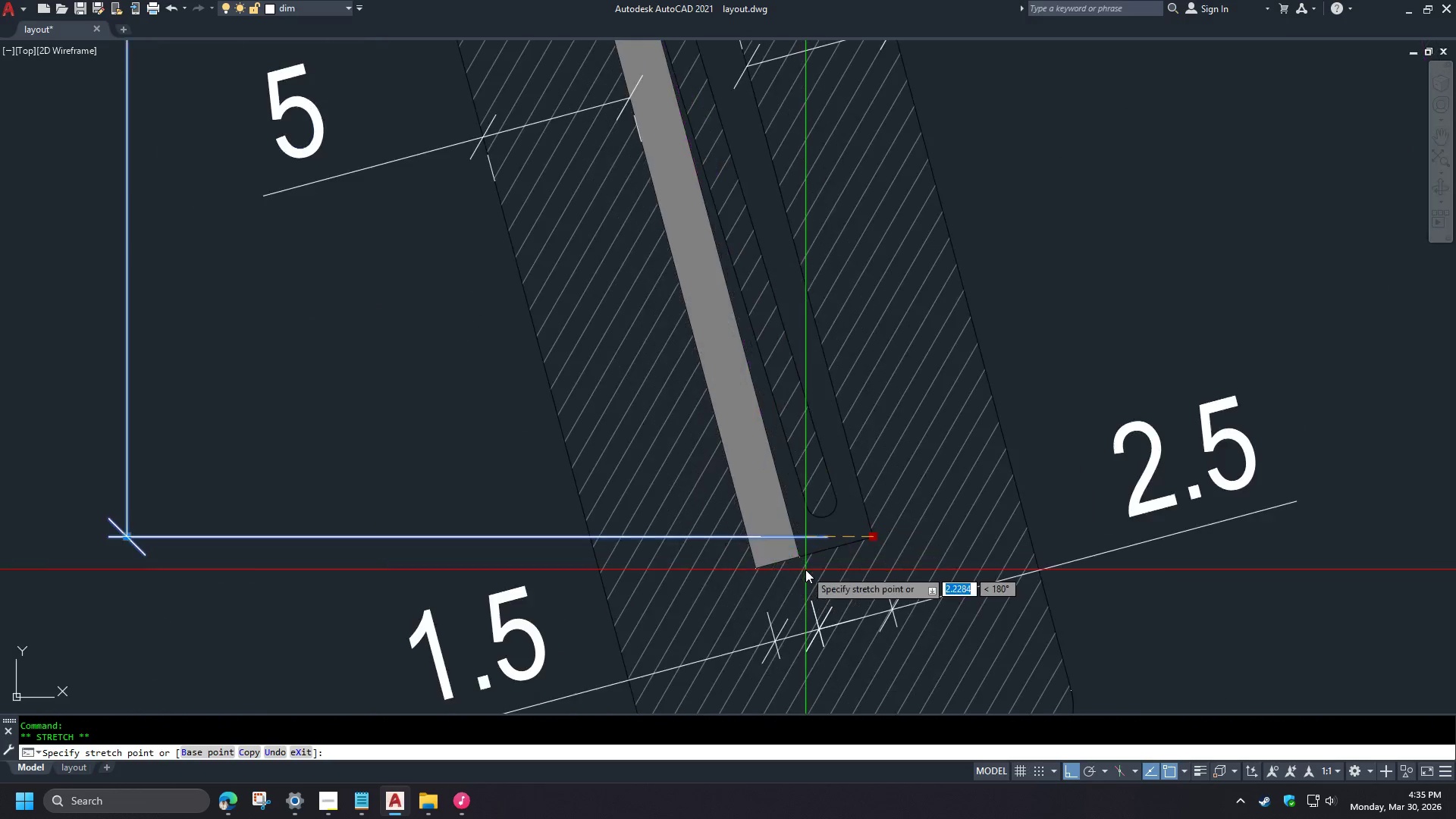 
scroll: coordinate [844, 560], scroll_direction: down, amount: 4.0
 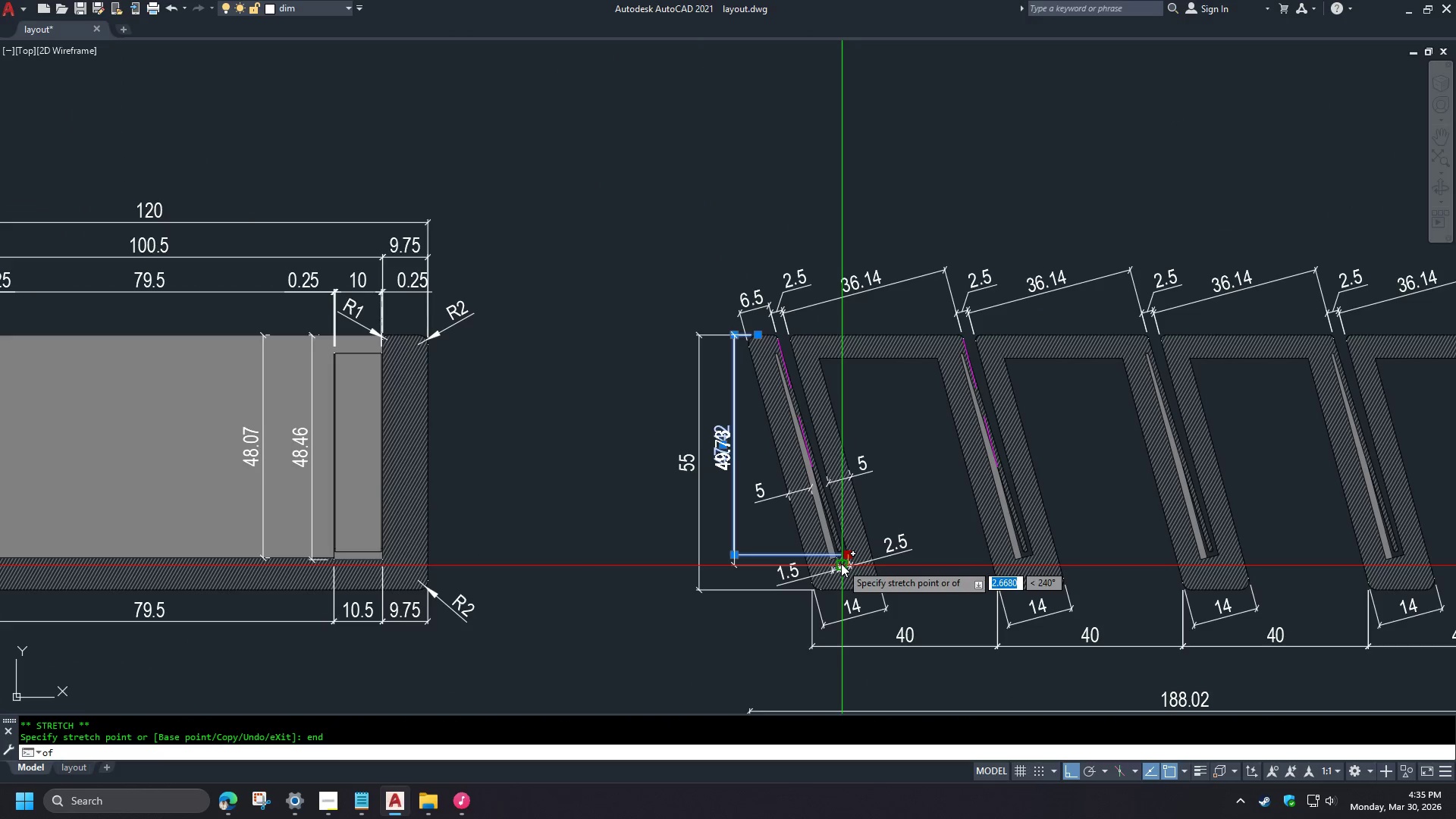 
left_click([821, 538])
 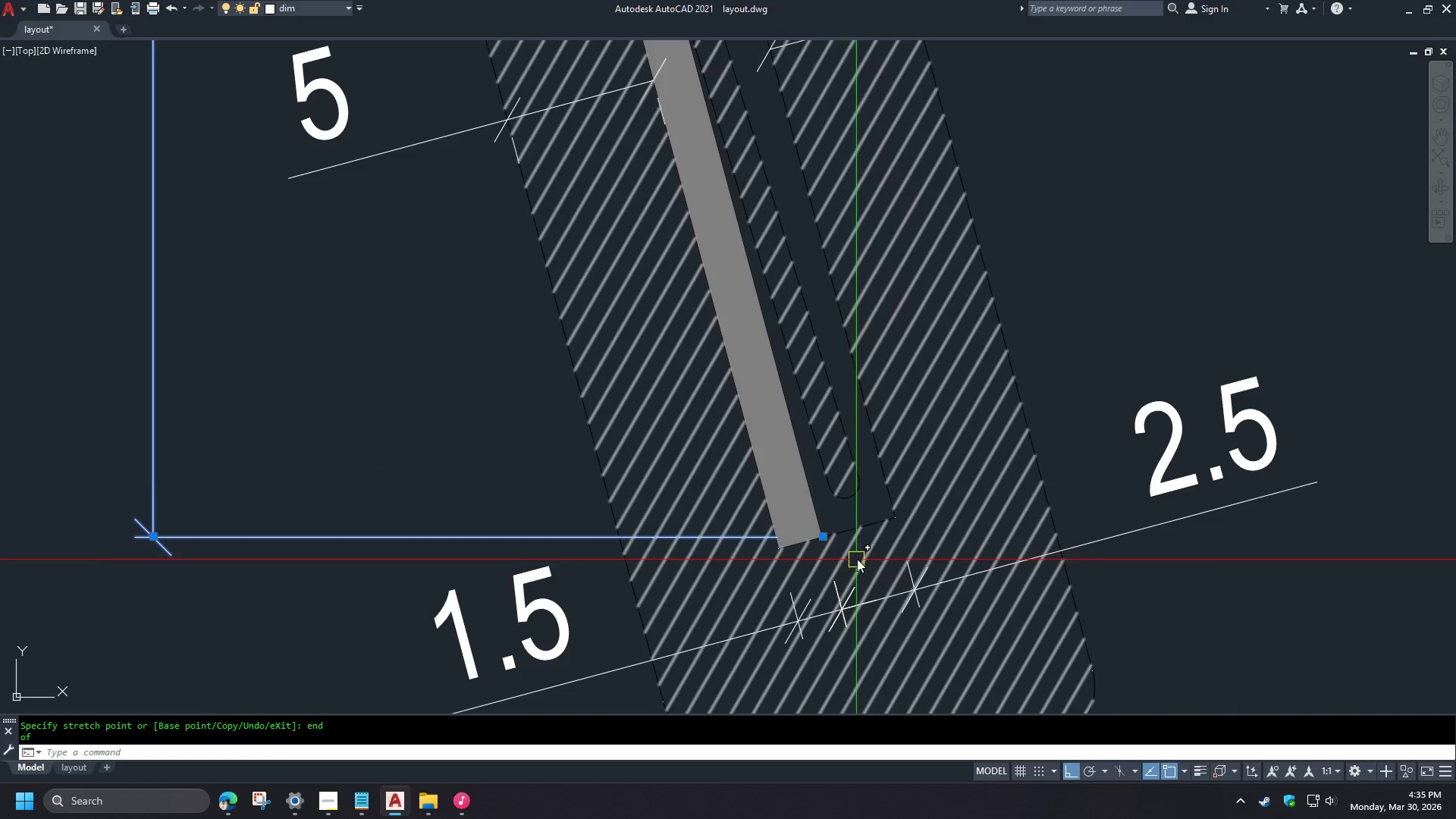 
key(Escape)
 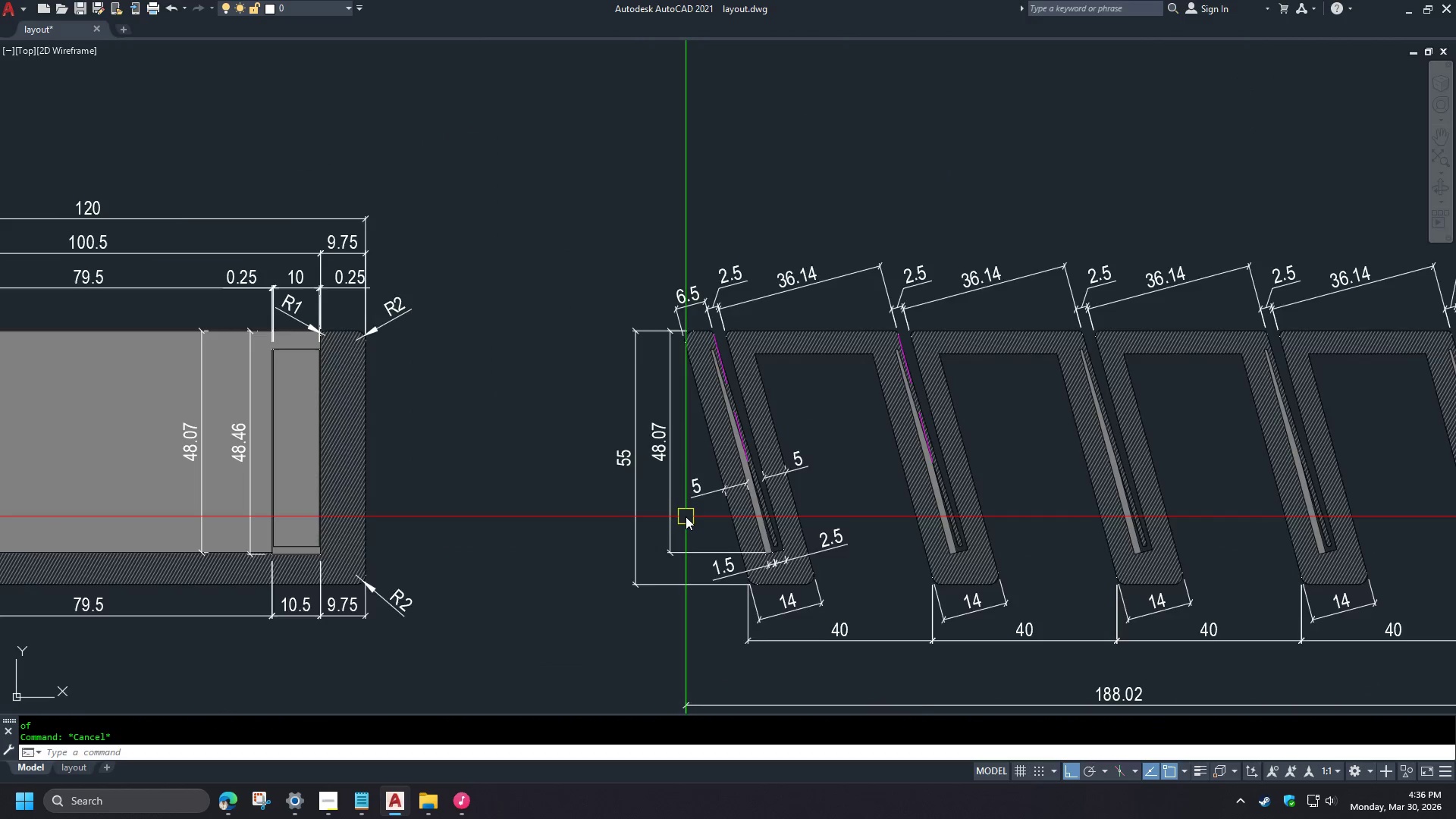 
scroll: coordinate [840, 563], scroll_direction: up, amount: 4.0
 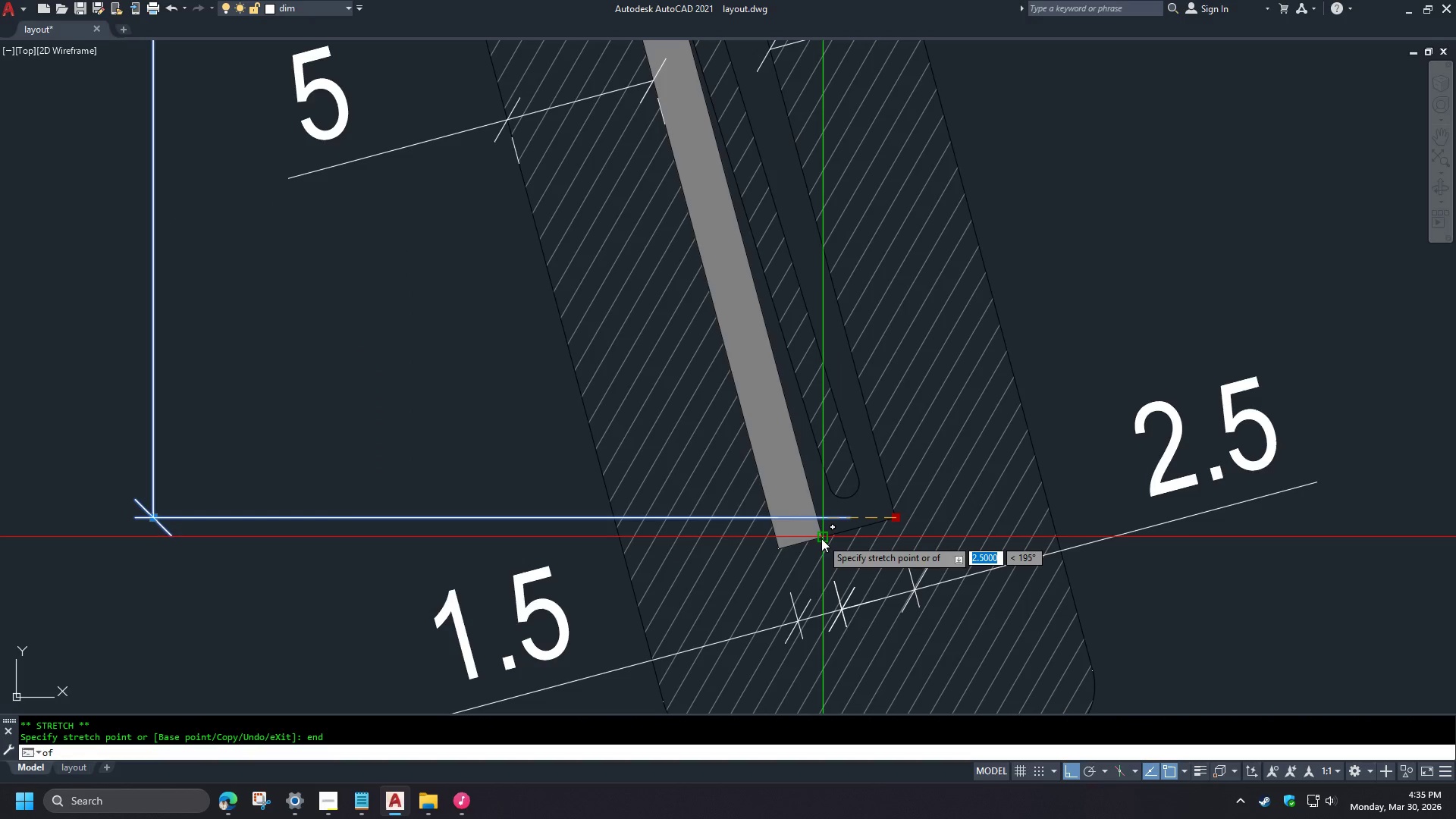 
key(S)
 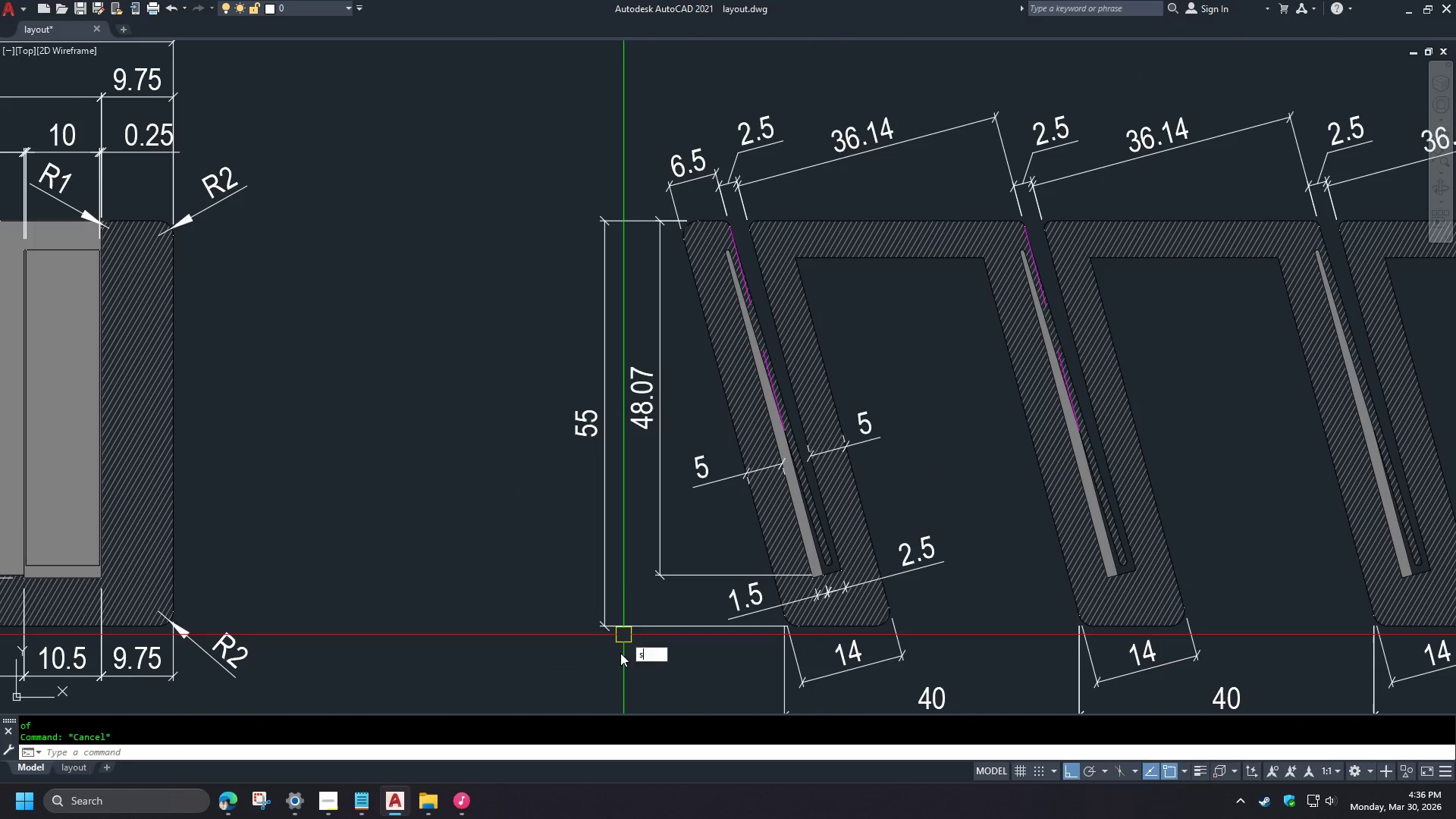 
key(Space)
 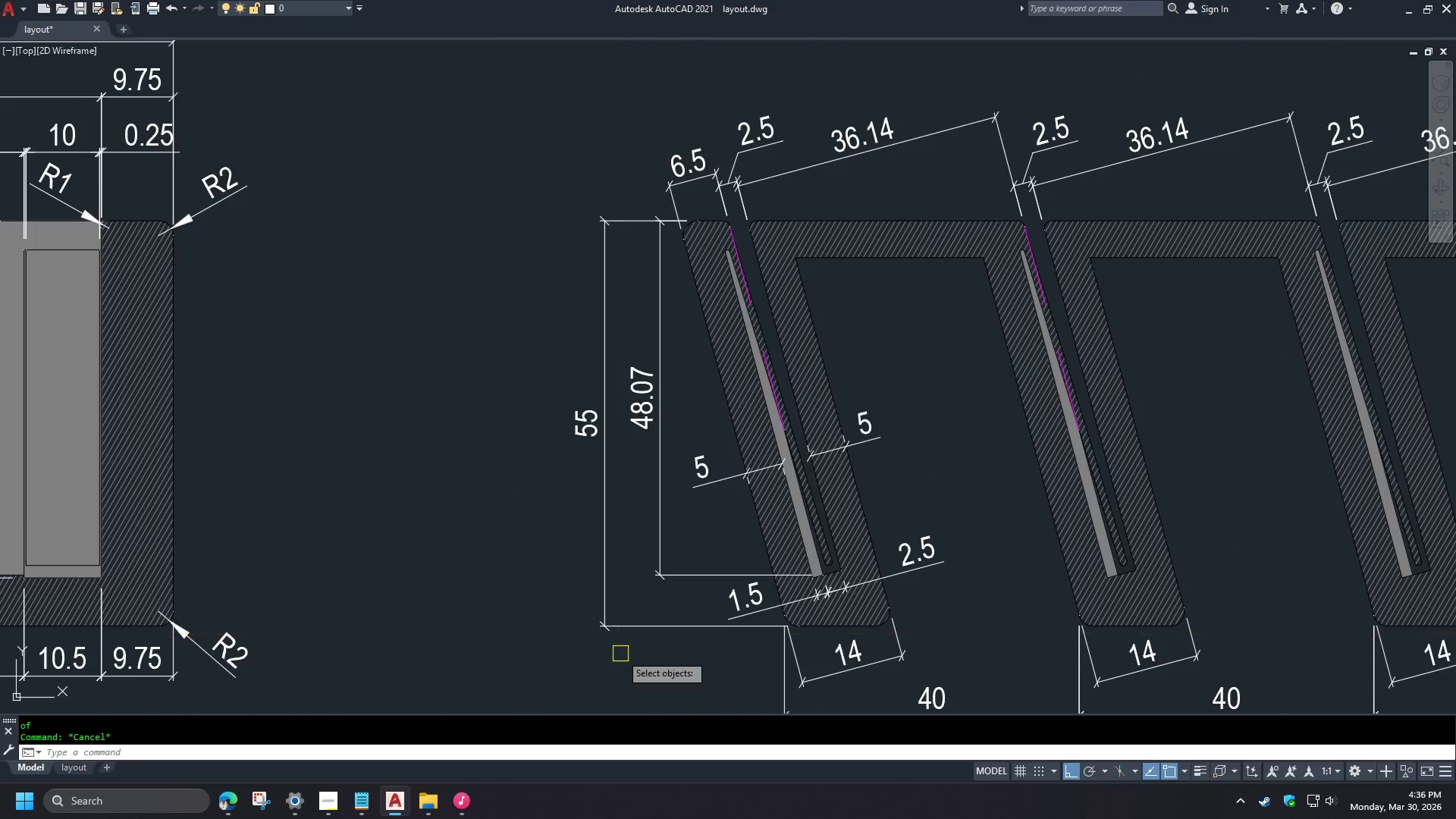 
scroll: coordinate [727, 555], scroll_direction: down, amount: 4.0
 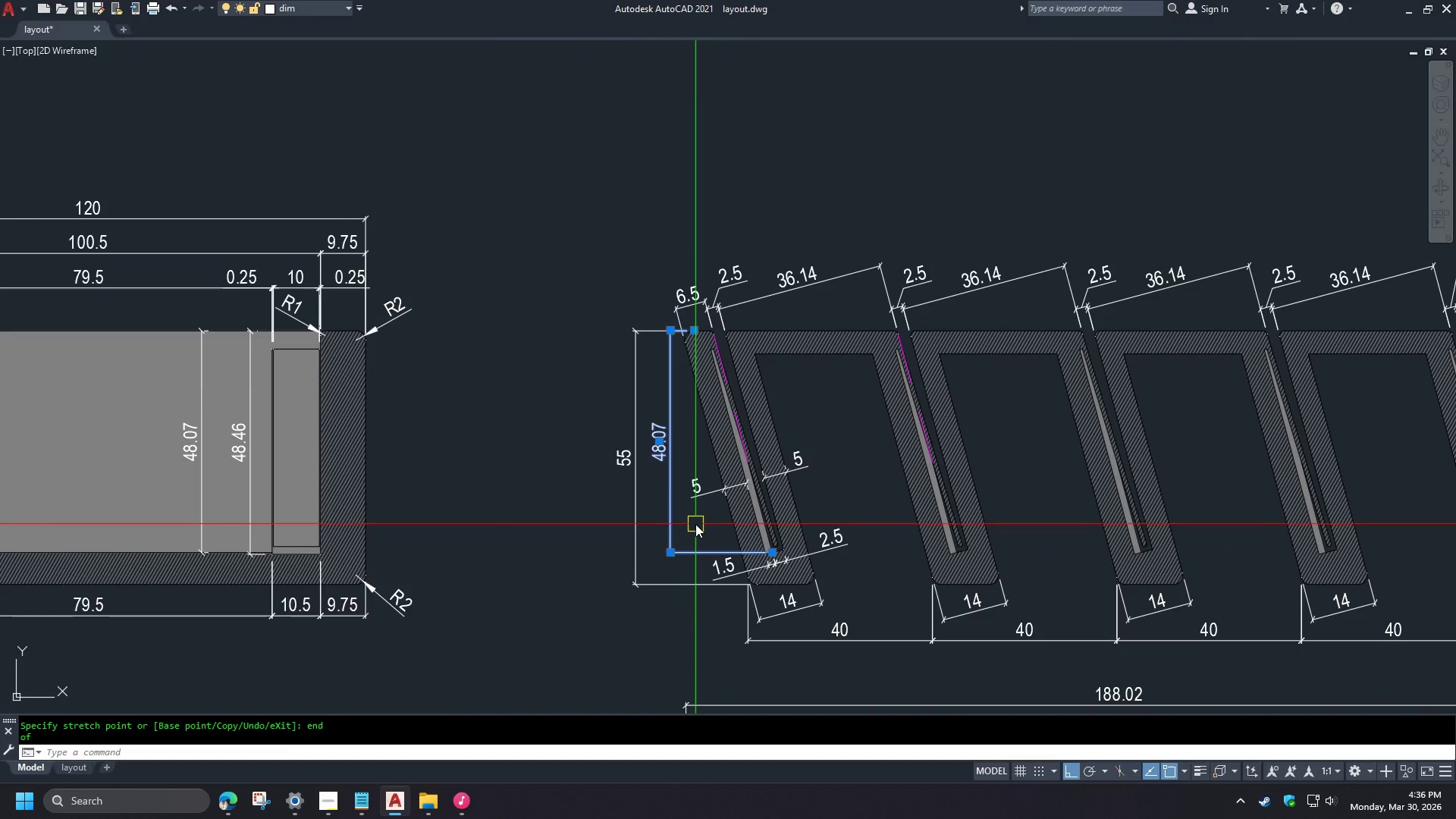 
left_click([620, 654])
 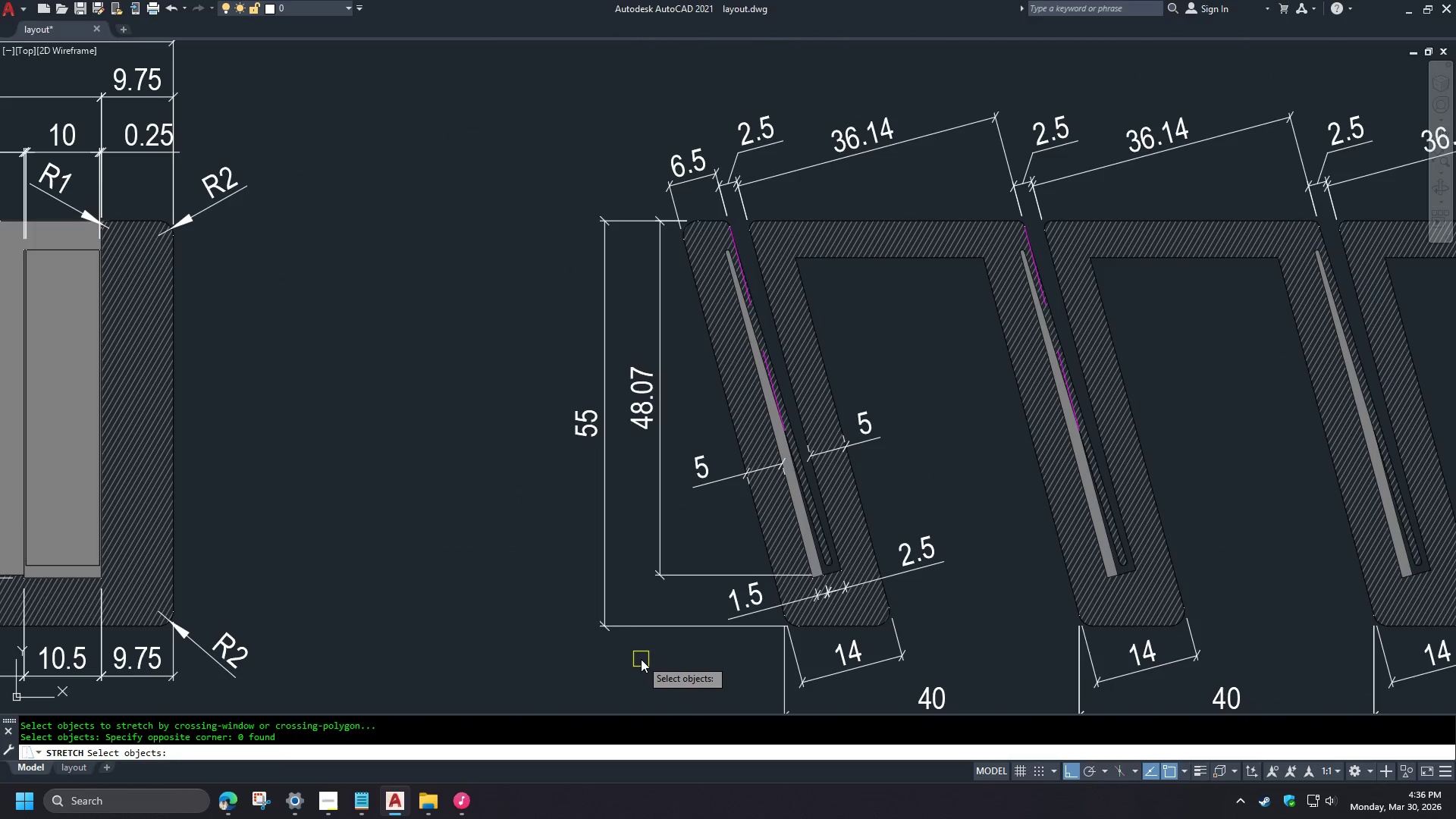 
scroll: coordinate [685, 516], scroll_direction: up, amount: 1.0
 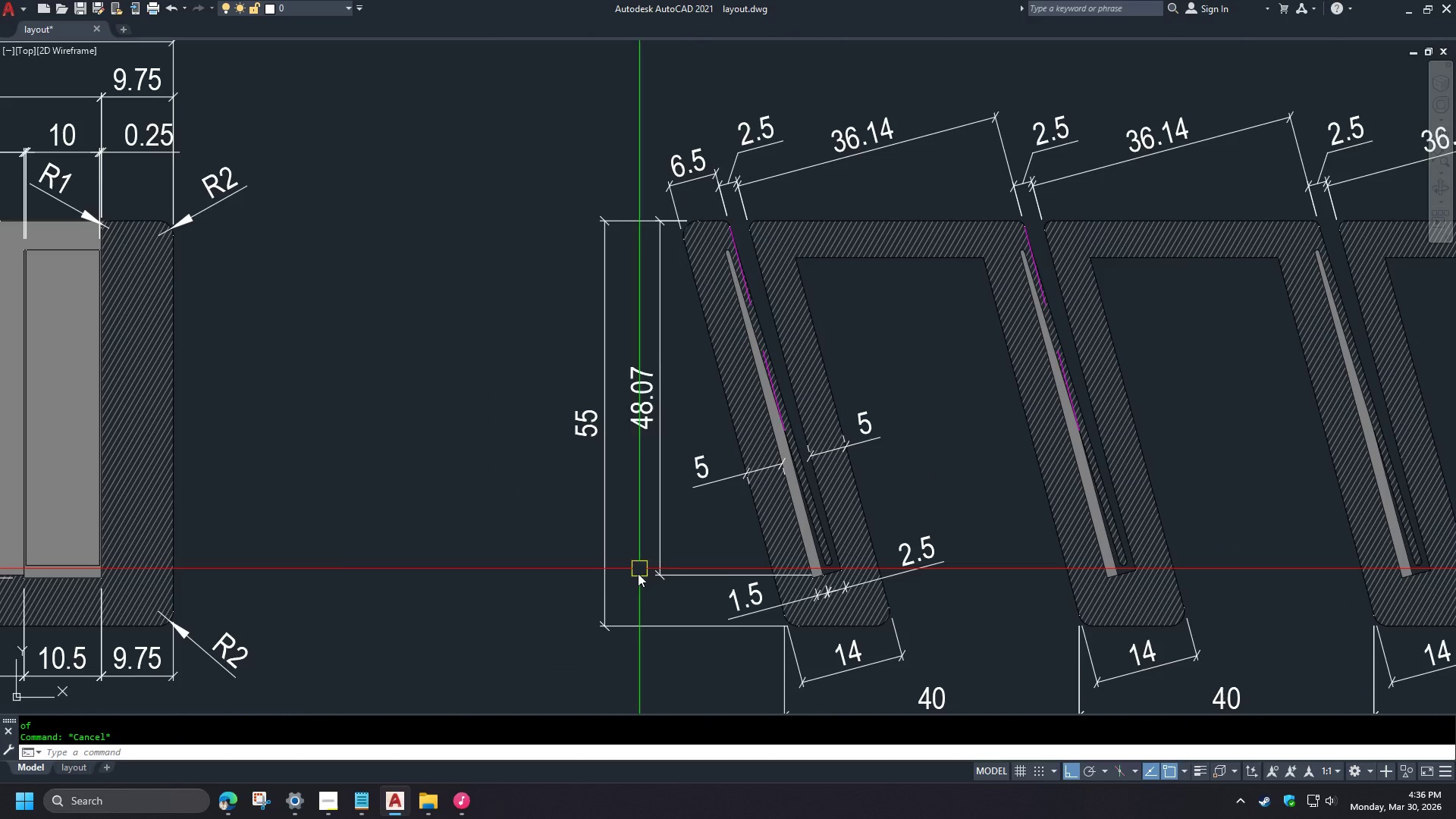 
key(Escape)
 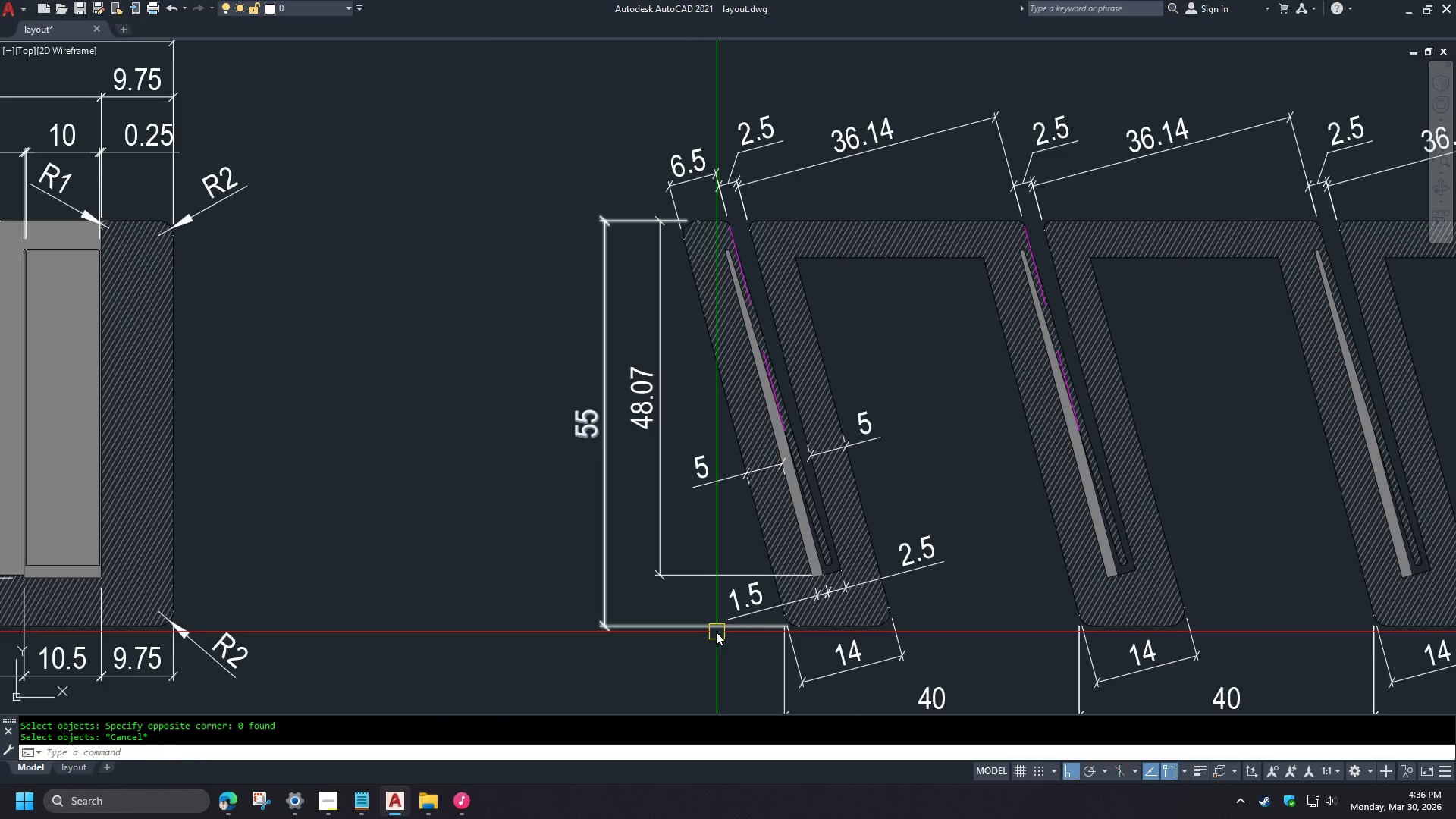 
left_click([716, 632])
 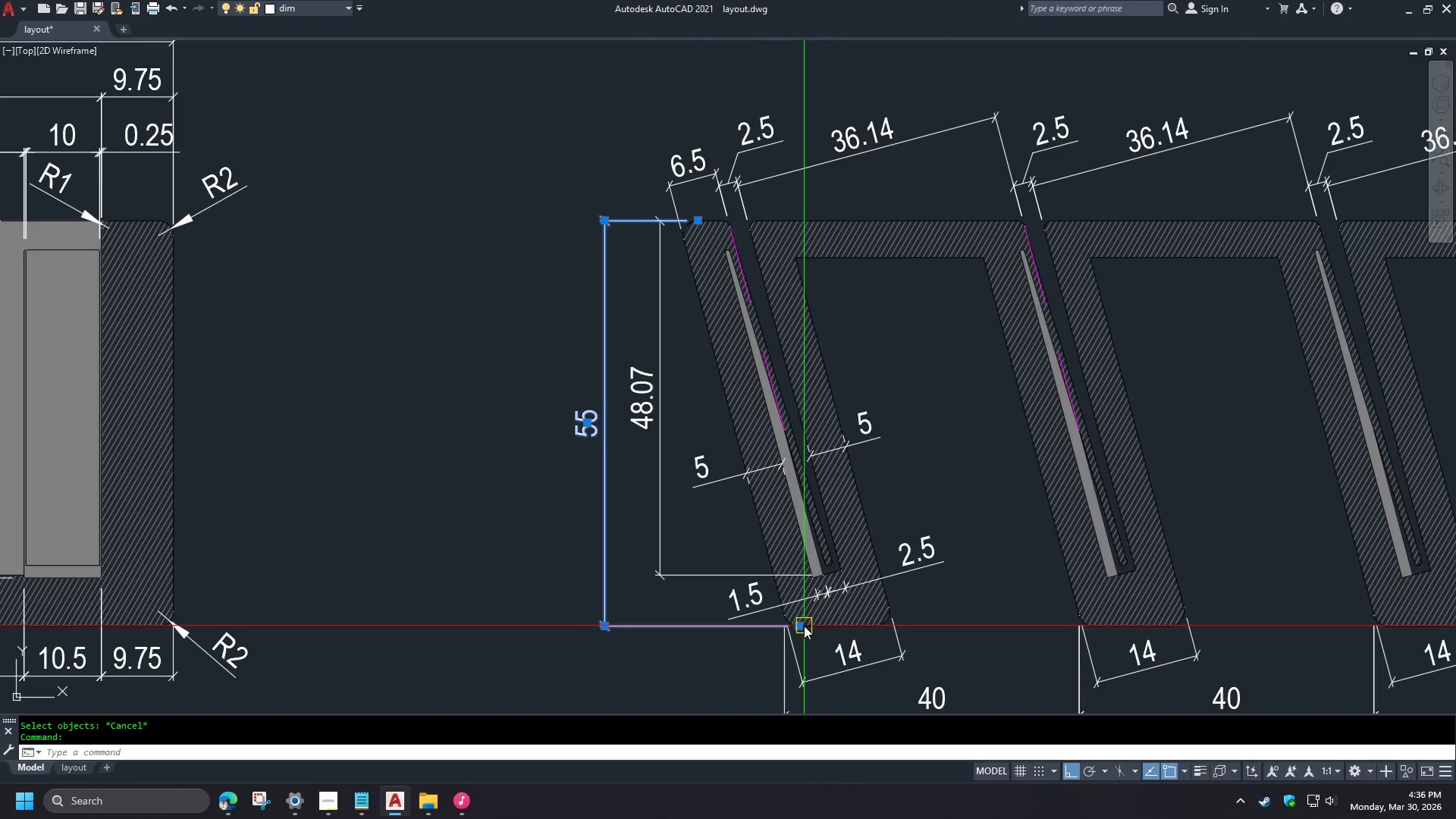 
left_click([796, 629])
 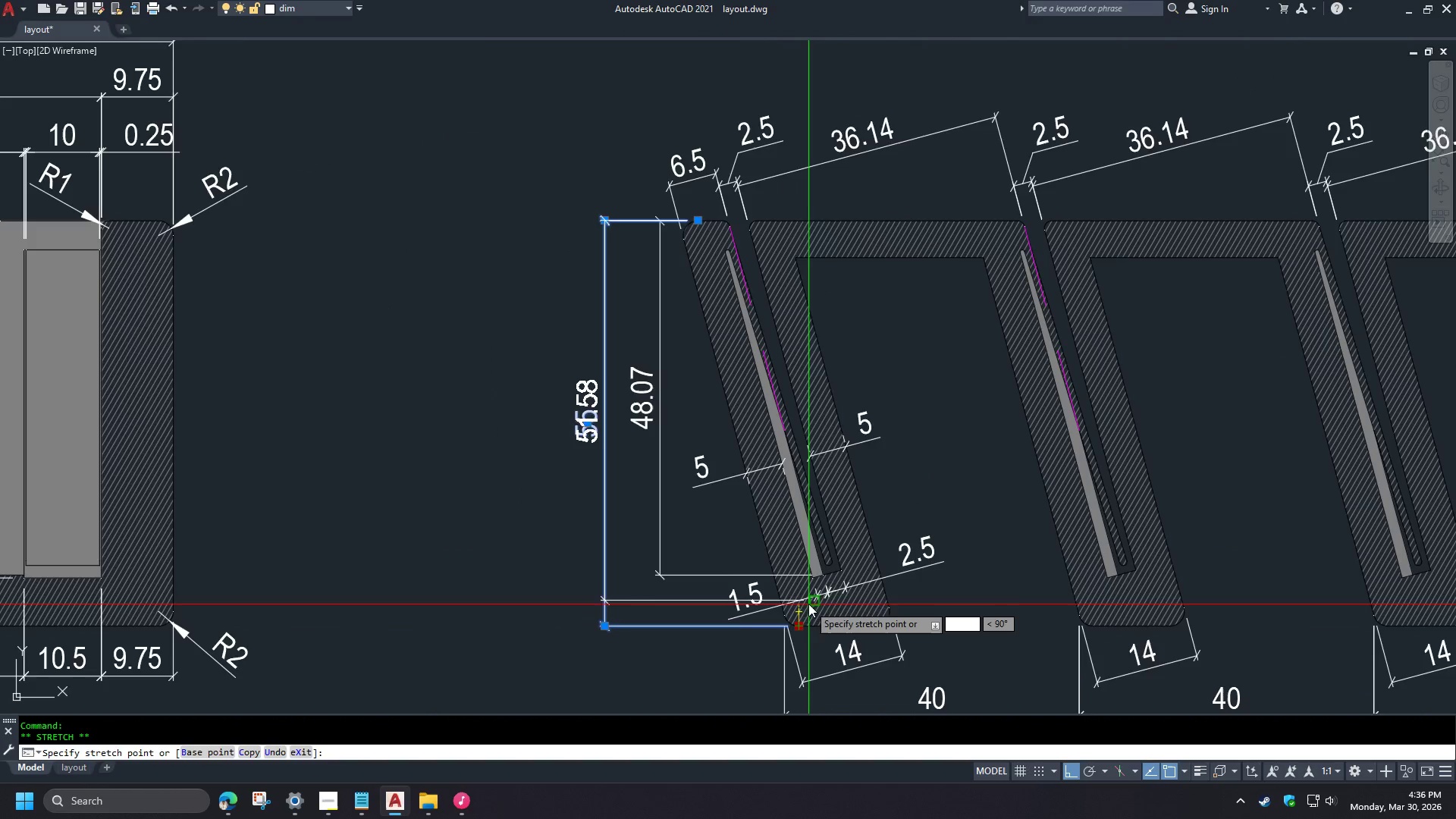 
type(end )
 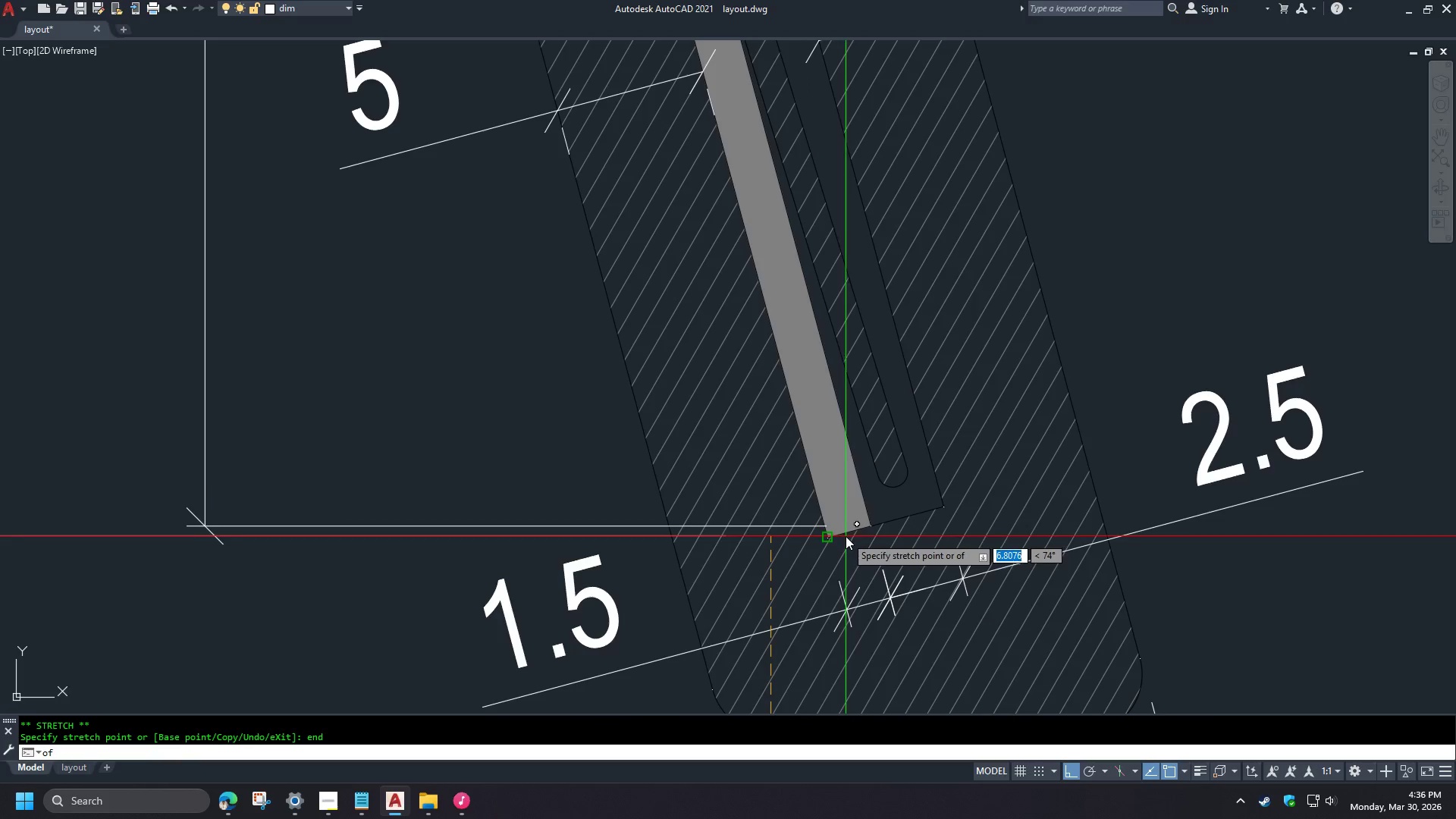 
left_click([846, 536])
 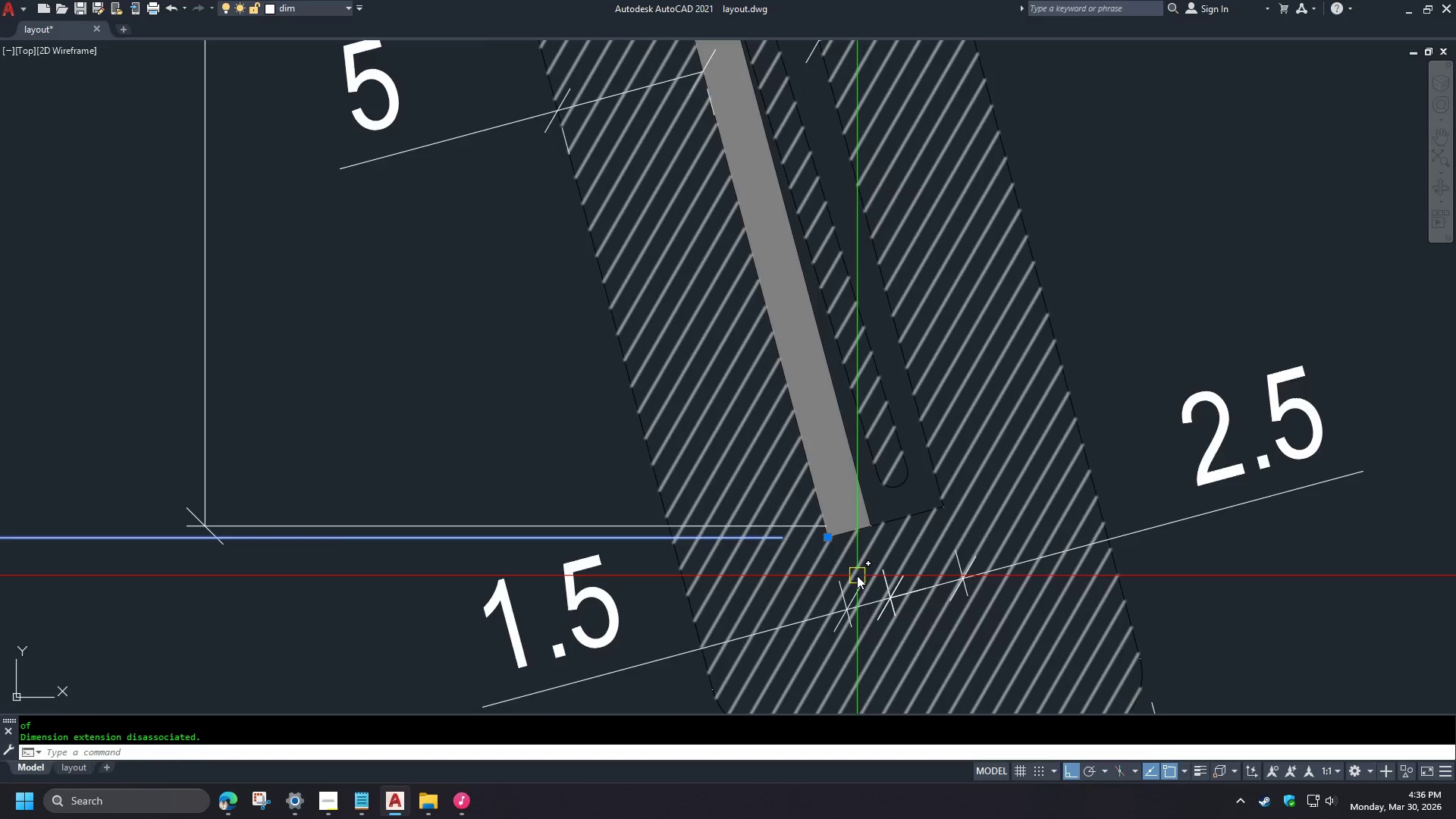 
key(Escape)
 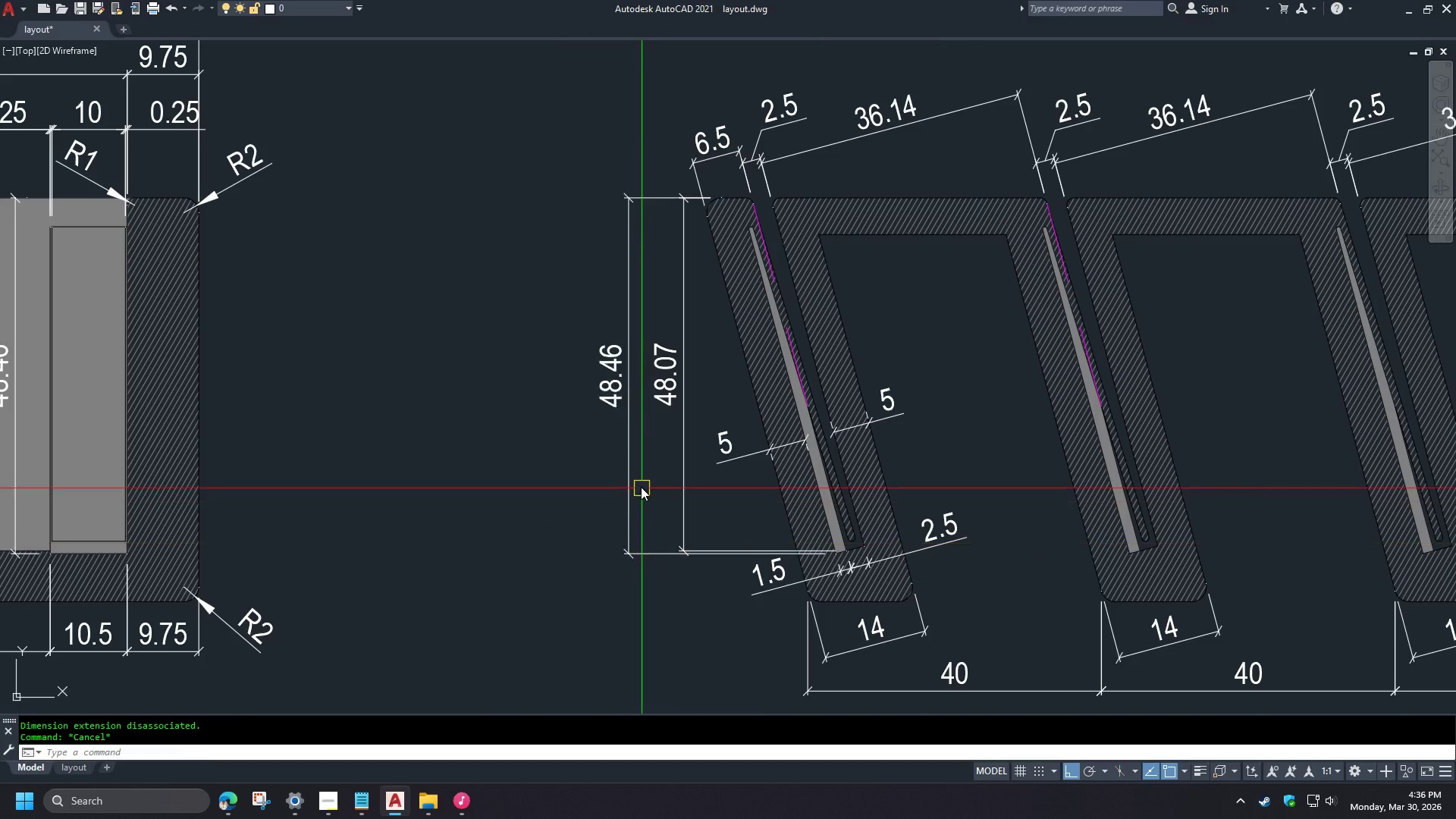 
key(D)
 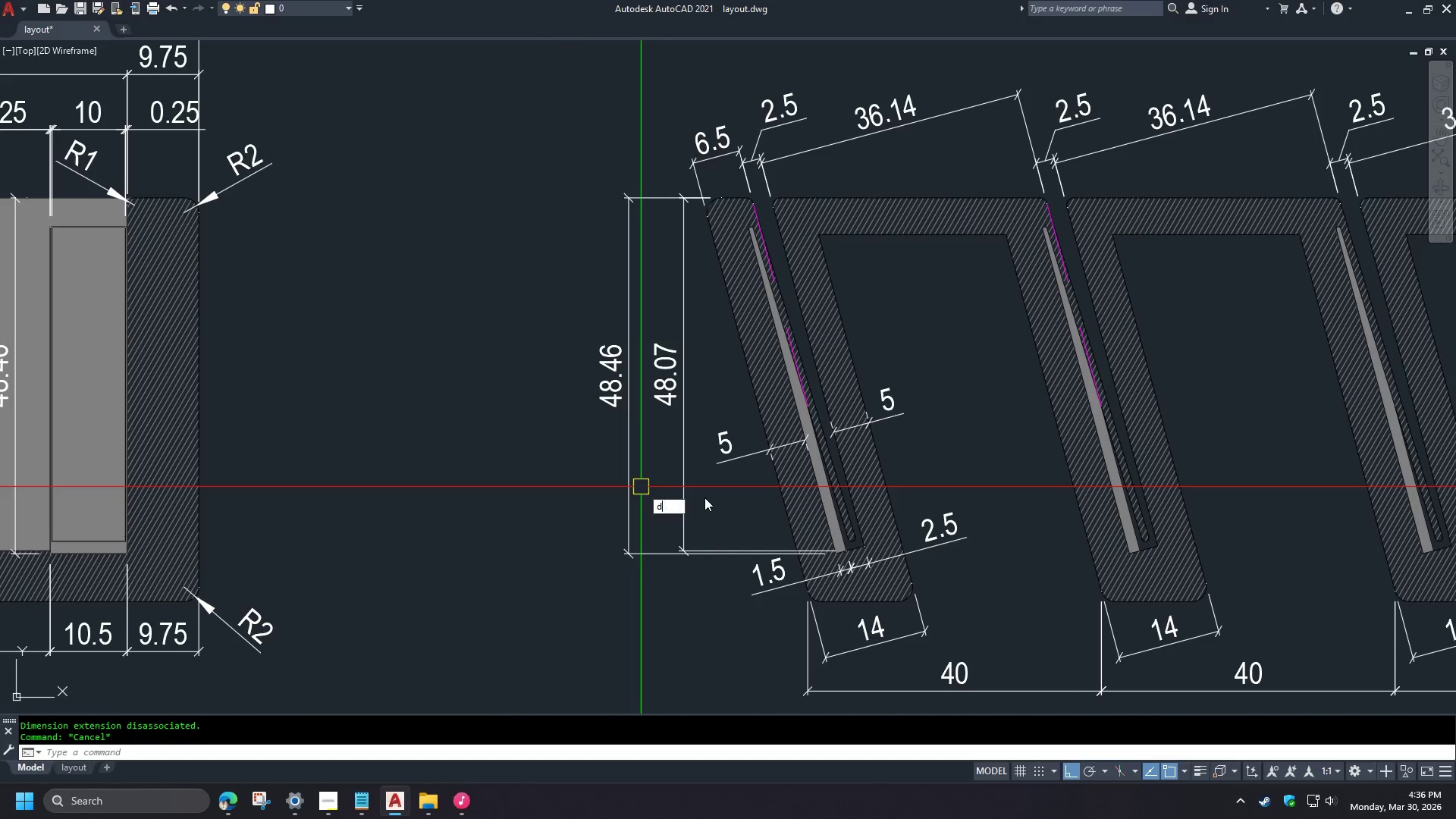 
scroll: coordinate [808, 592], scroll_direction: up, amount: 3.0
 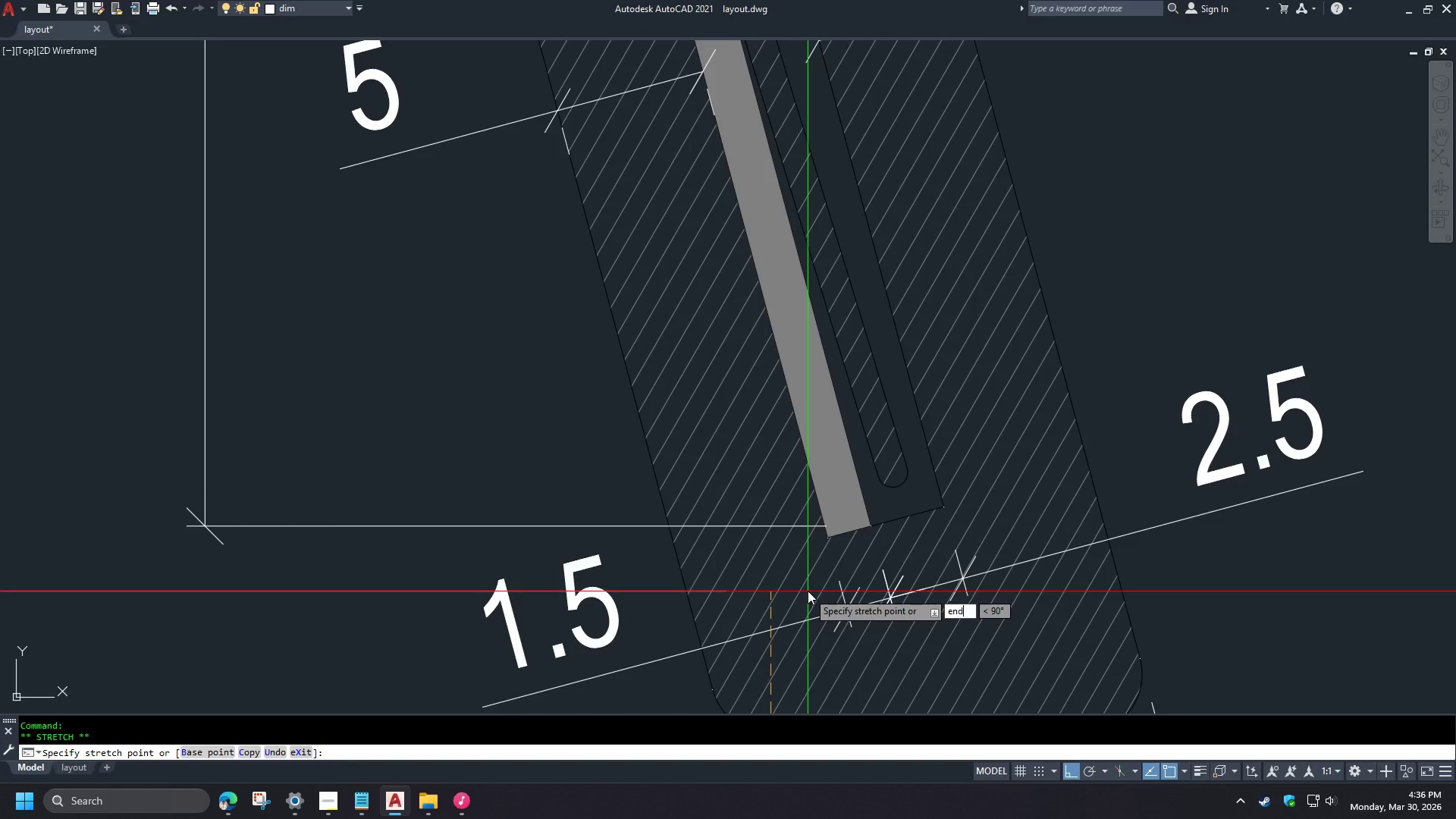 
type(ba )
 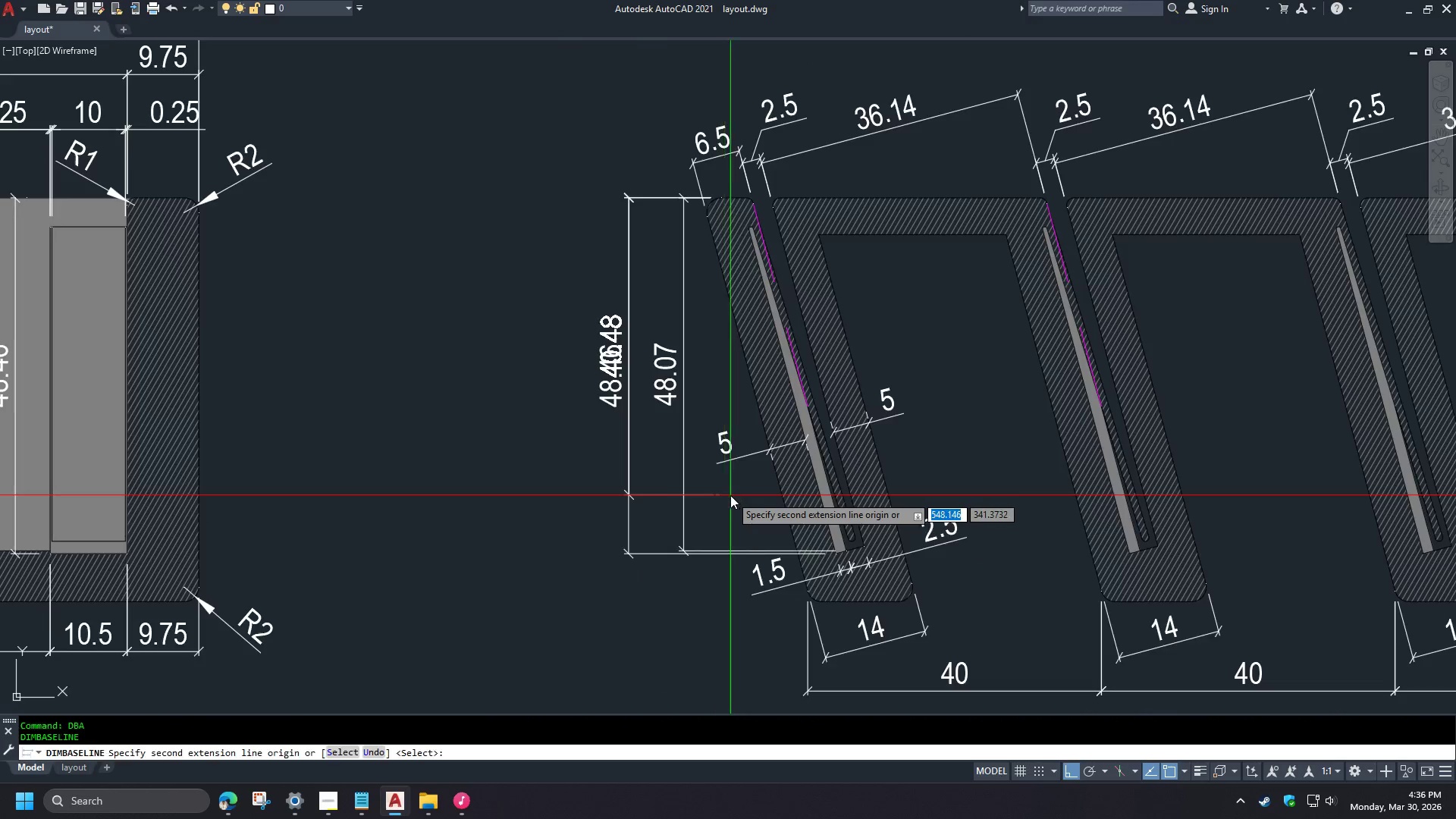 
scroll: coordinate [837, 557], scroll_direction: down, amount: 3.0
 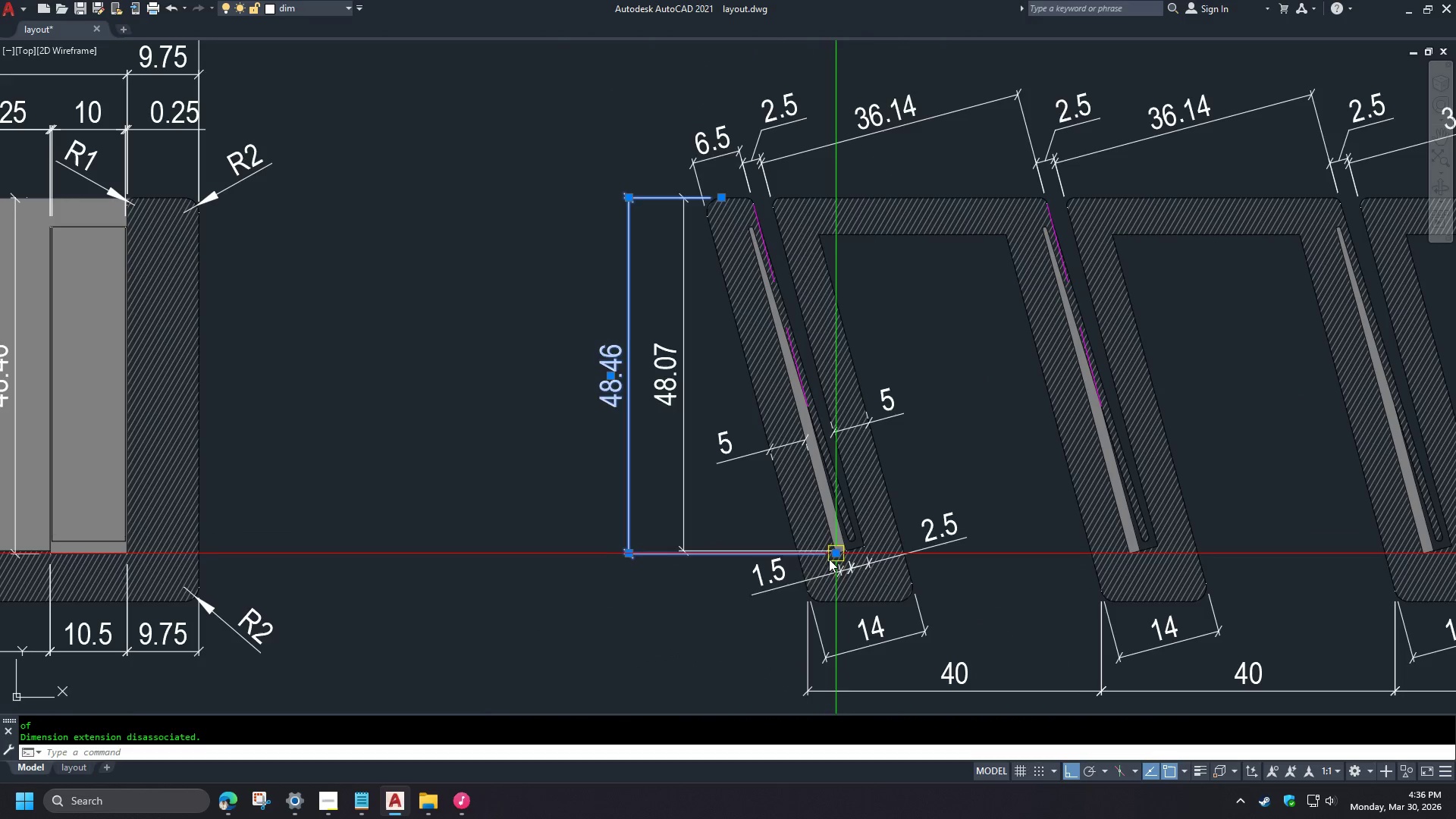 
key(Space)
 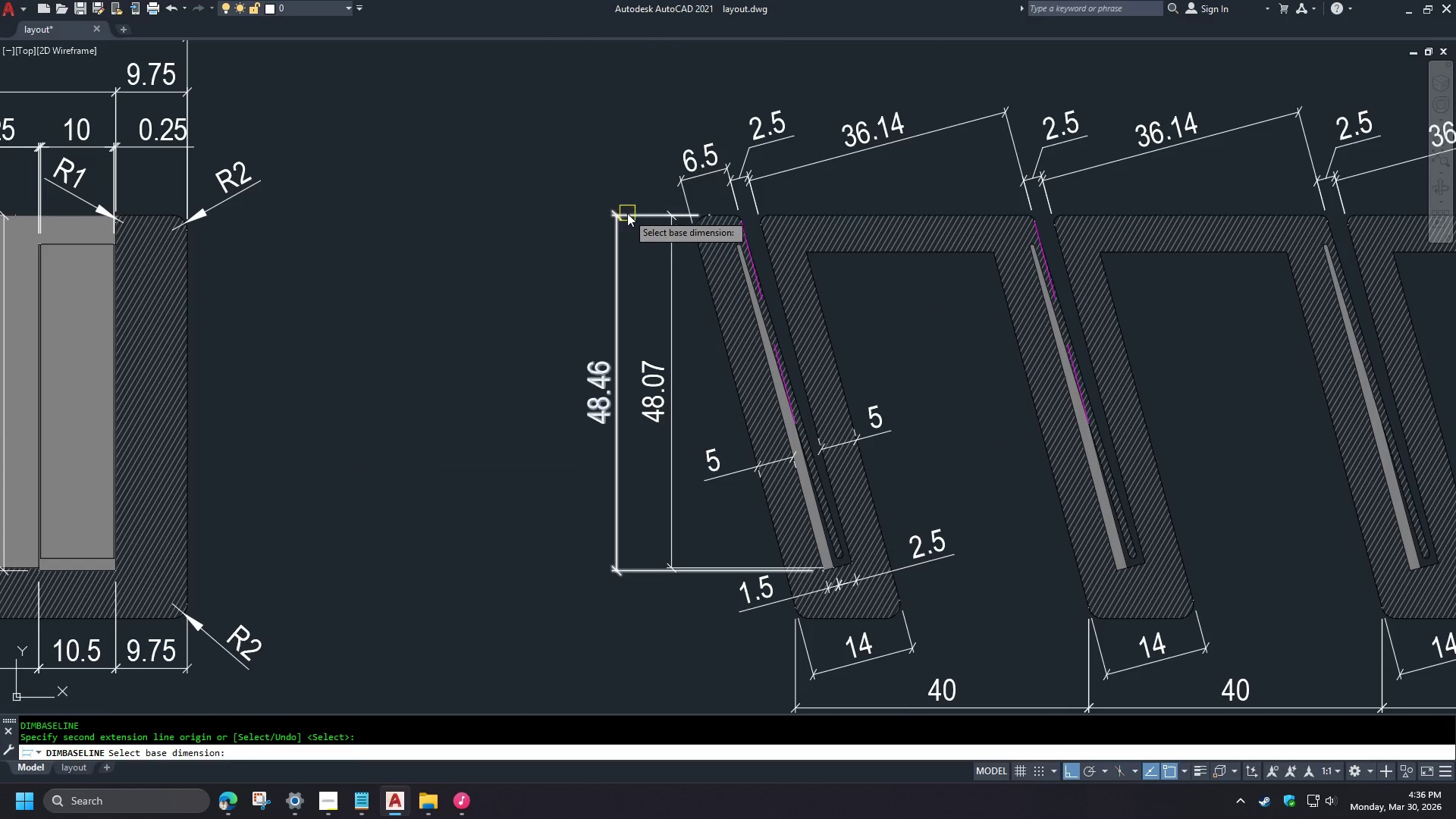 
left_click([630, 214])
 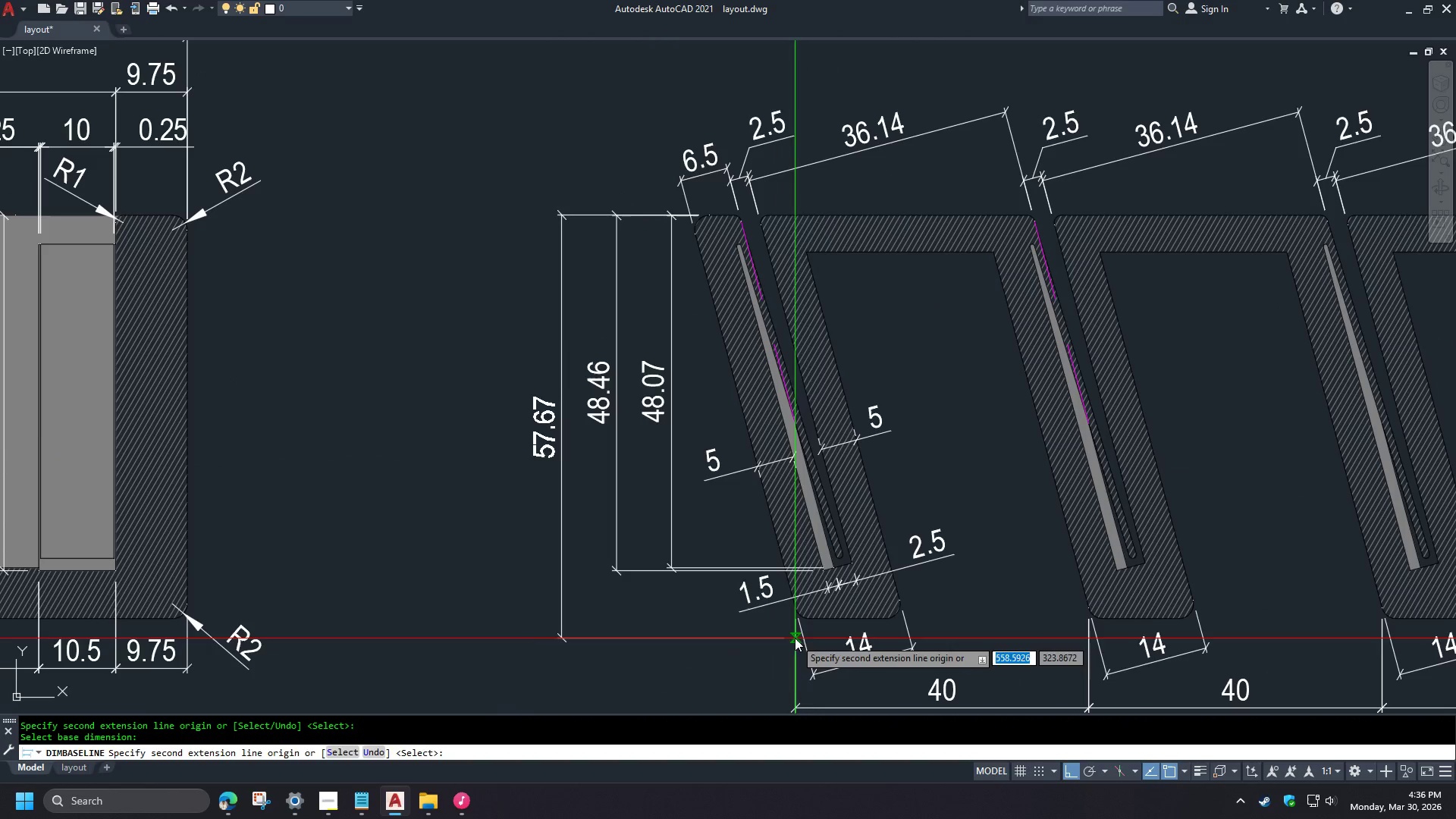 
scroll: coordinate [730, 495], scroll_direction: down, amount: 1.0
 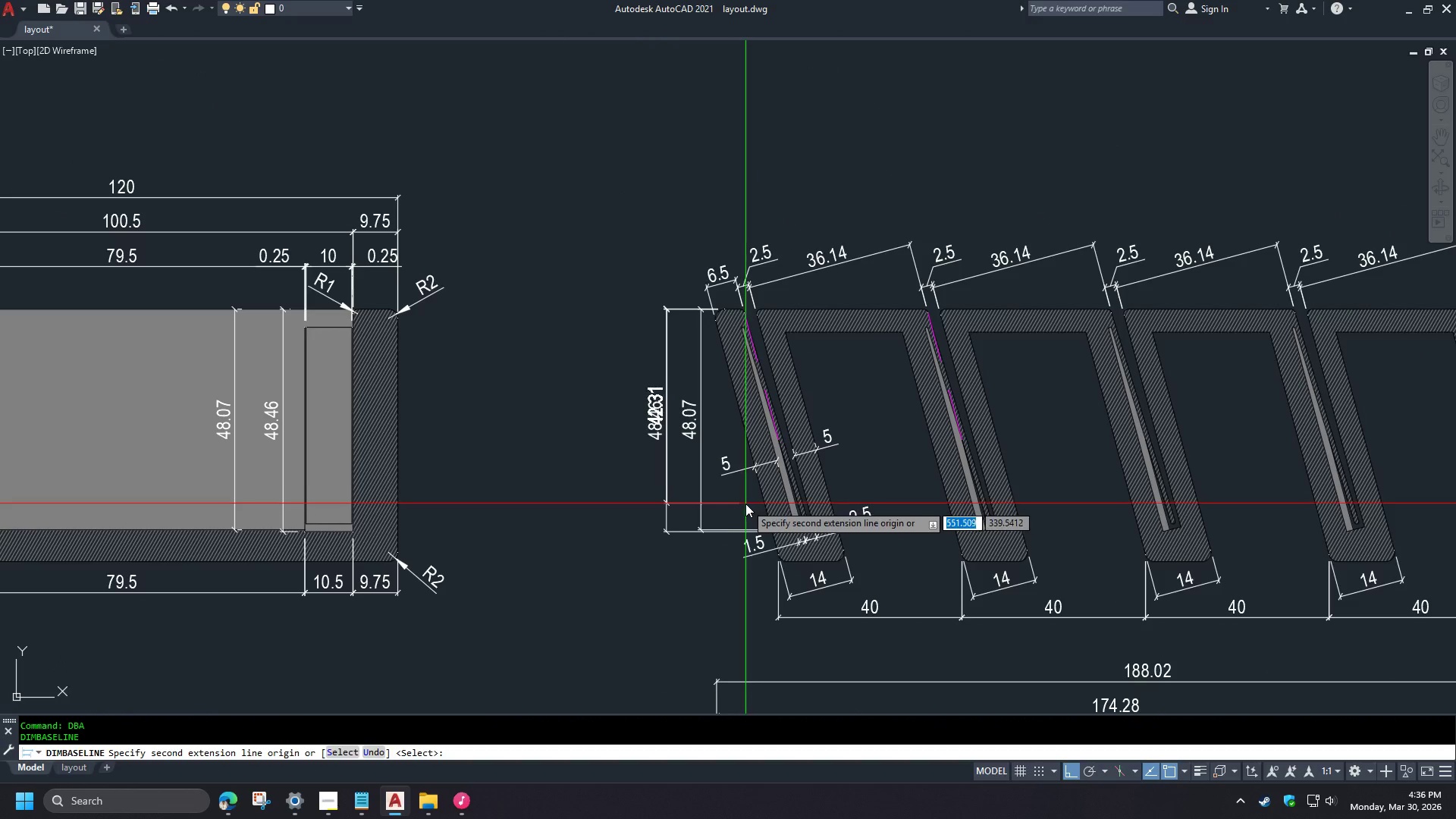 
type(end )
 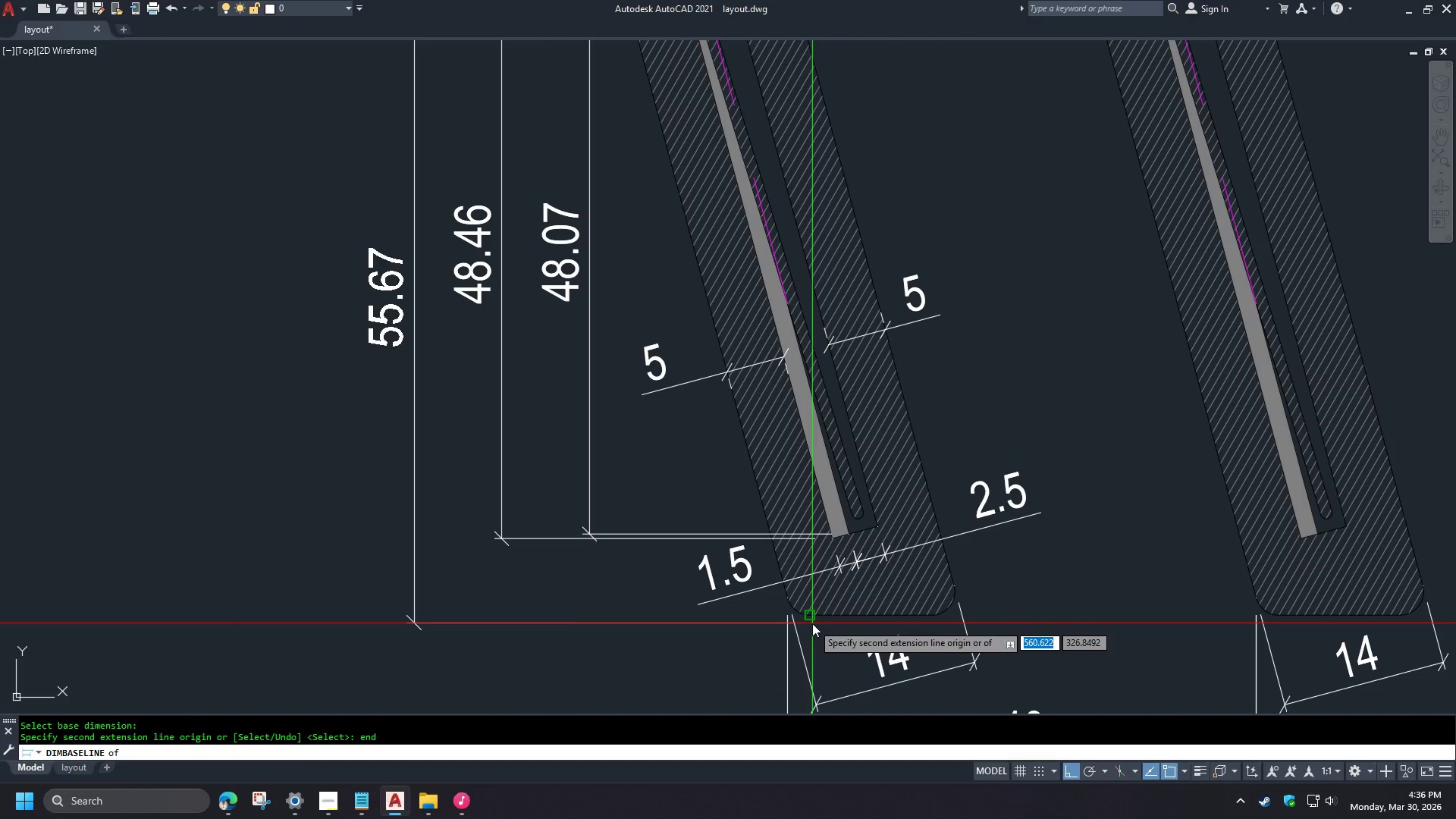 
left_click([812, 623])
 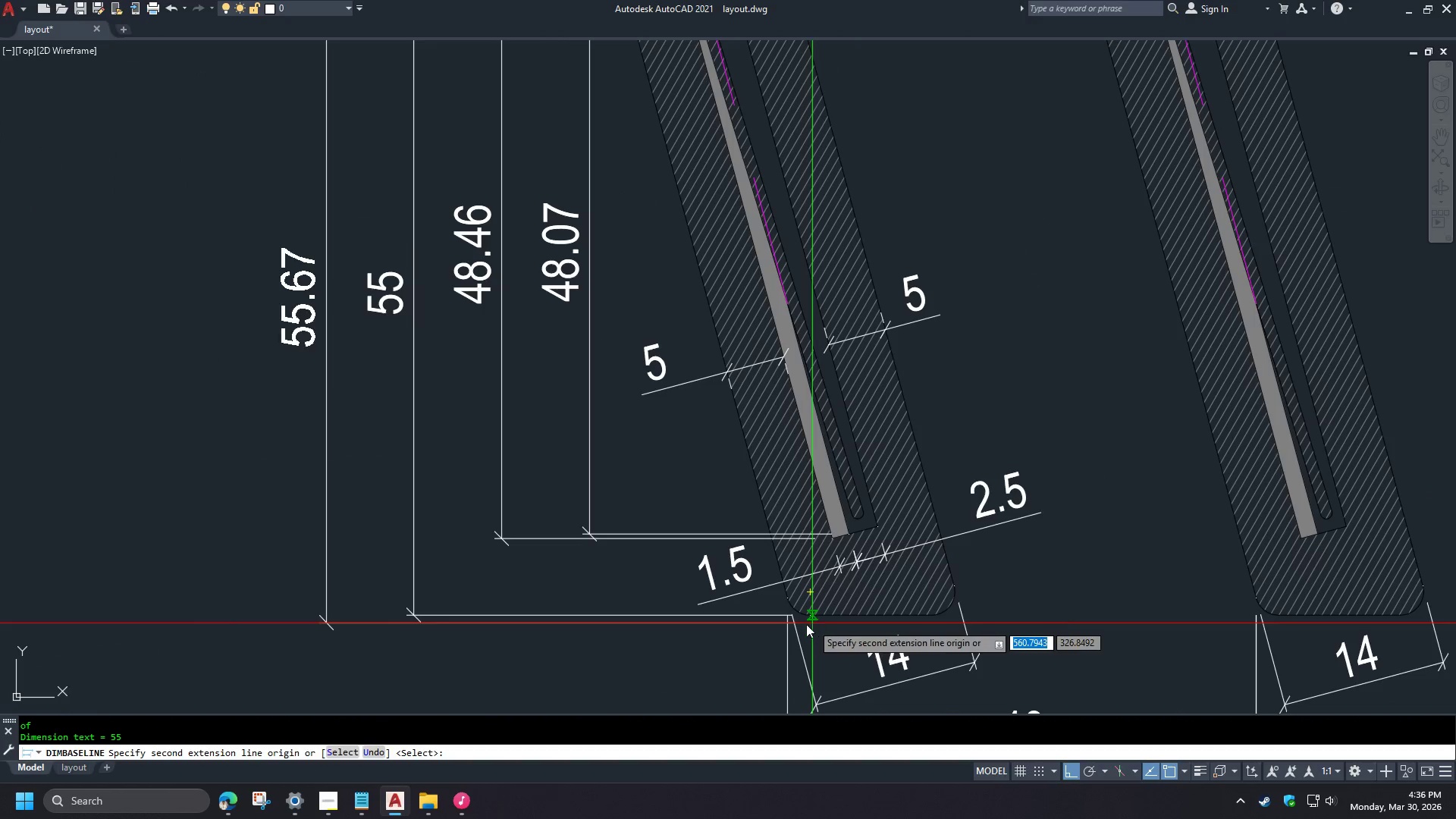 
scroll: coordinate [751, 469], scroll_direction: up, amount: 1.0
 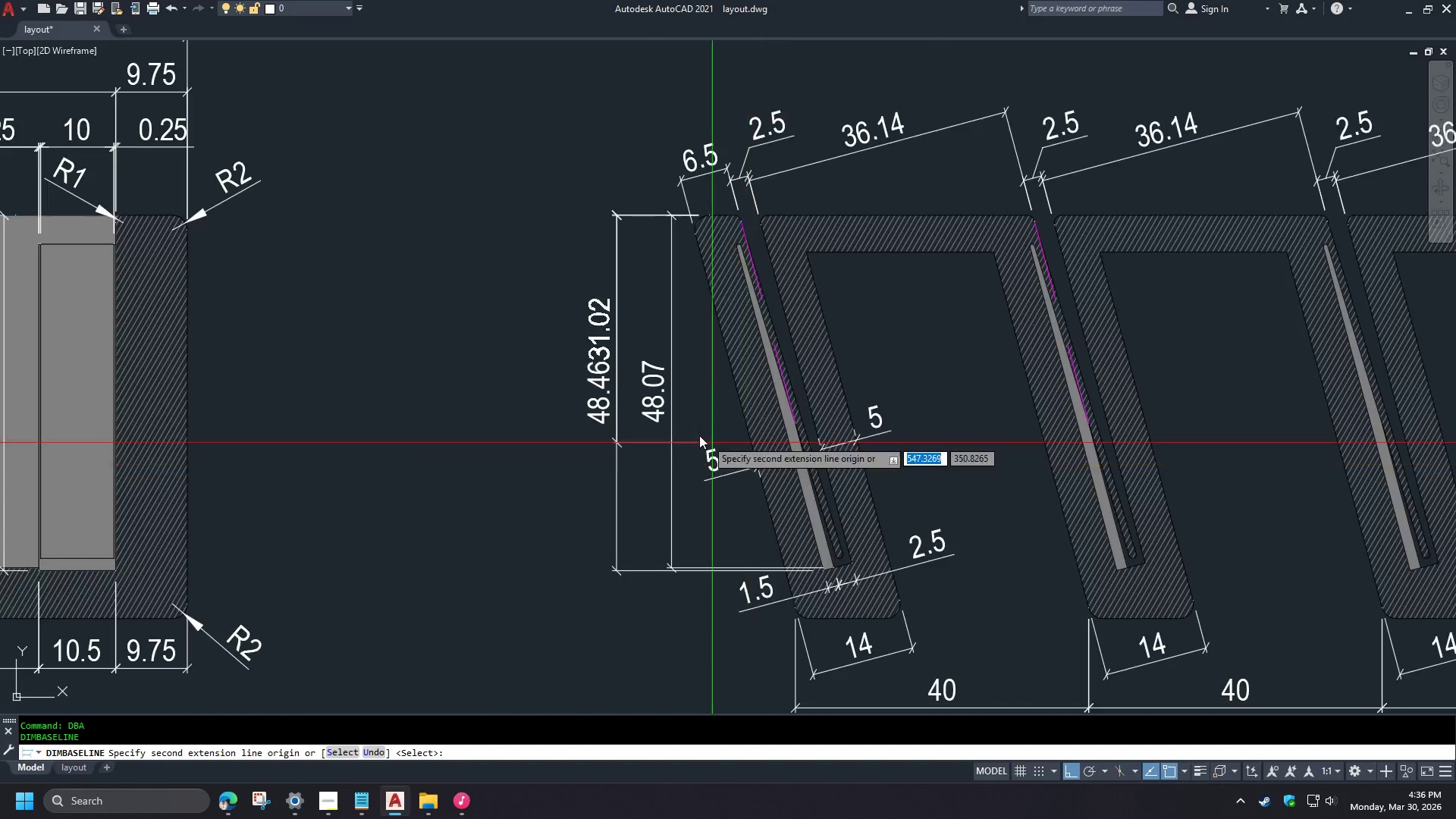 
key(Space)
 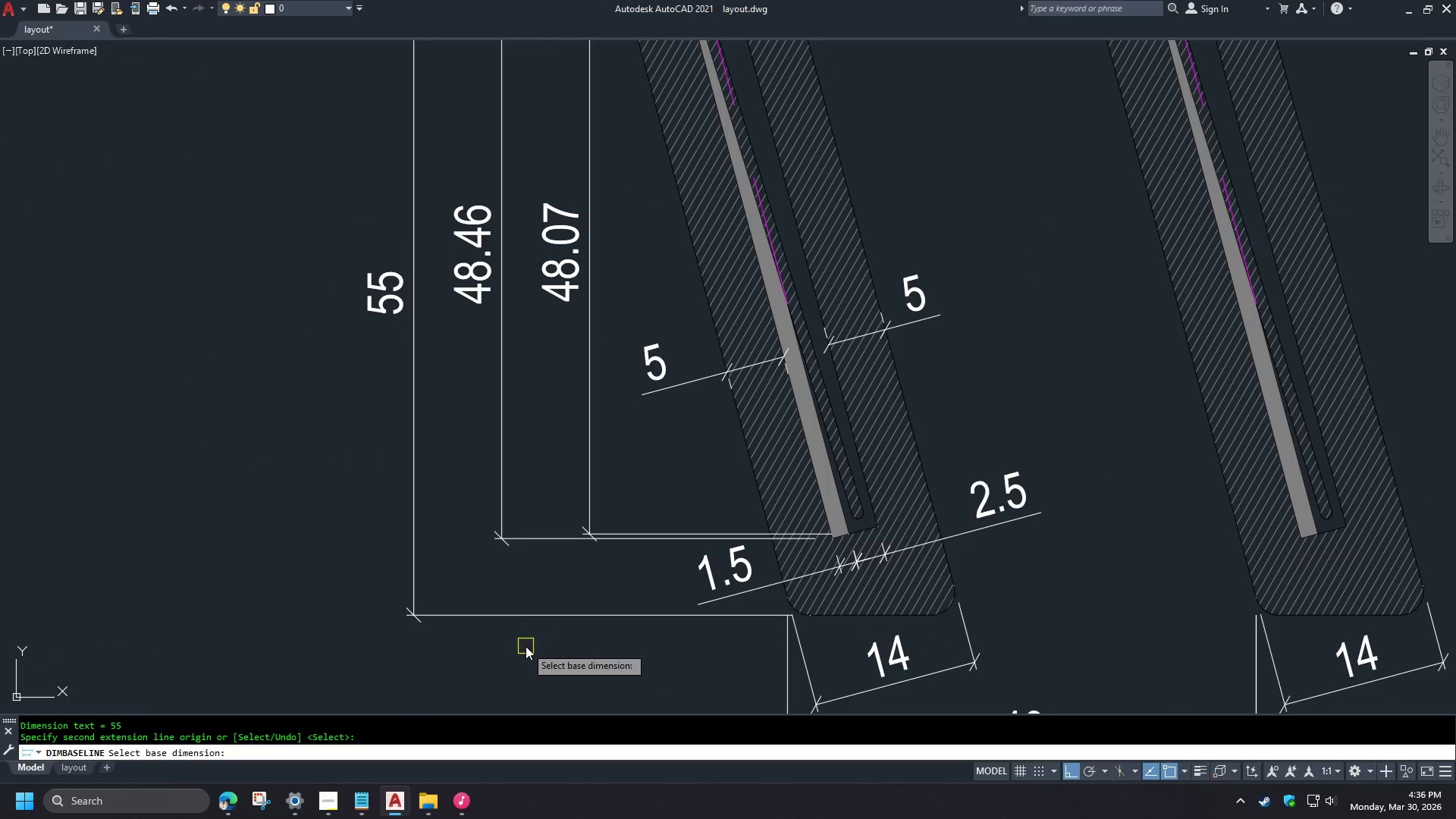 
key(Space)
 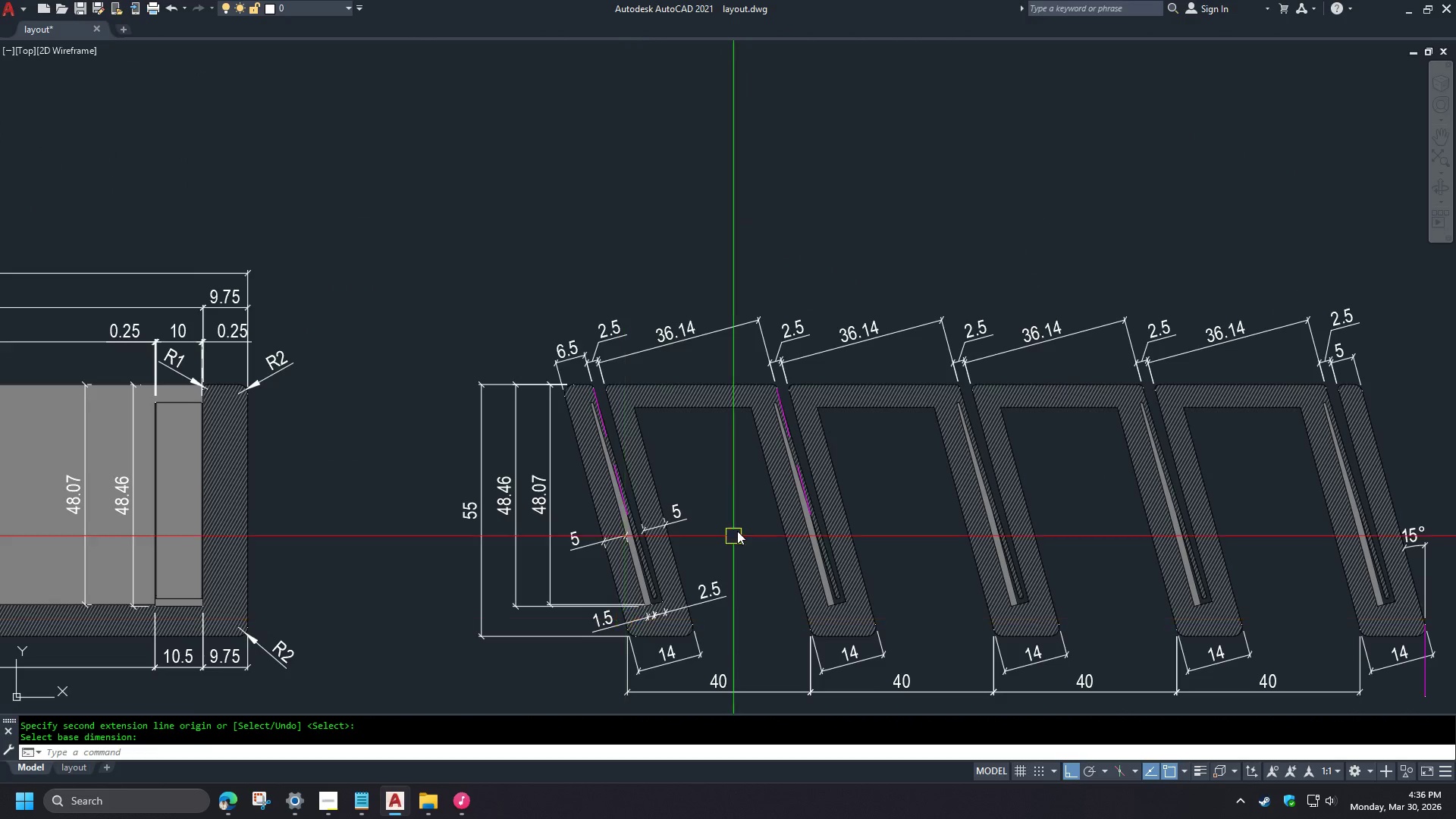 
scroll: coordinate [810, 626], scroll_direction: up, amount: 1.0
 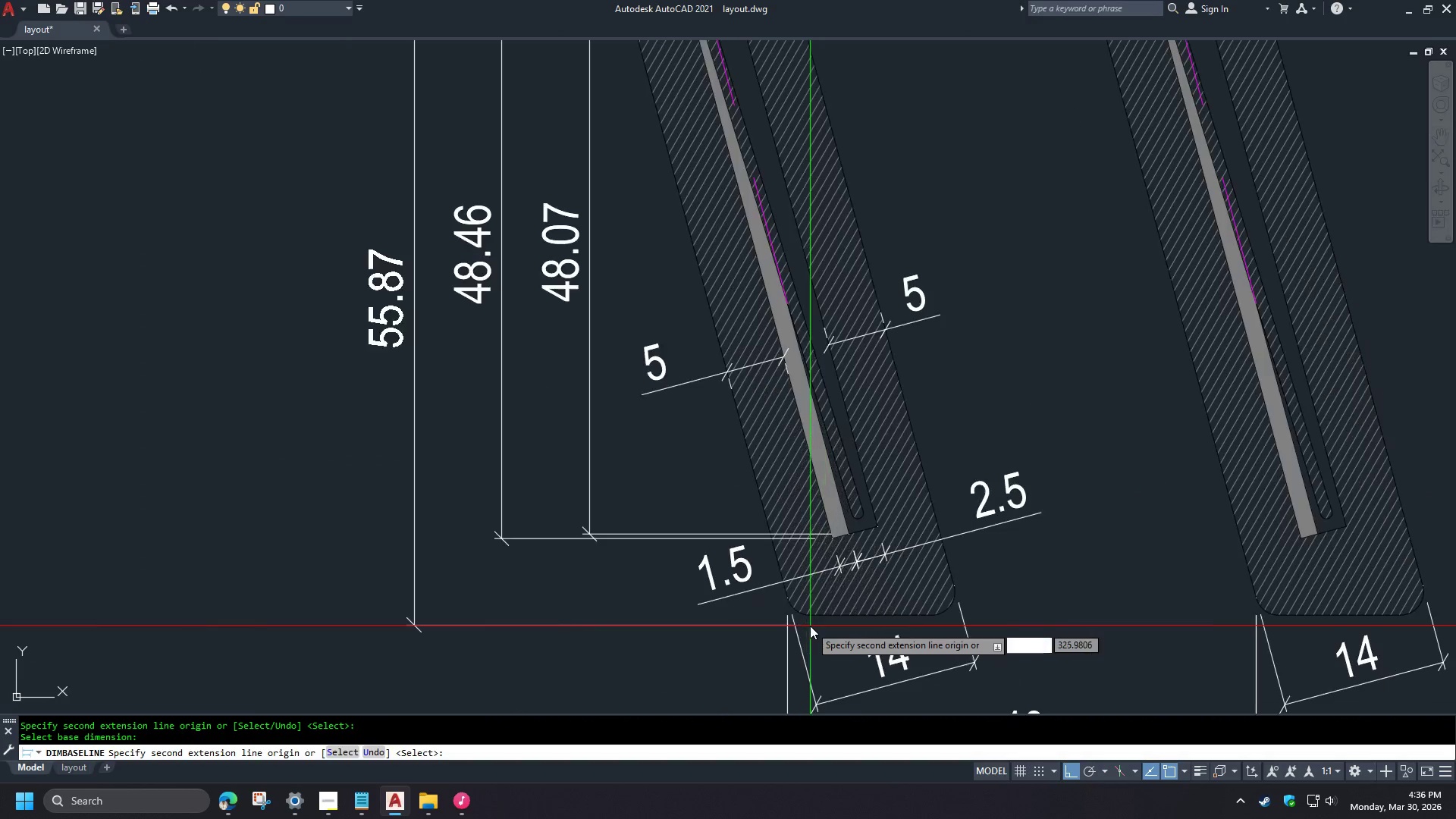 
scroll: coordinate [524, 651], scroll_direction: down, amount: 2.0
 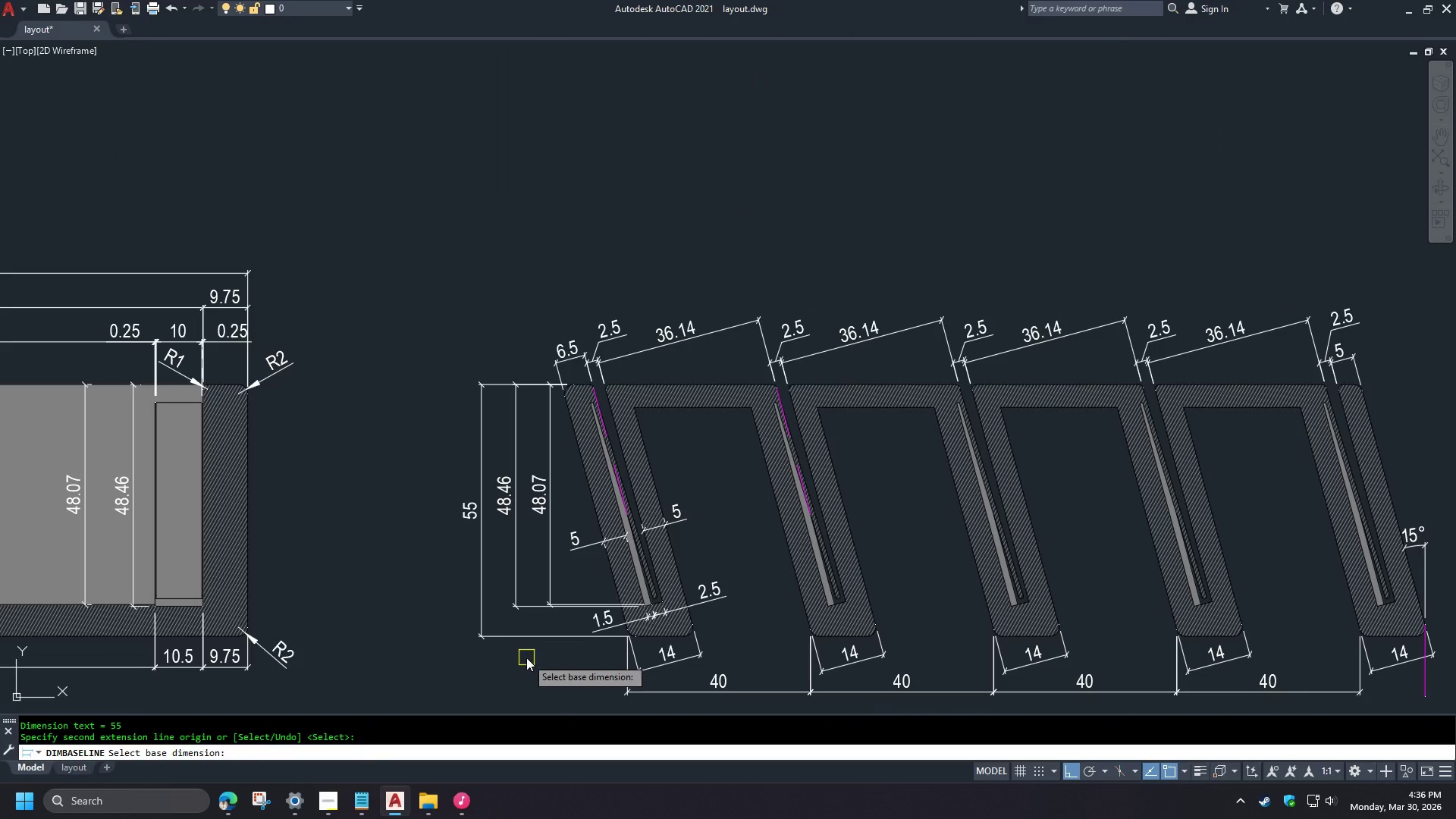 
scroll: coordinate [702, 489], scroll_direction: up, amount: 2.0
 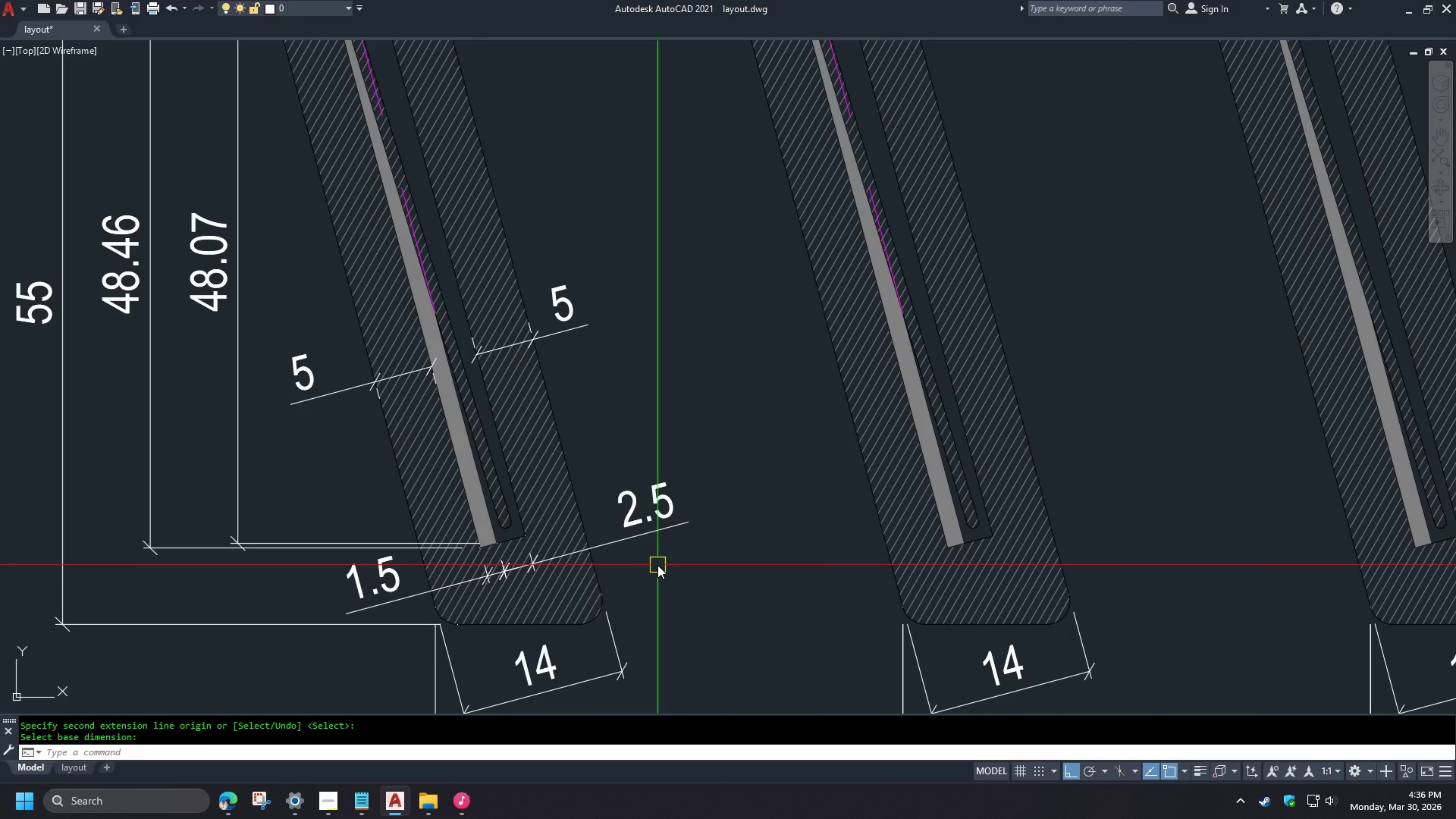 
key(D)
 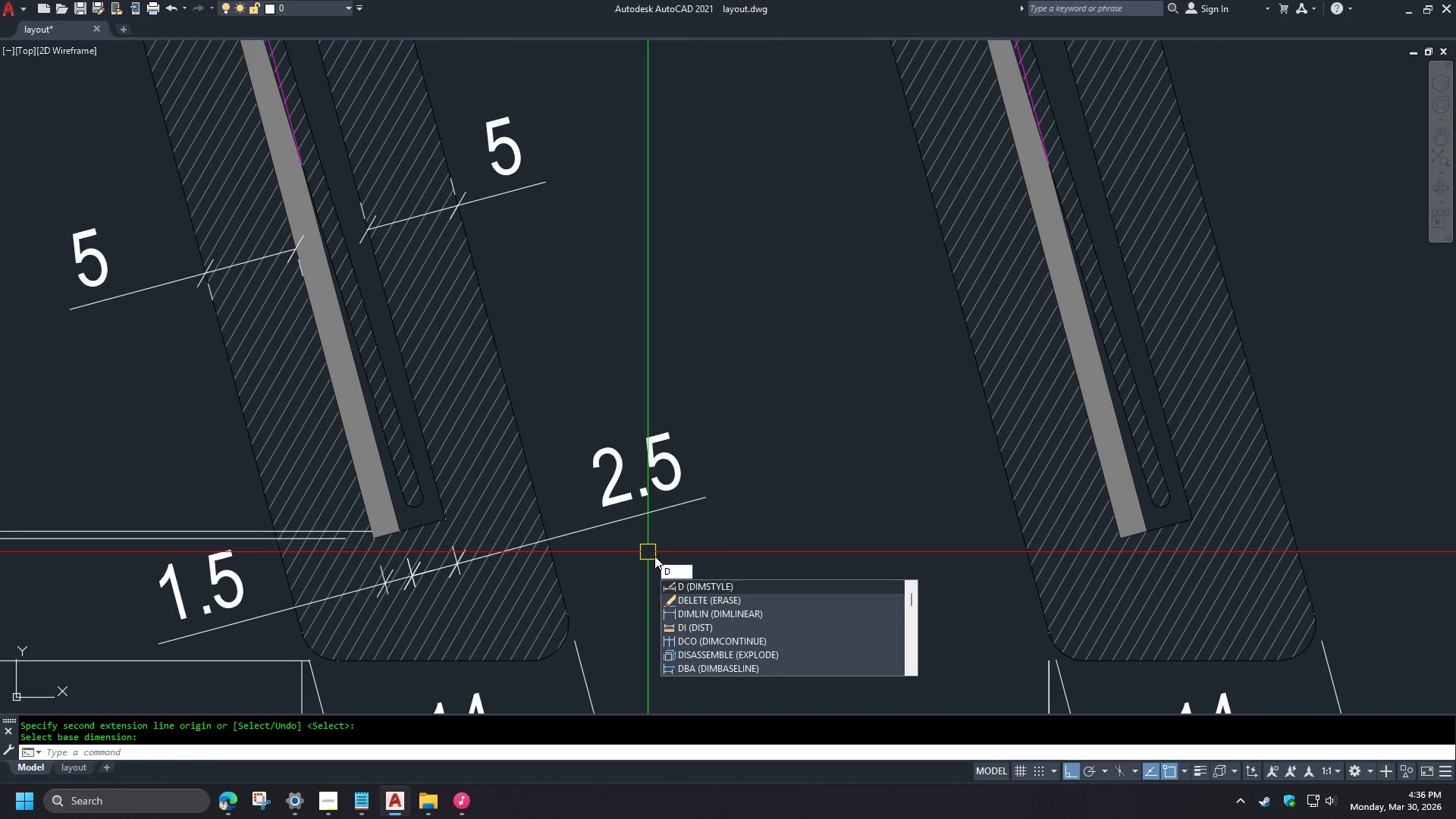 
scroll: coordinate [657, 565], scroll_direction: up, amount: 1.0
 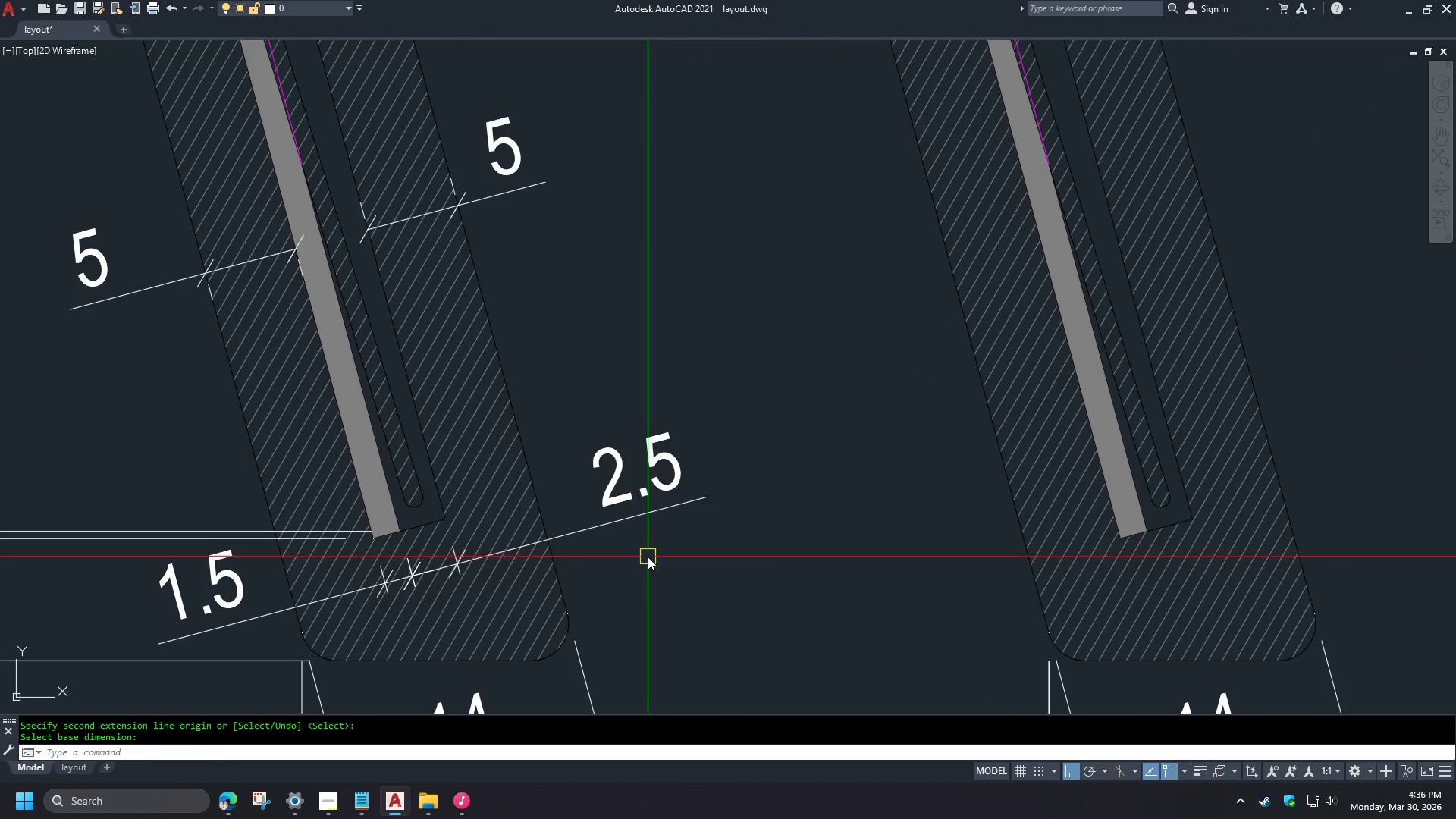 
key(A)
 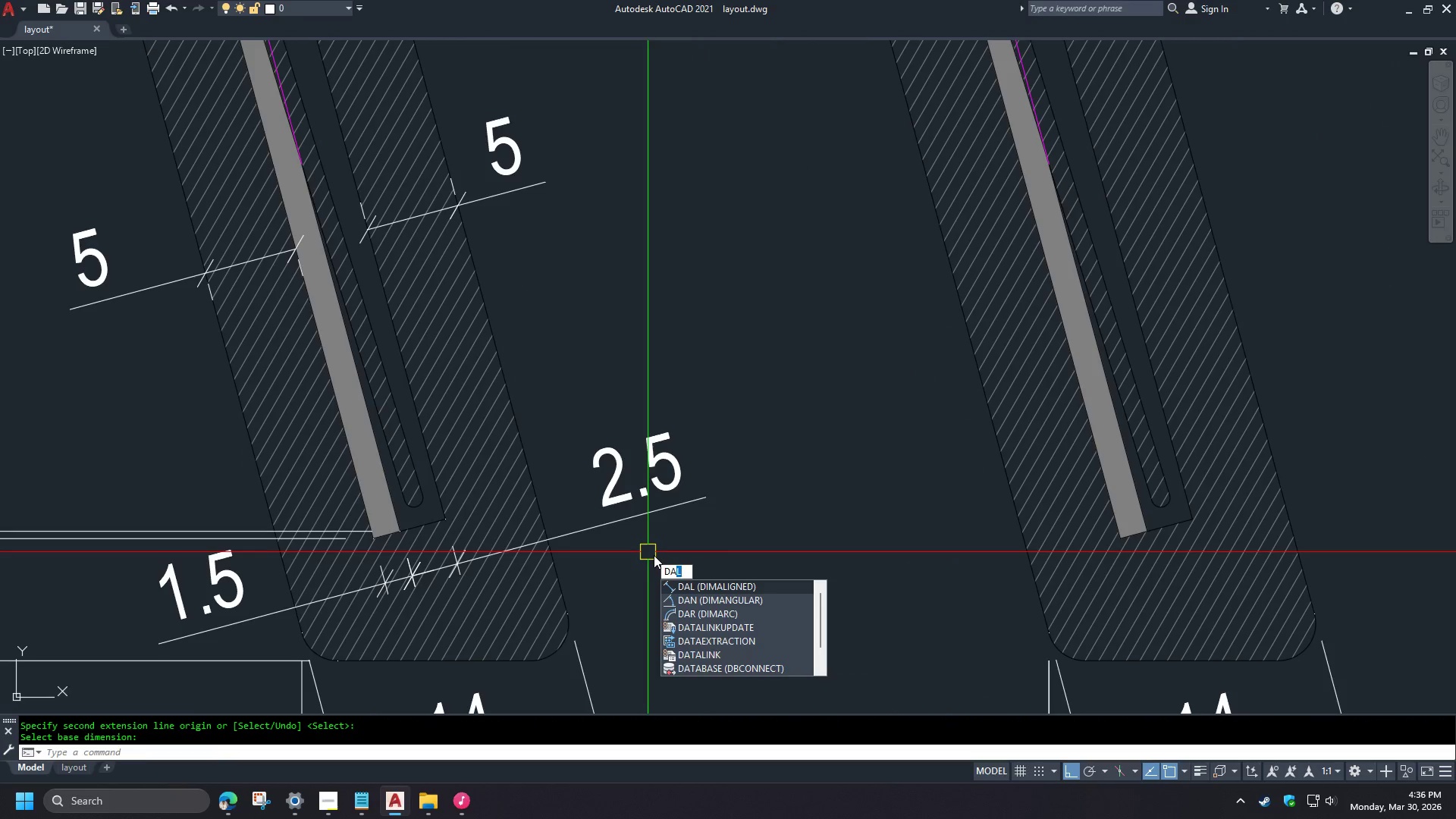 
key(L)
 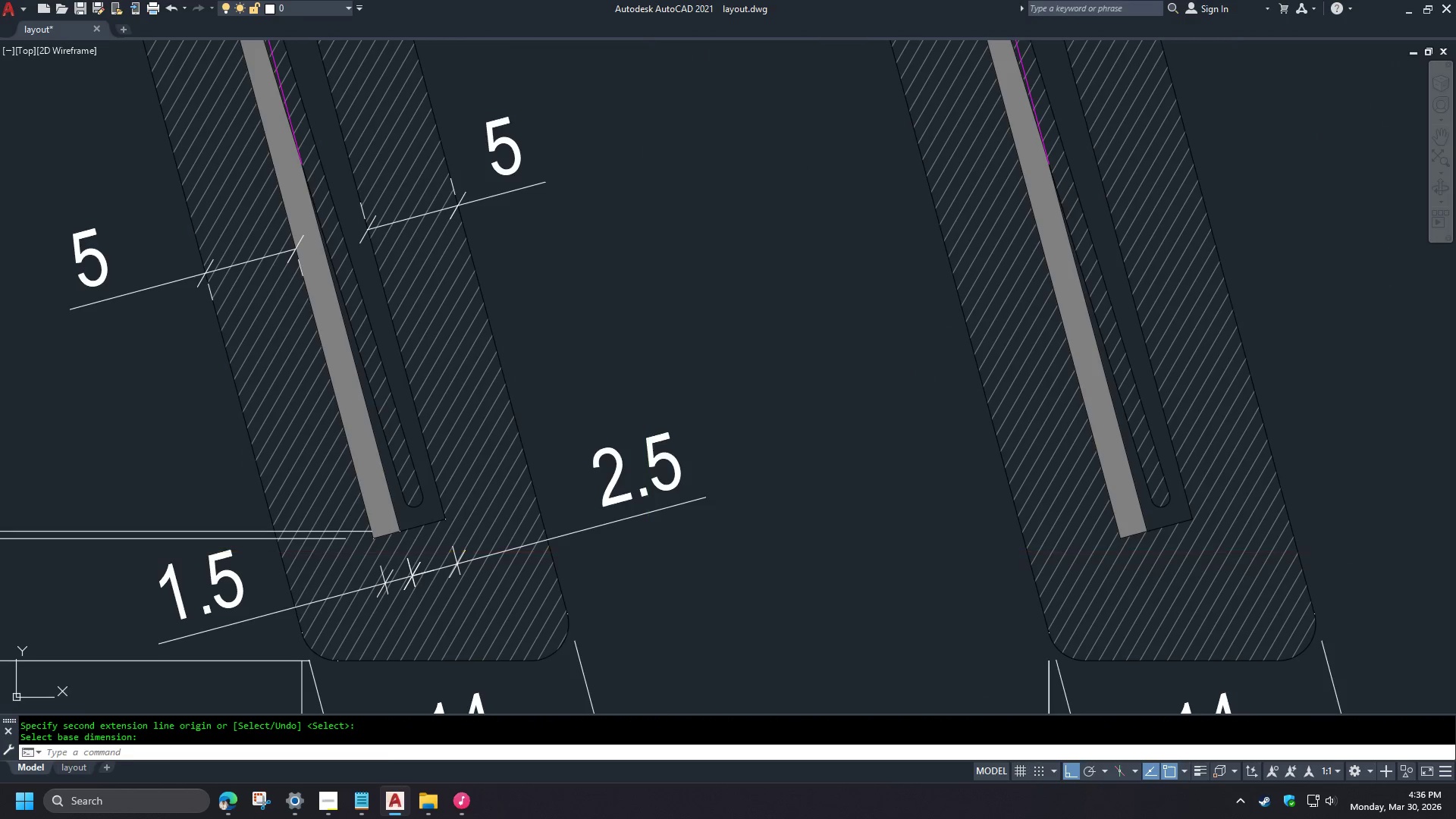 
key(Space)
 